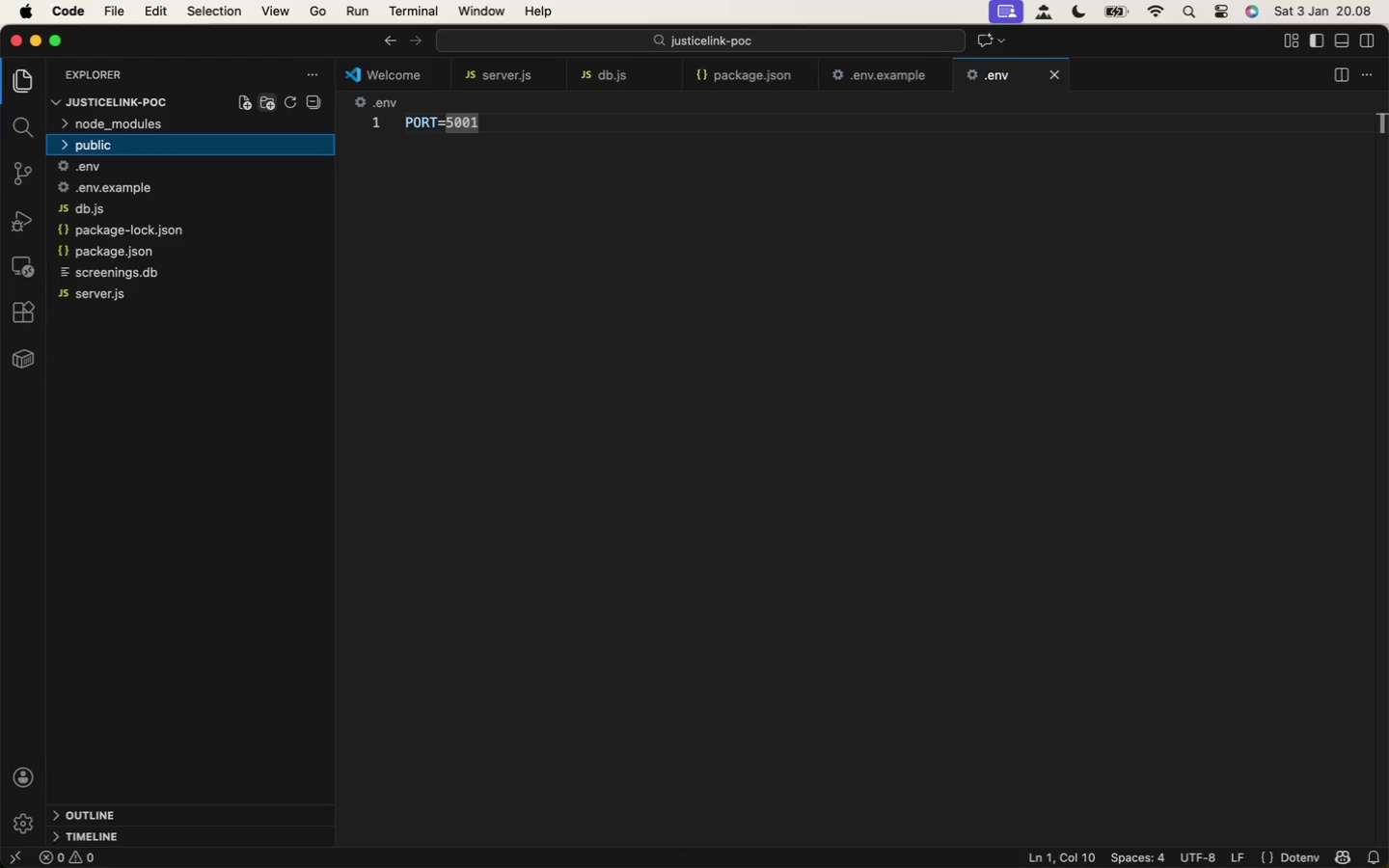 
key(Enter)
 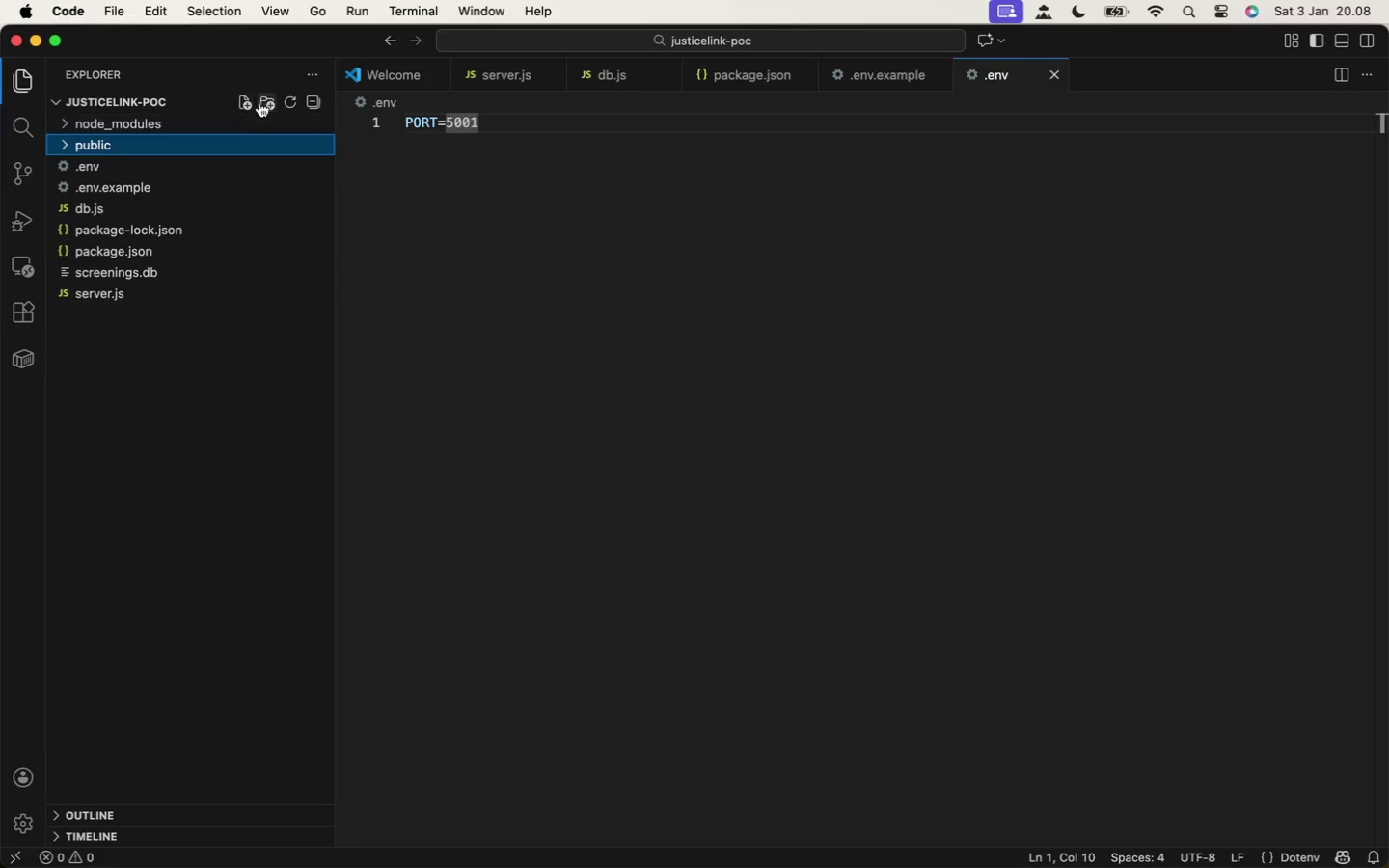 
double_click([250, 99])
 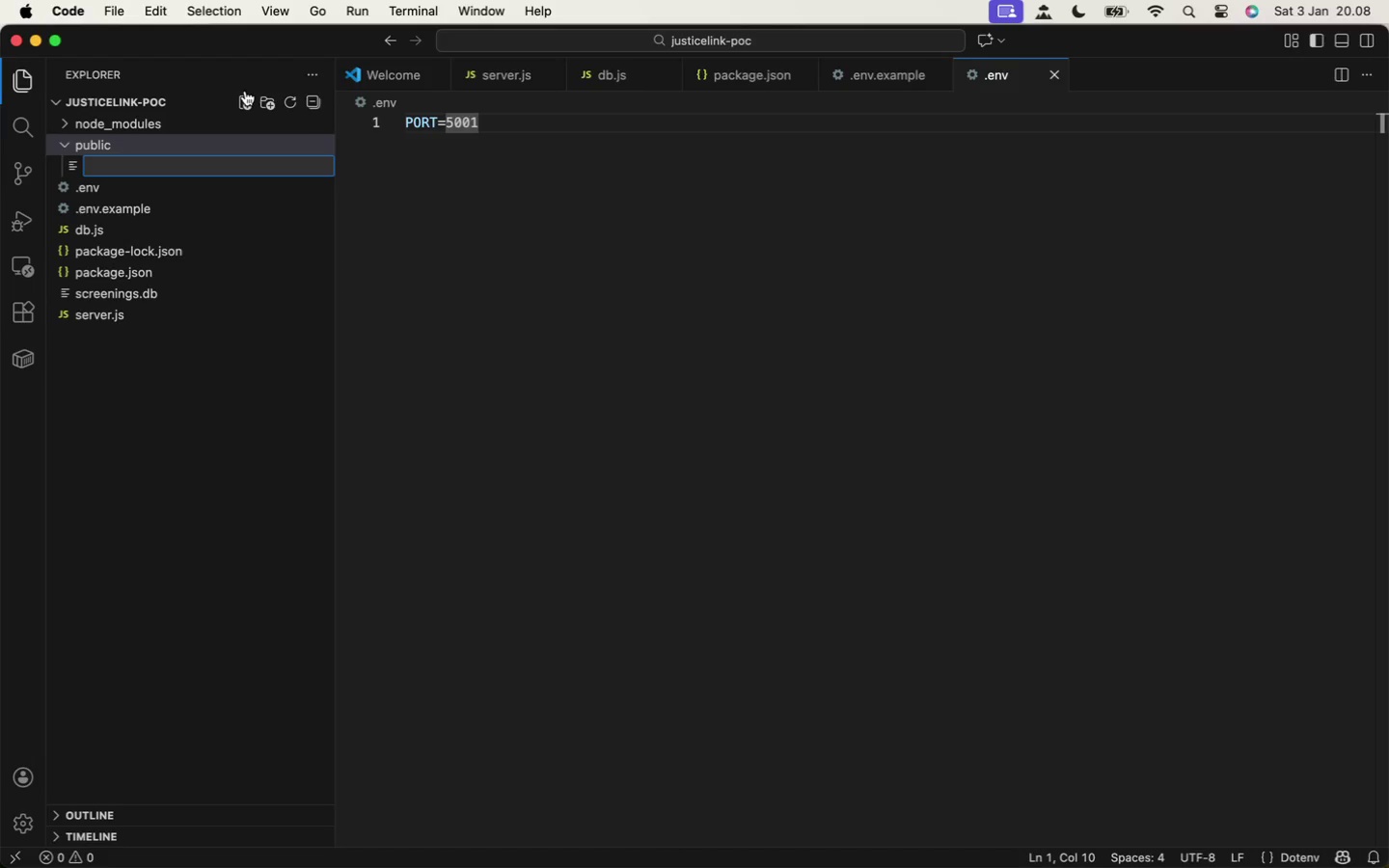 
type(index.html)
 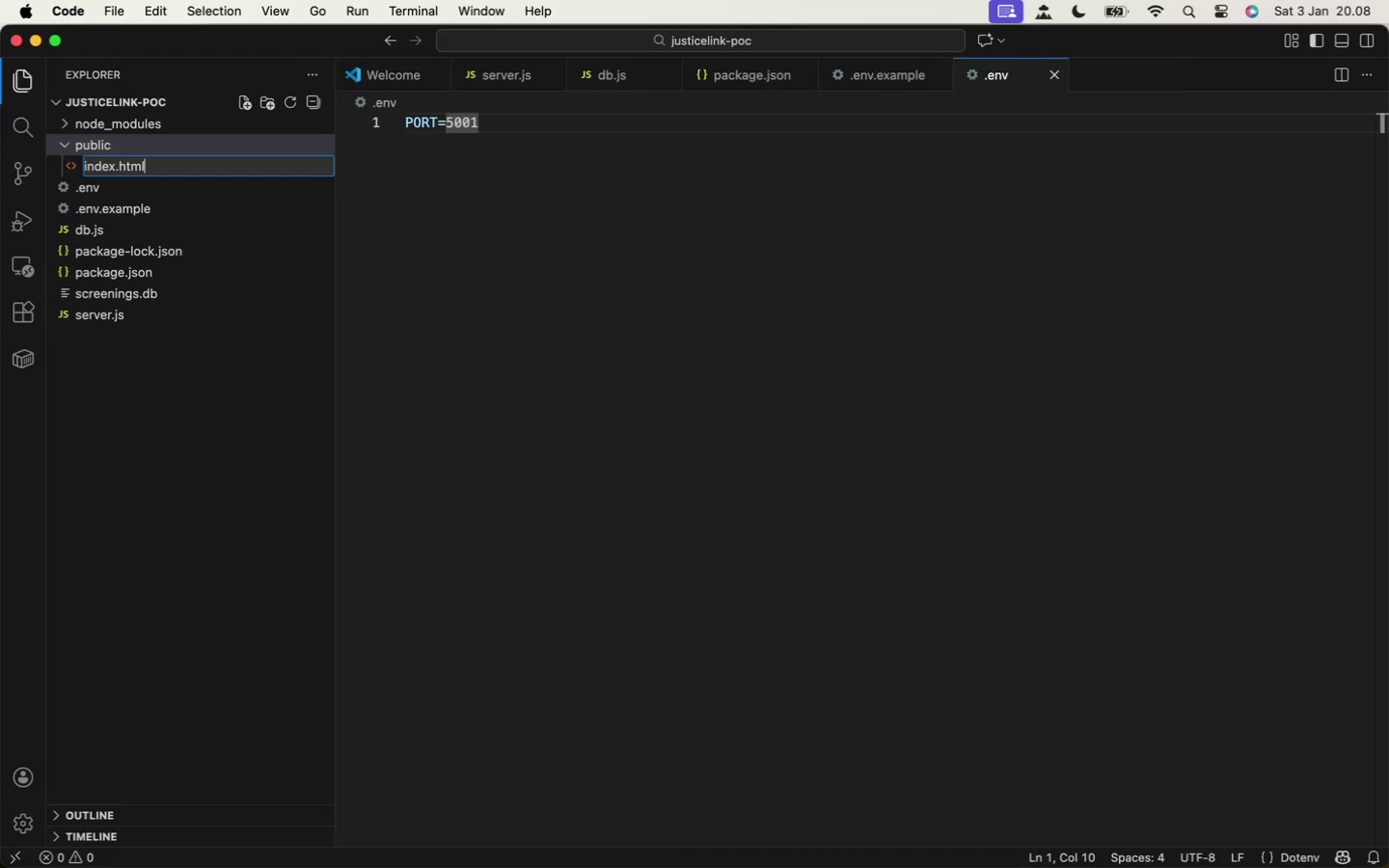 
key(Enter)
 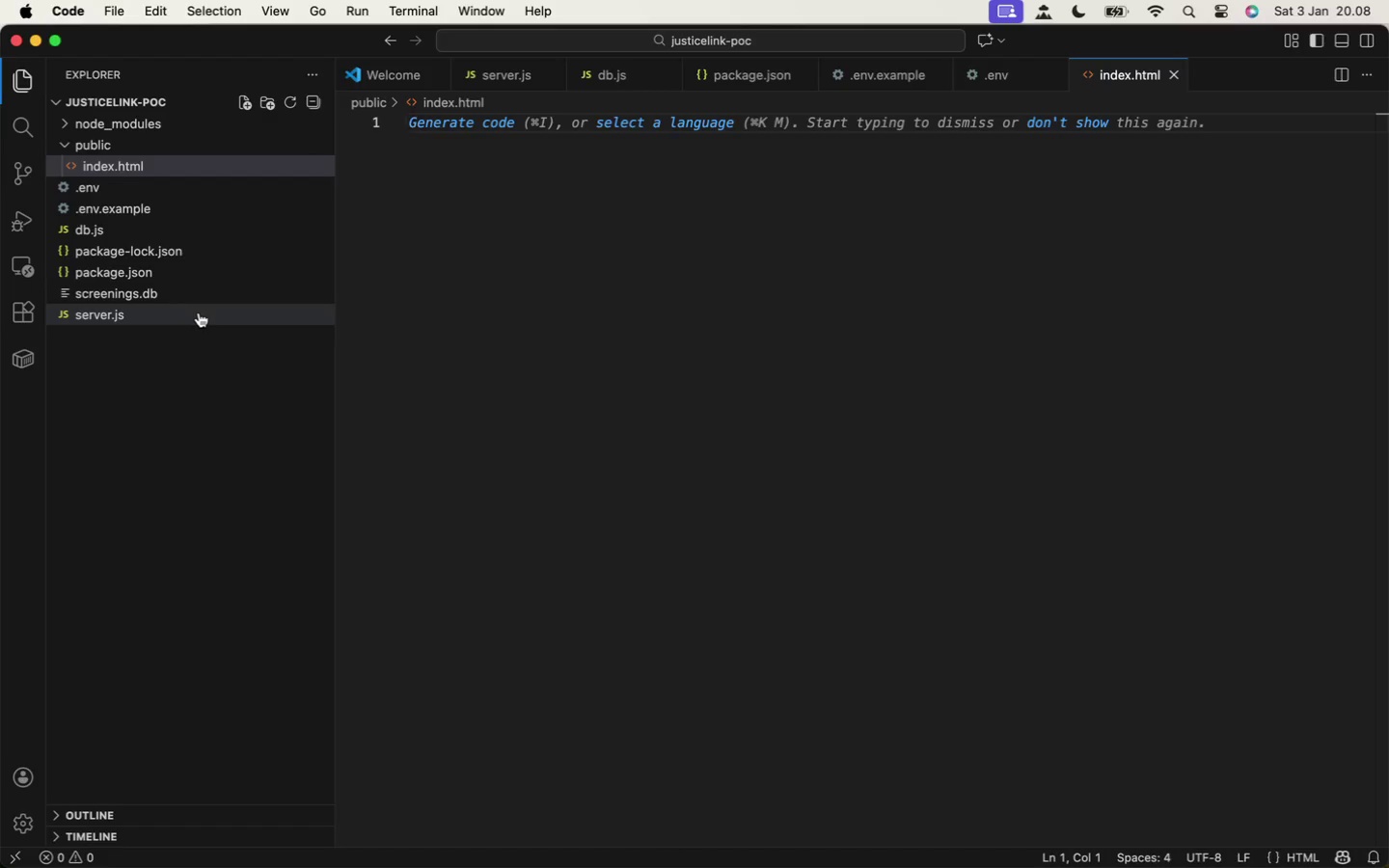 
left_click([196, 311])
 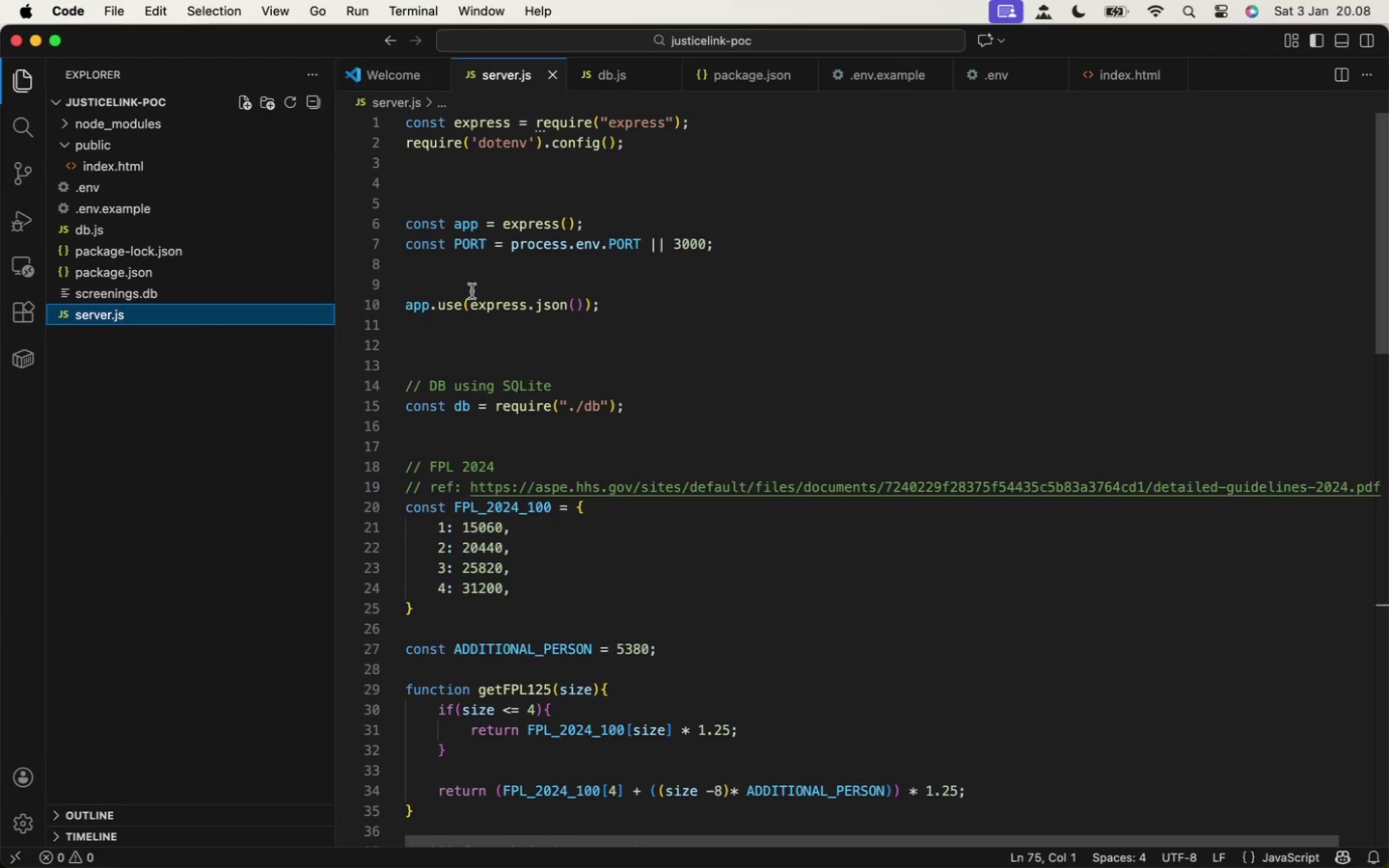 
left_click([462, 325])
 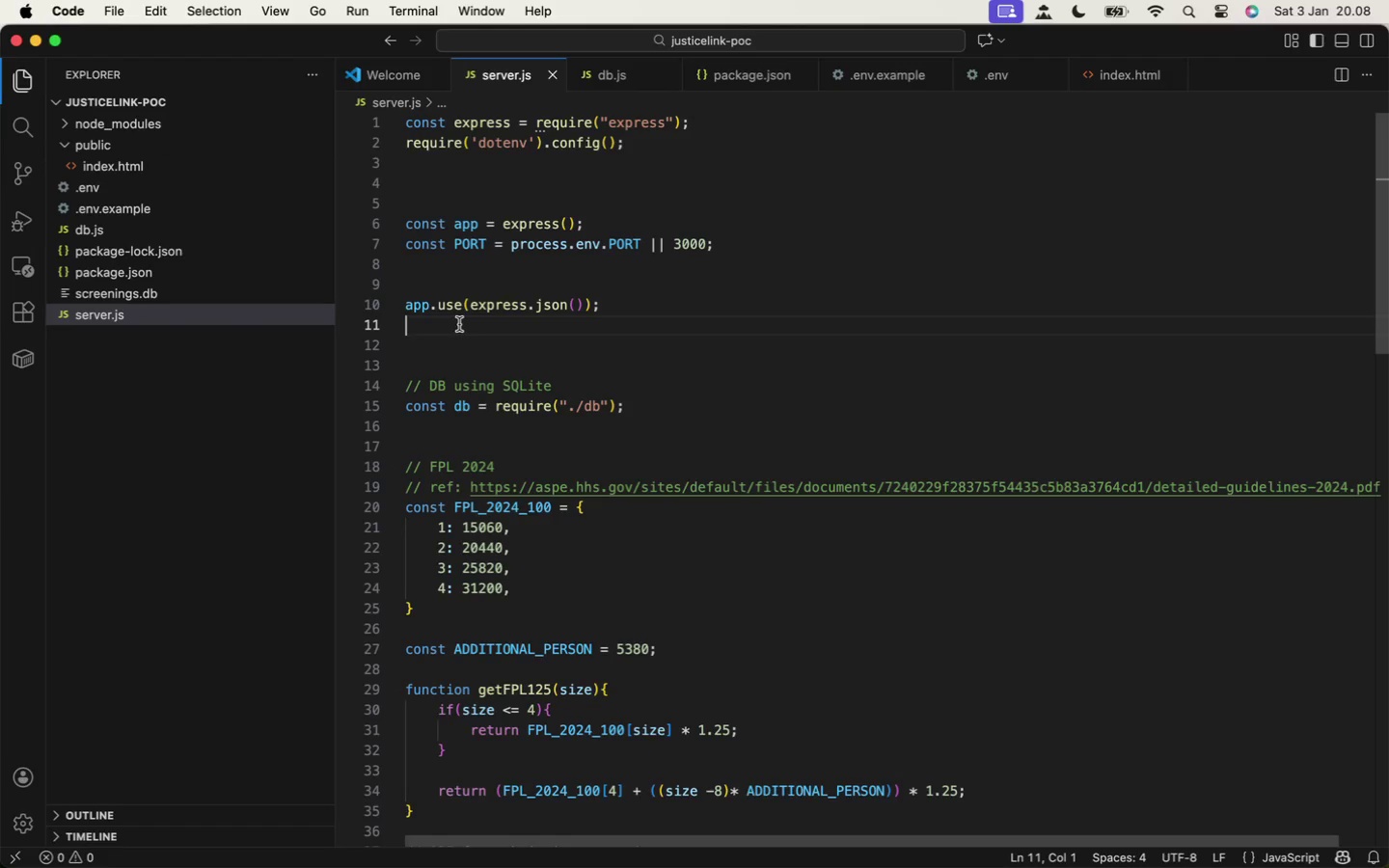 
type(app.use(exp)
 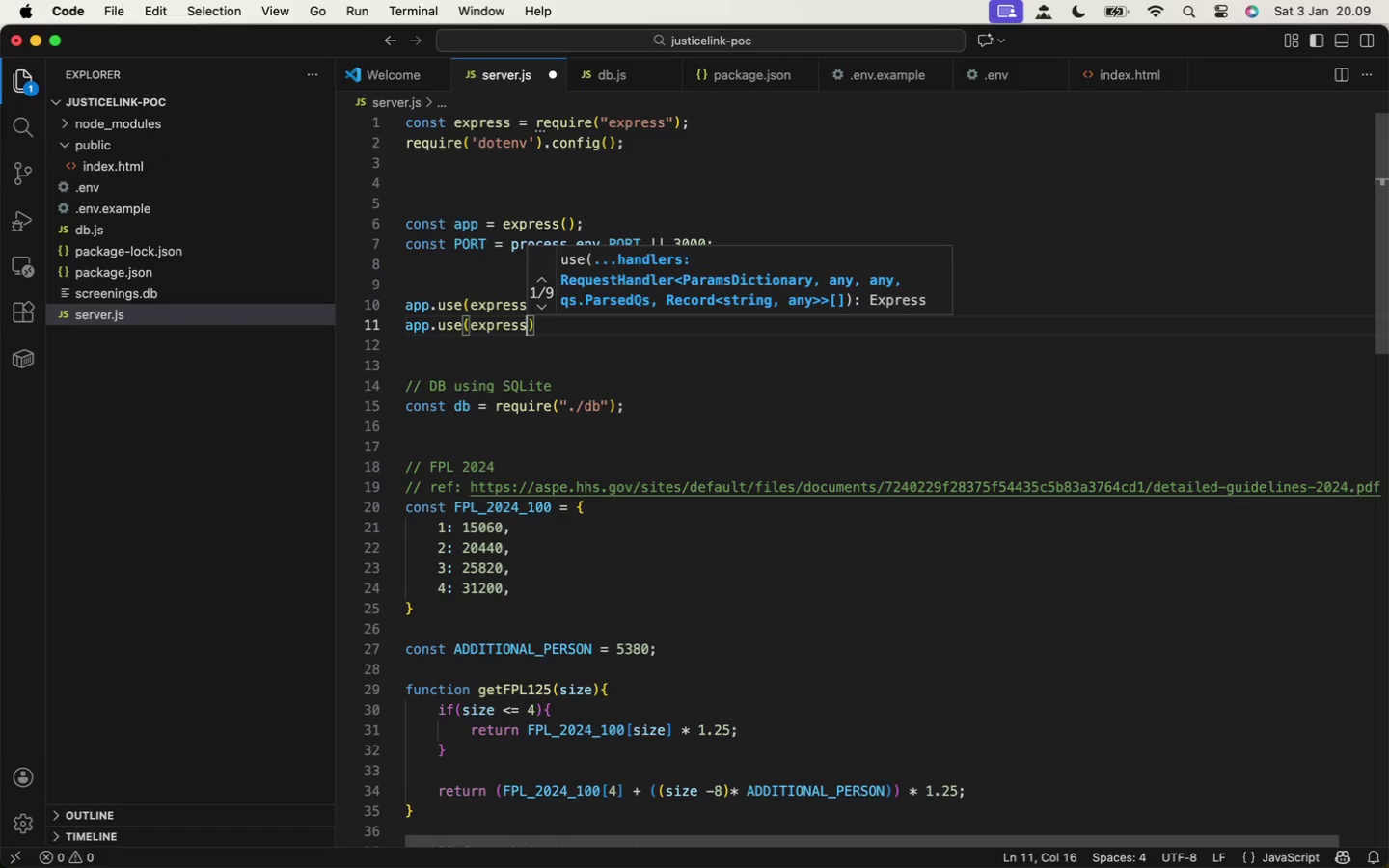 
 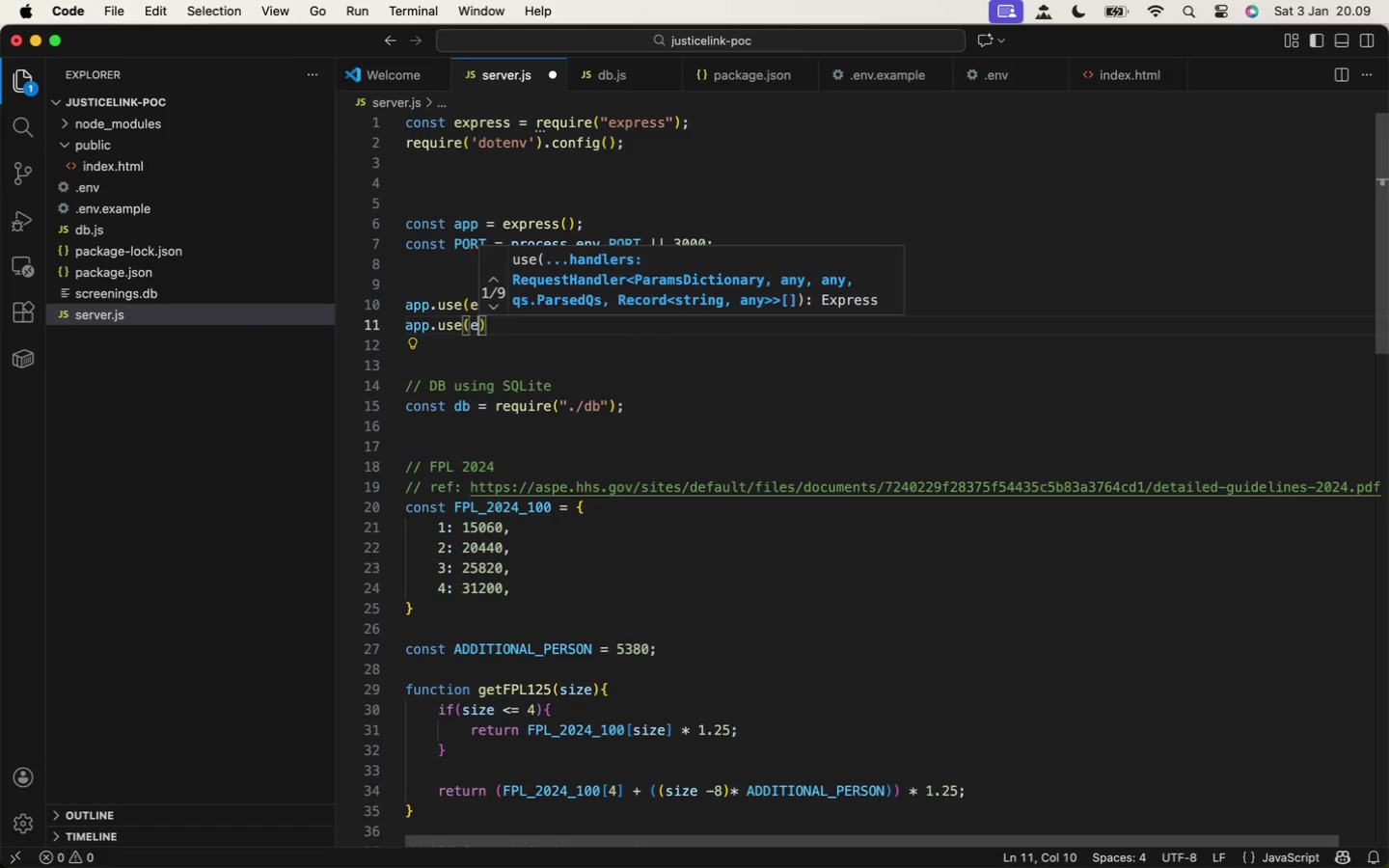 
key(Enter)
 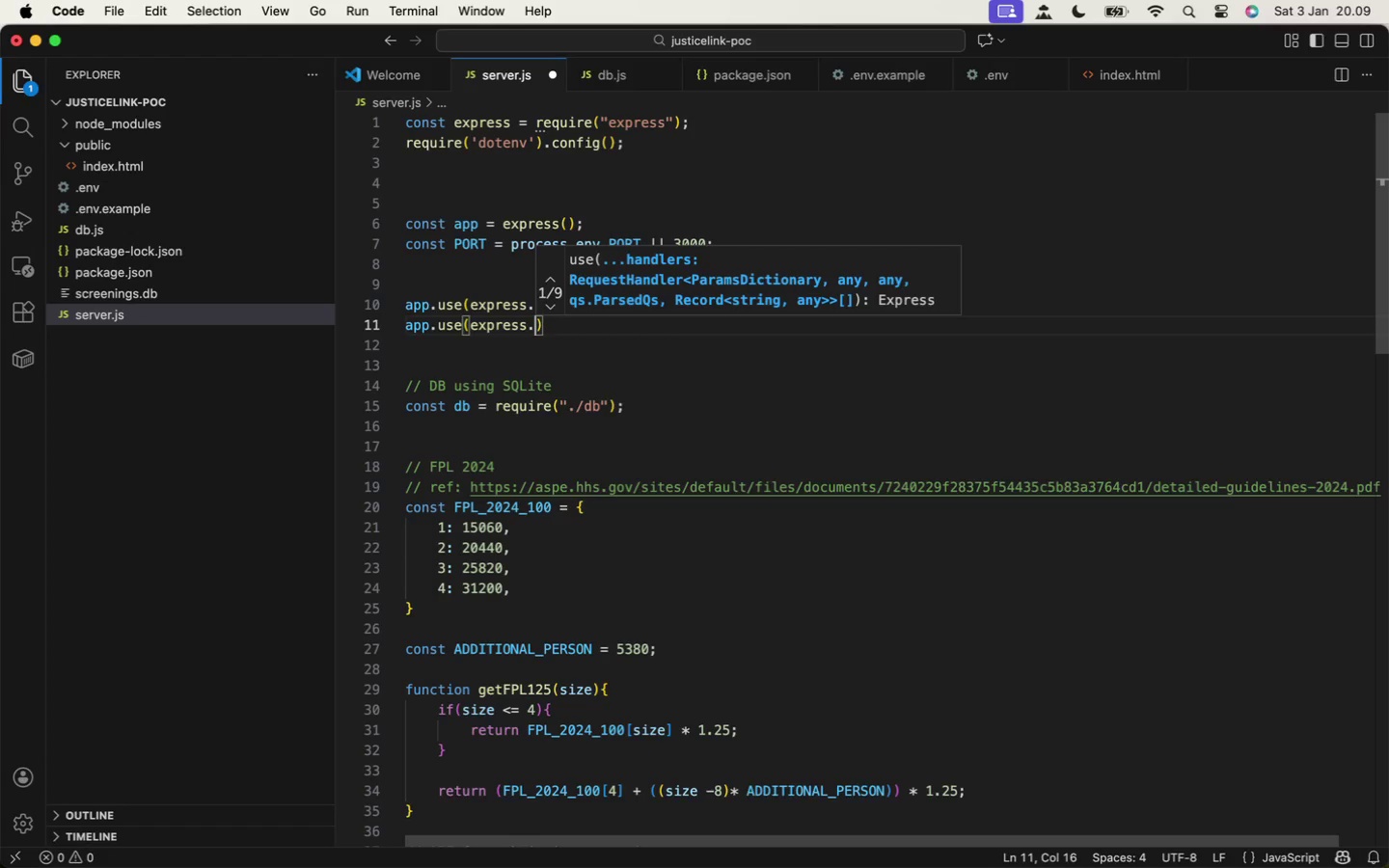 
type(.sta)
 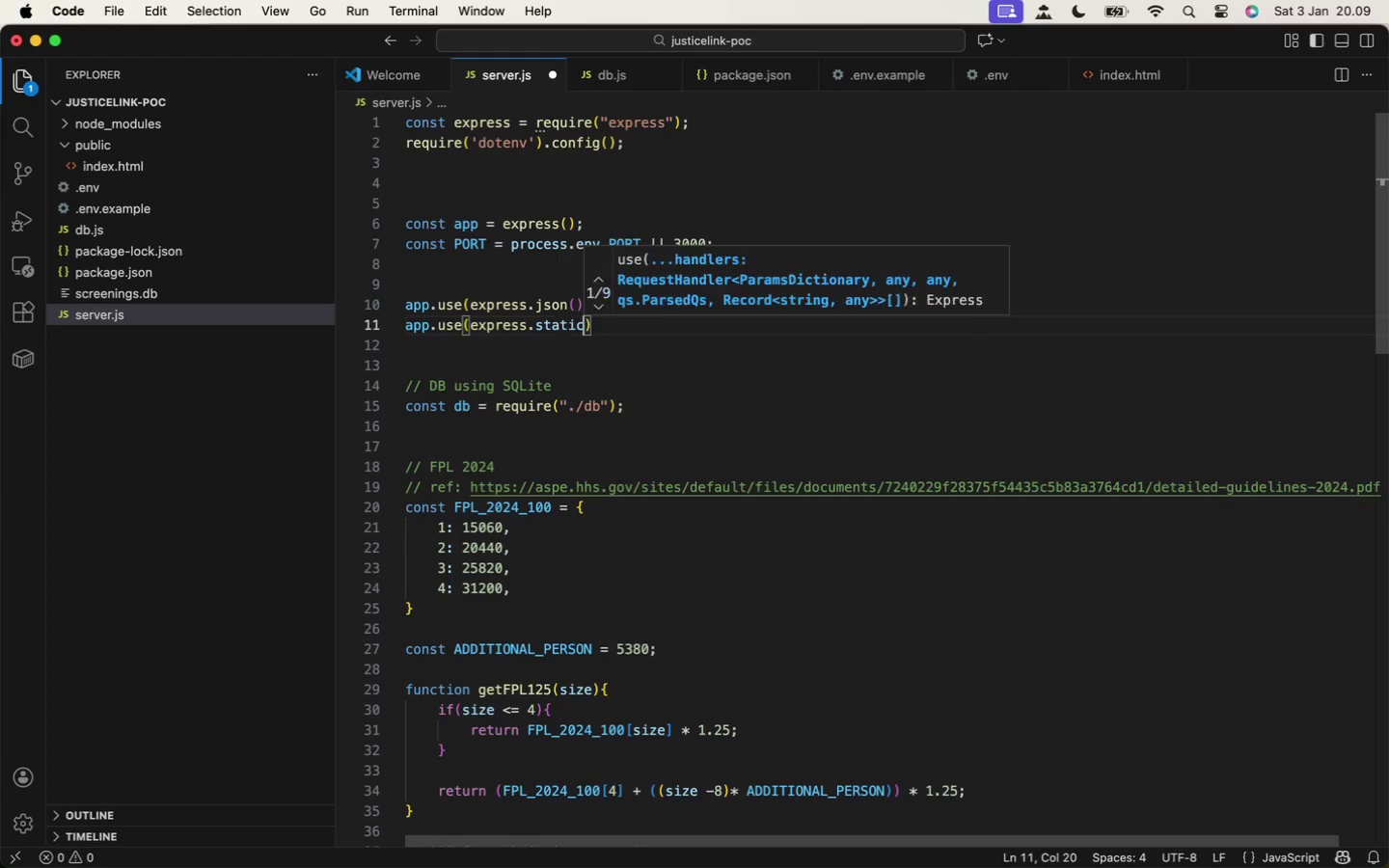 
key(Enter)
 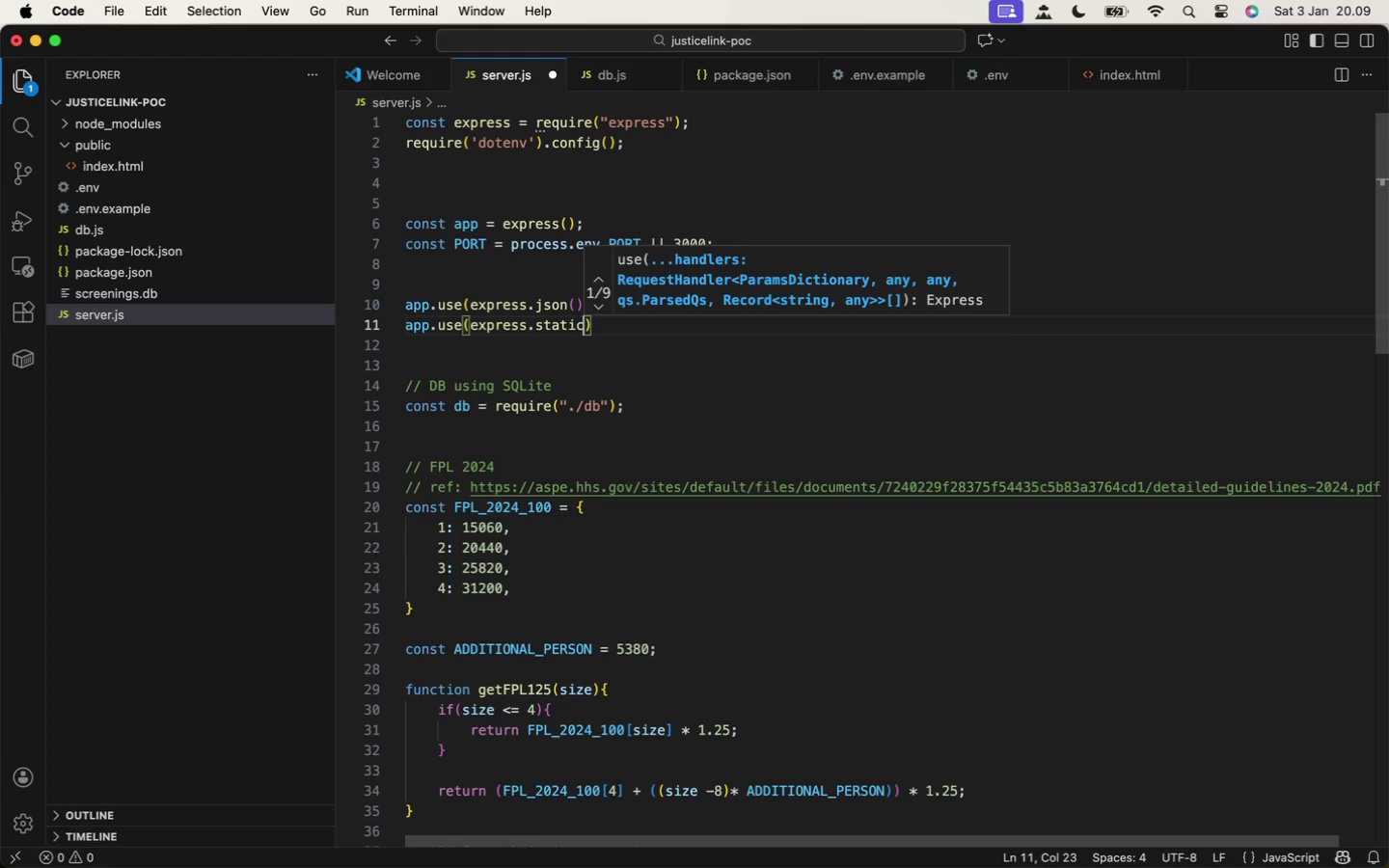 
type(("public)
 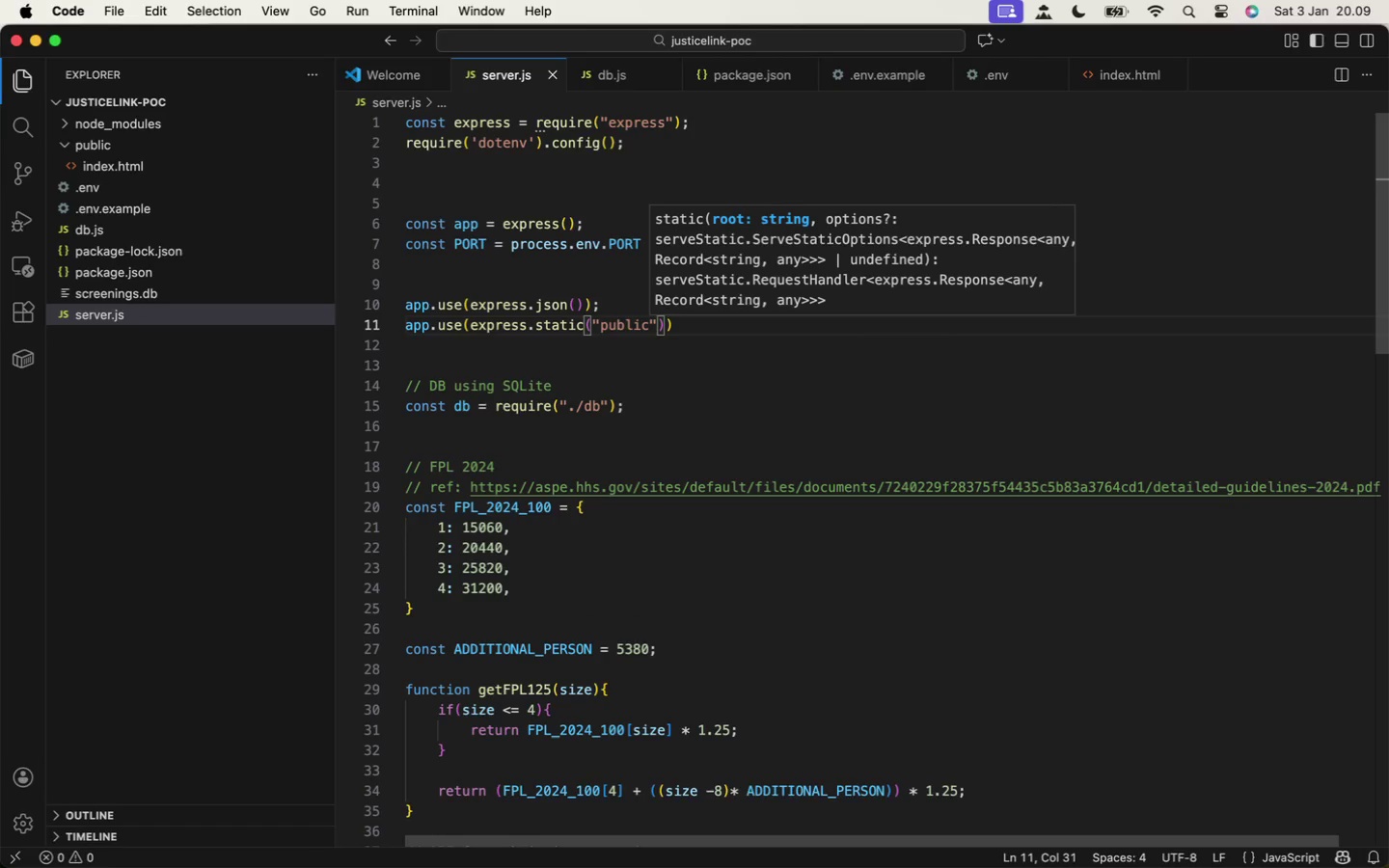 
key(Meta+S)
 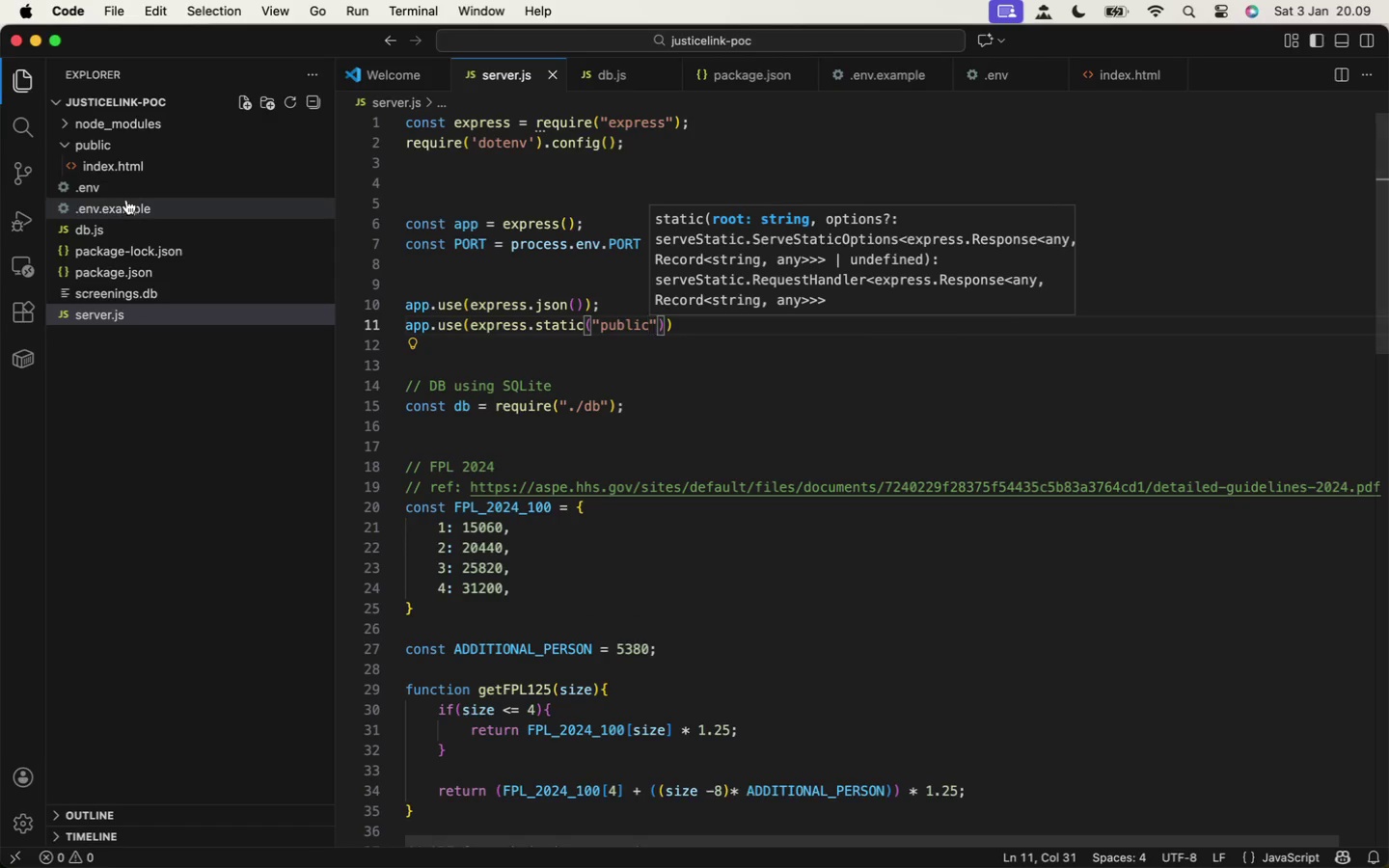 
left_click([120, 165])
 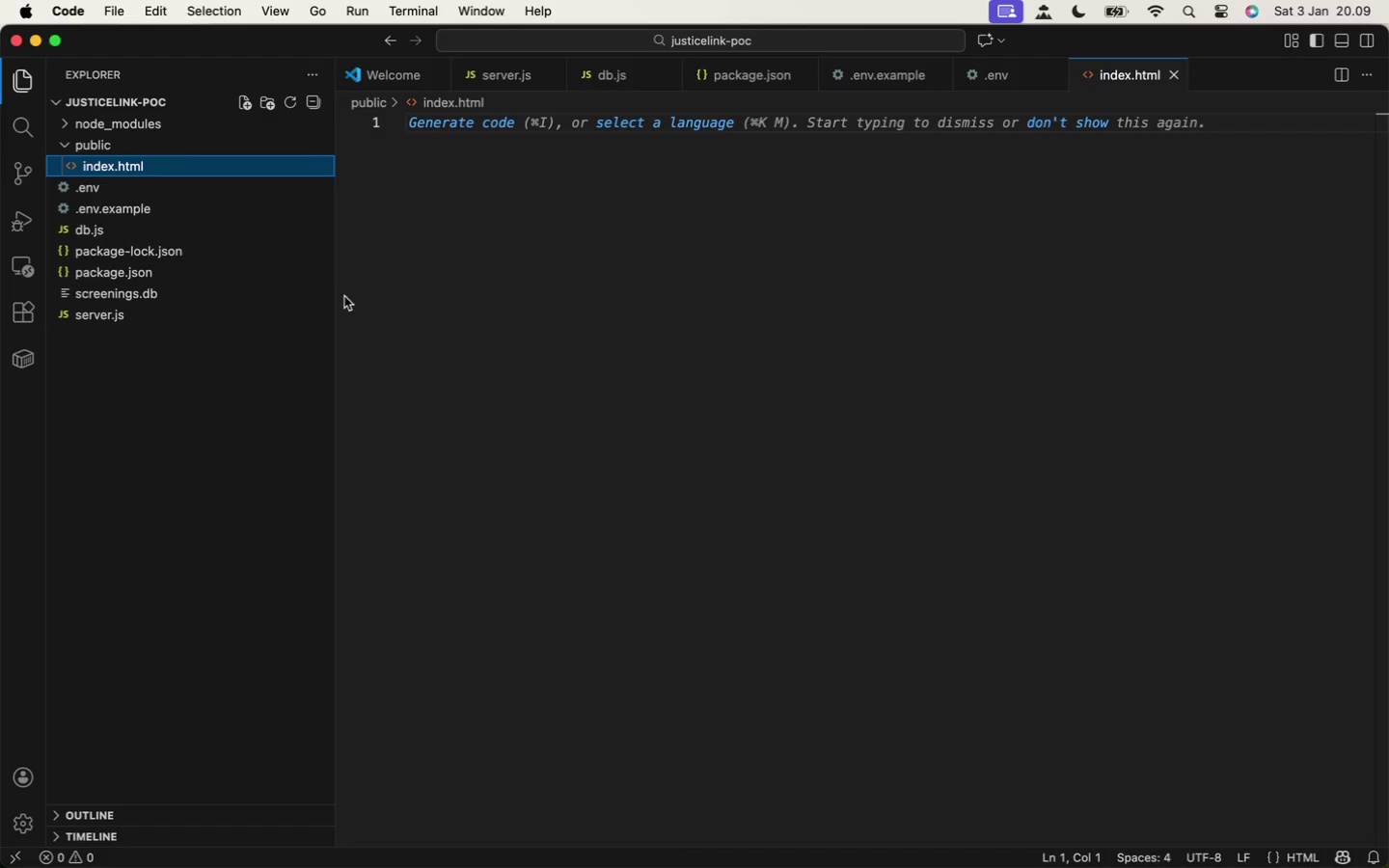 
wait(5.66)
 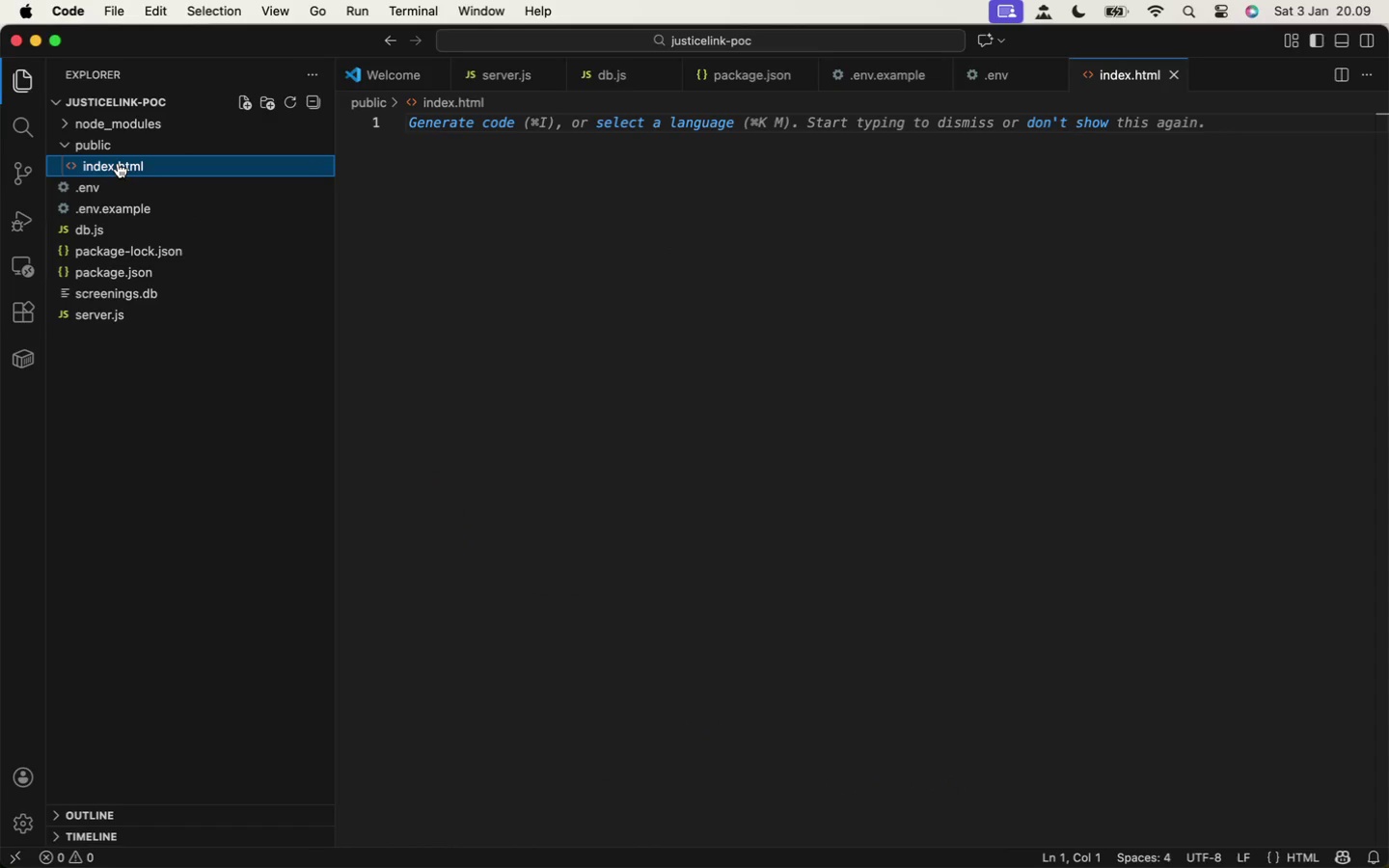 
left_click([536, 236])
 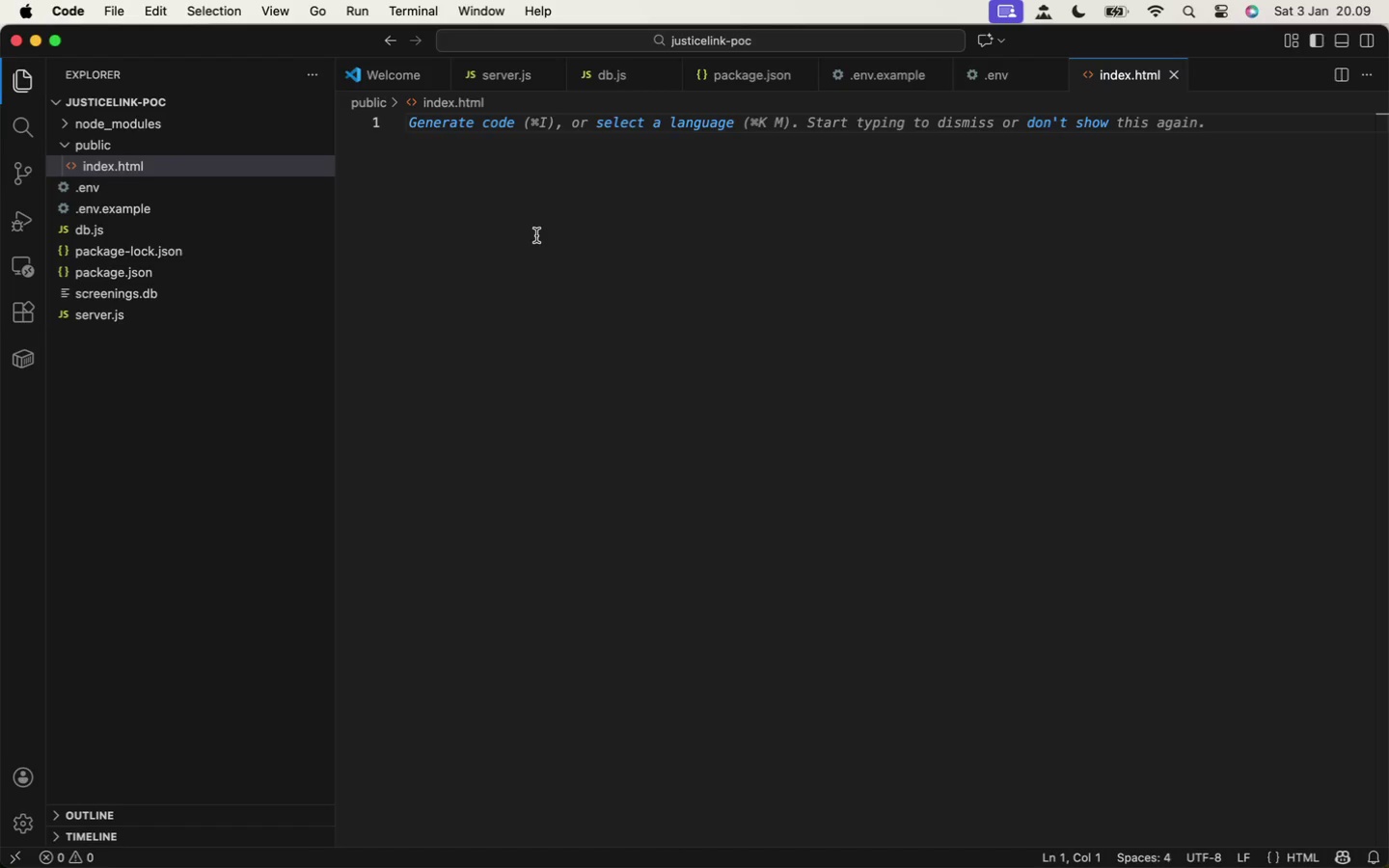 
key(Shift+Comma)
 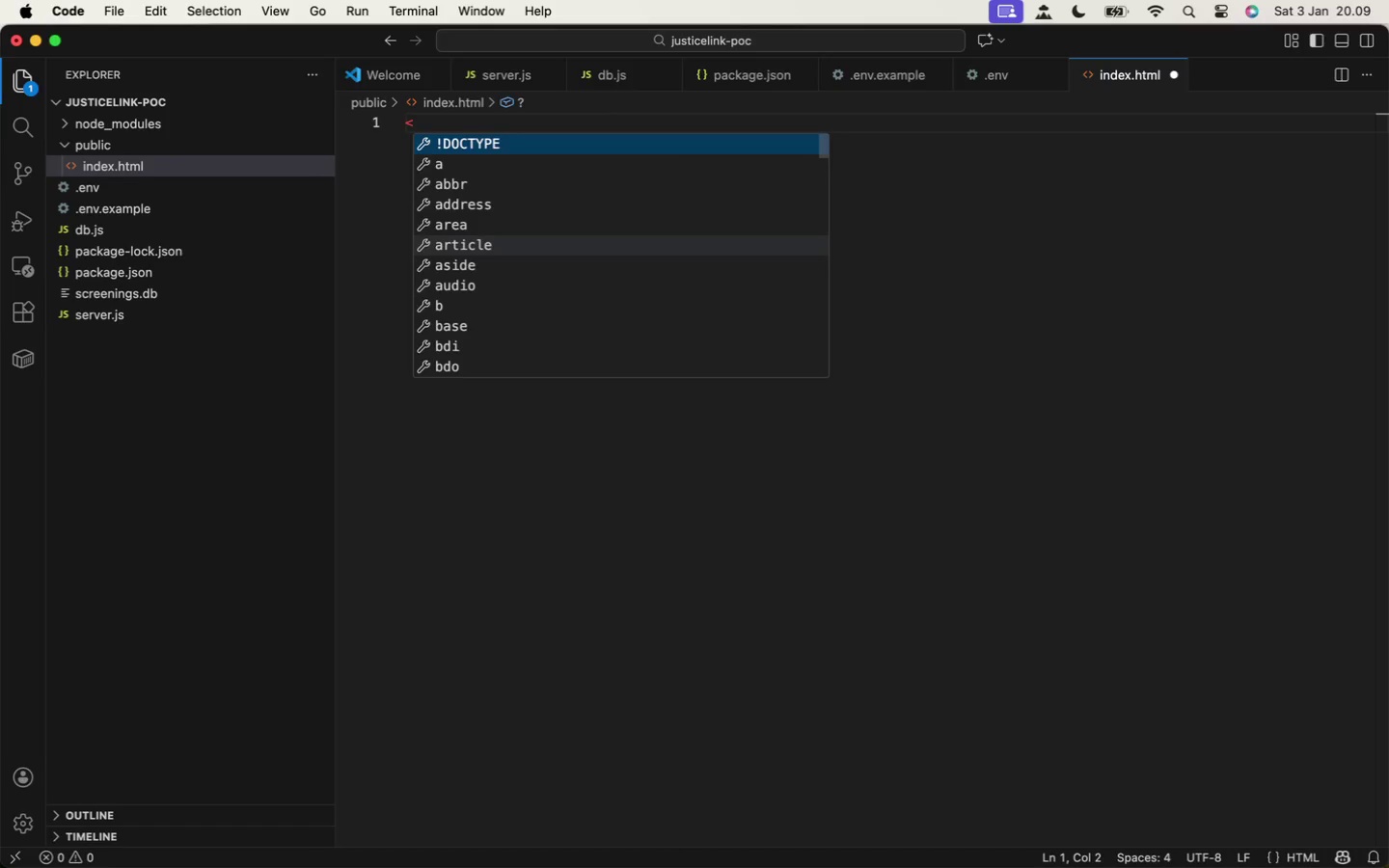 
key(Enter)
 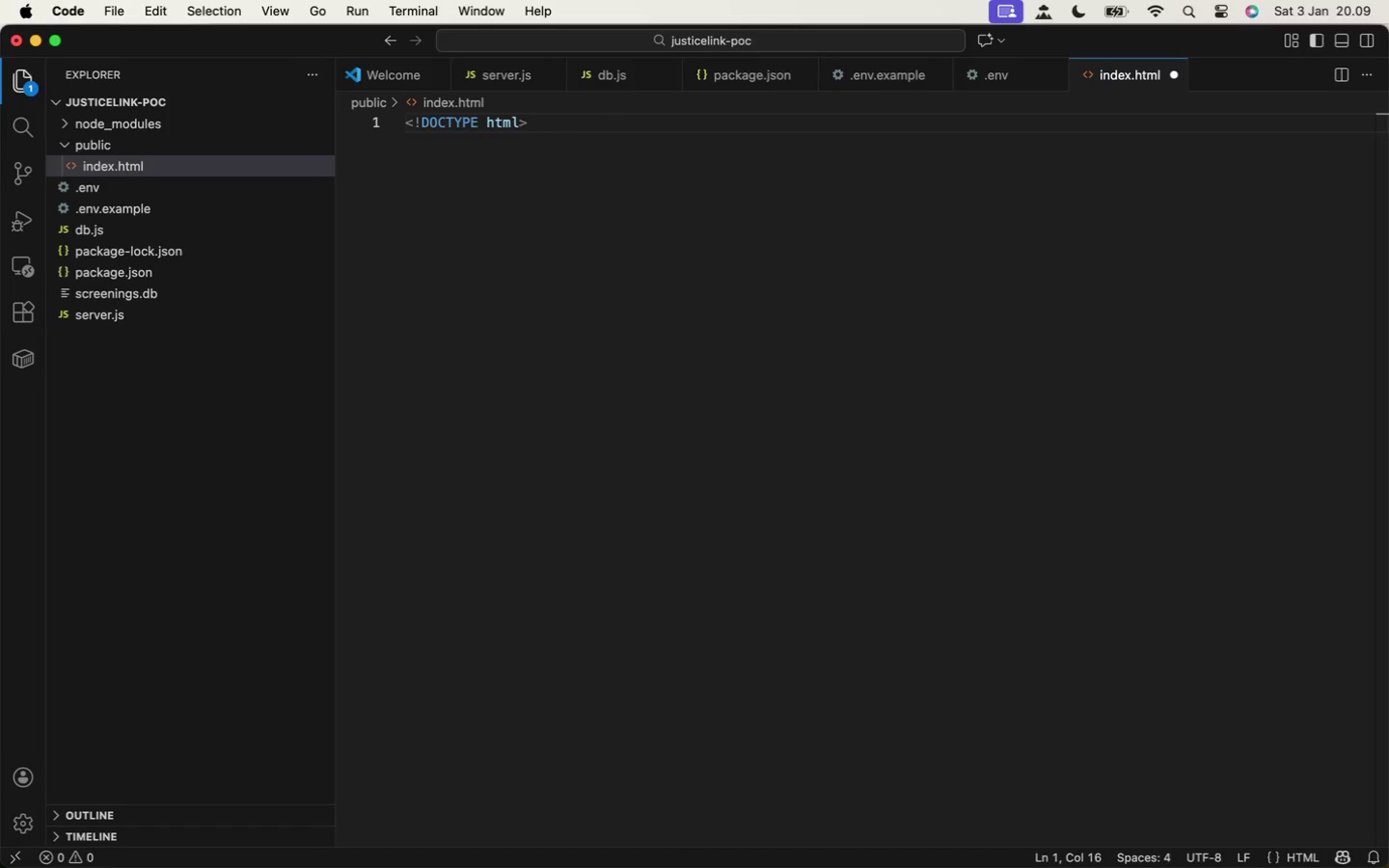 
key(Enter)
 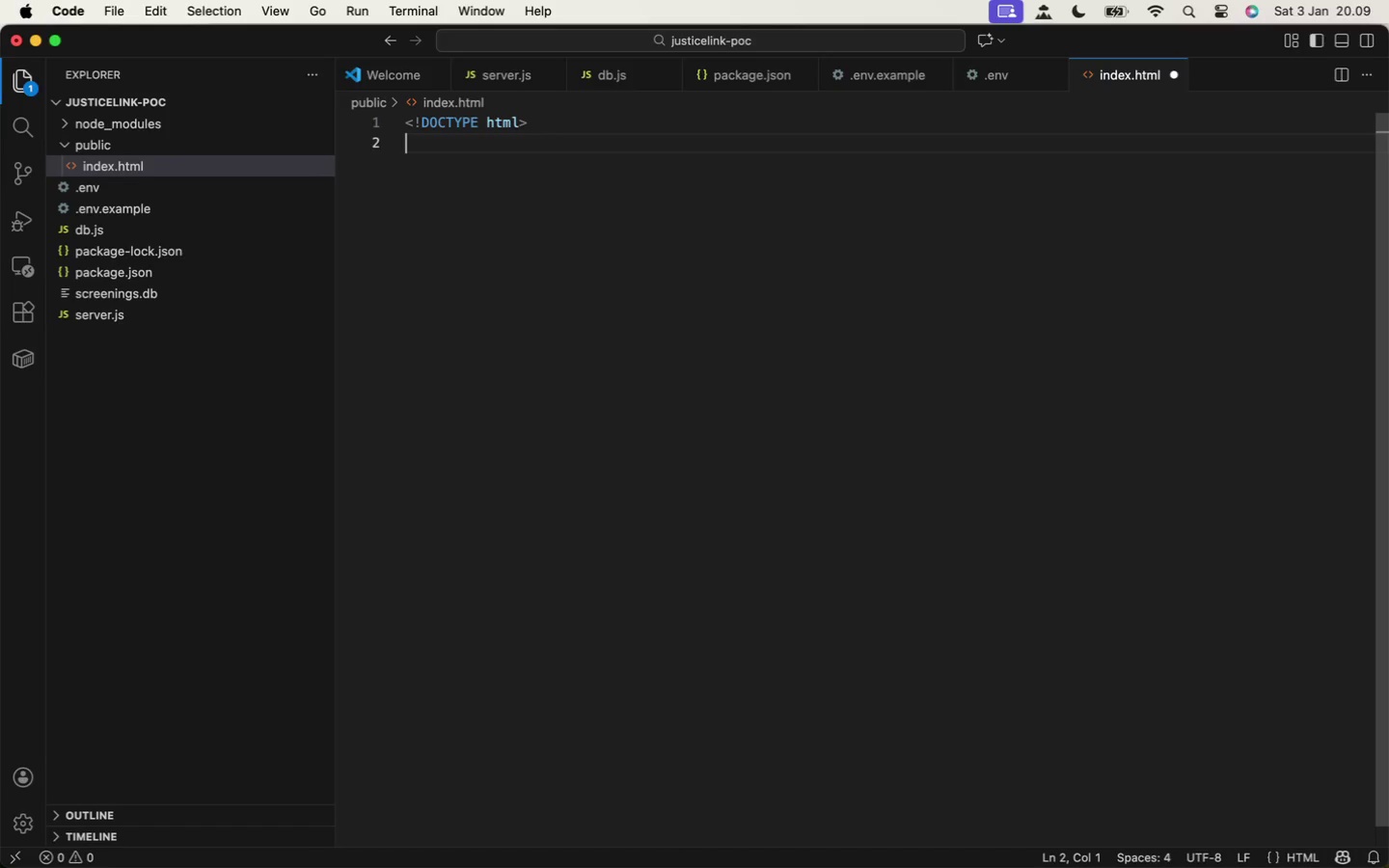 
type(<html>)
 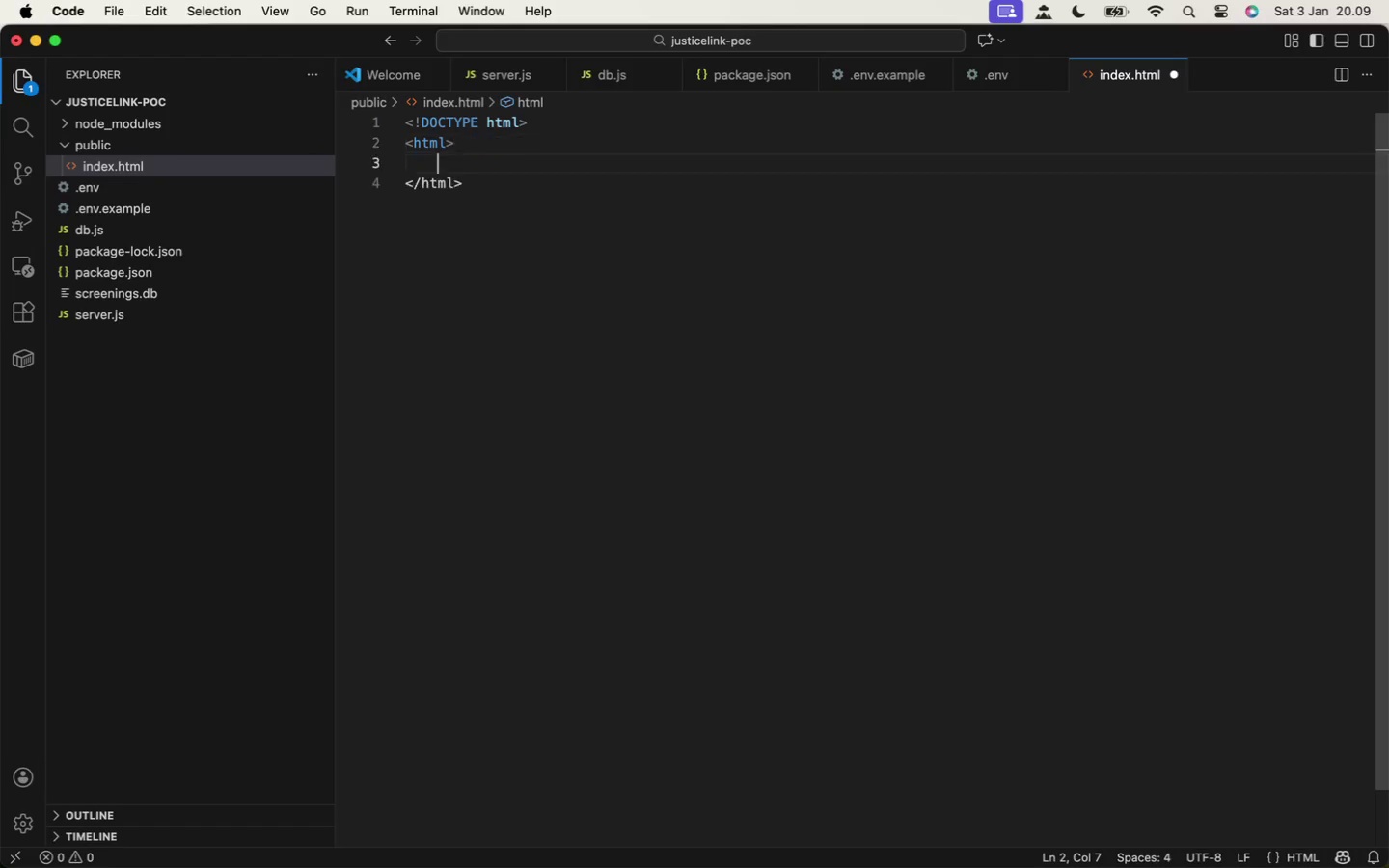 
key(Enter)
 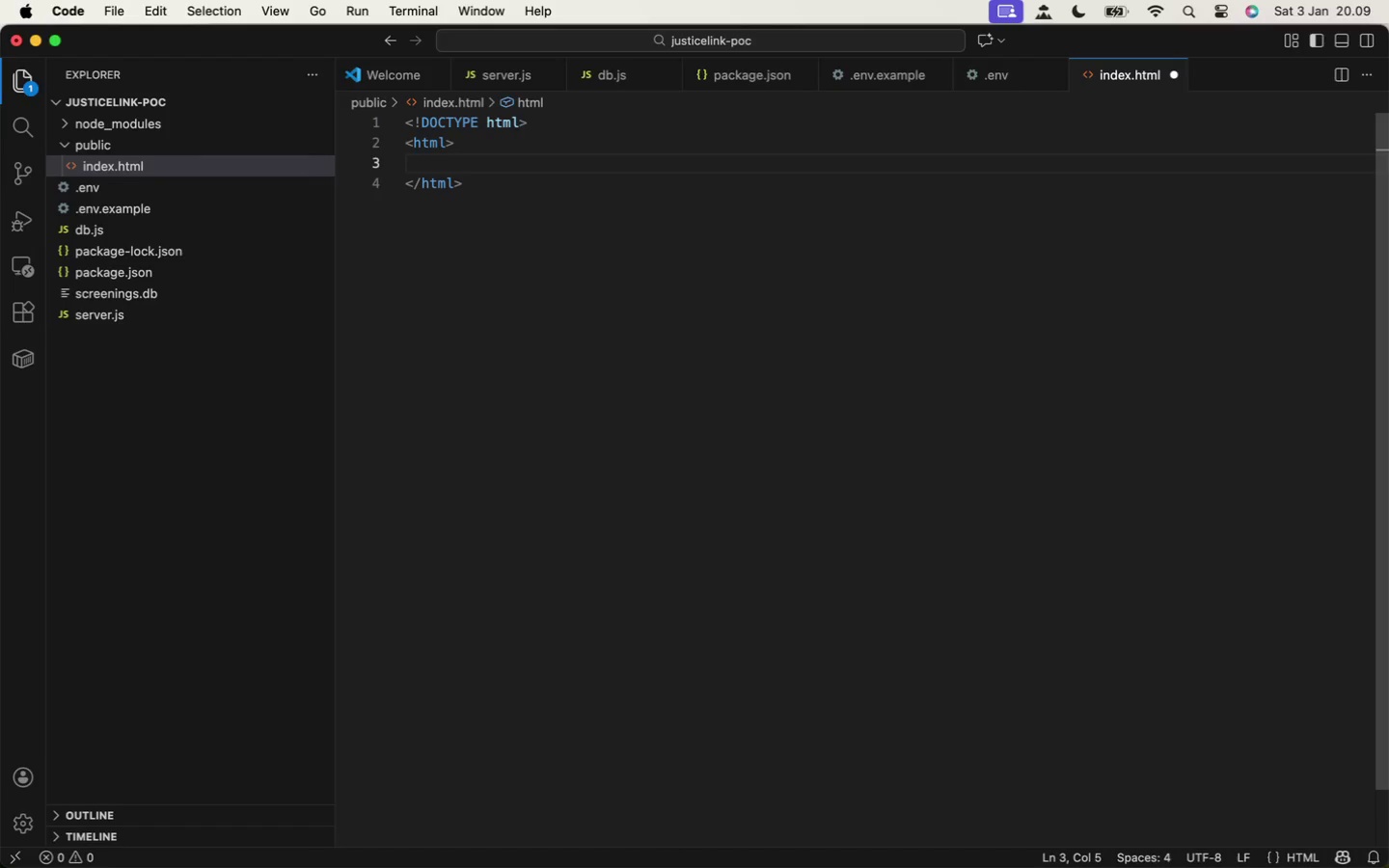 
type(<he)
 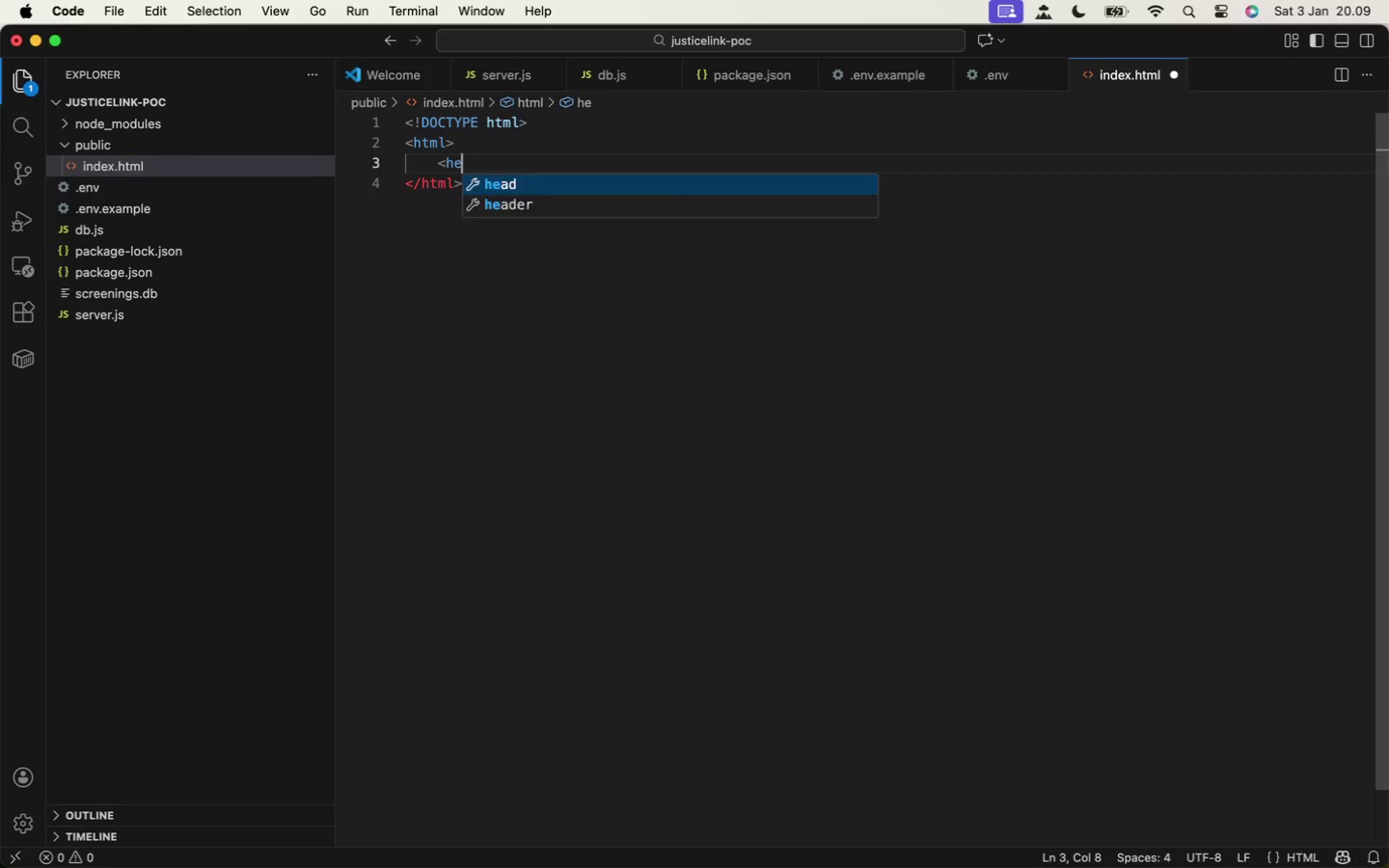 
key(Enter)
 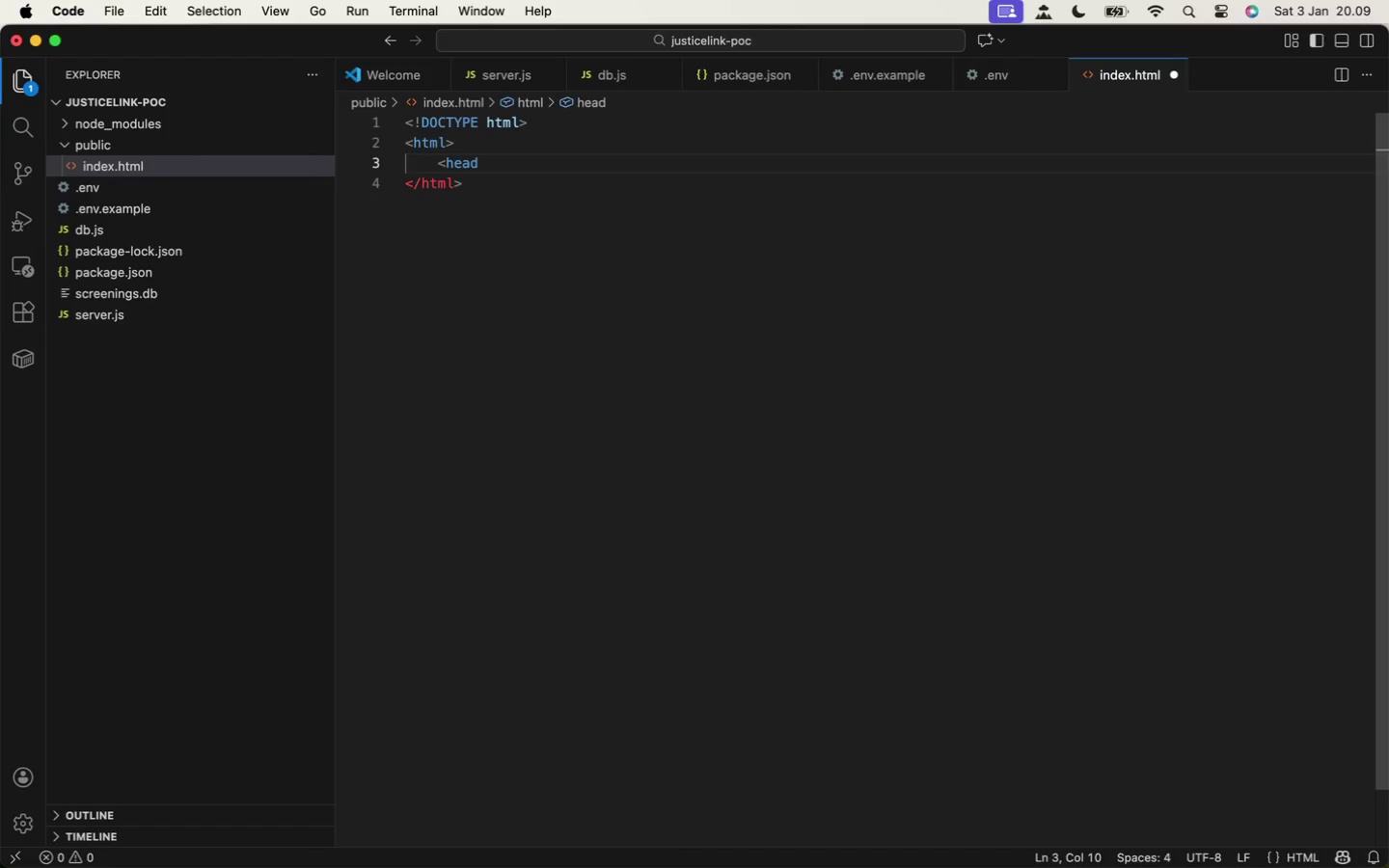 
key(Shift+ShiftLeft)
 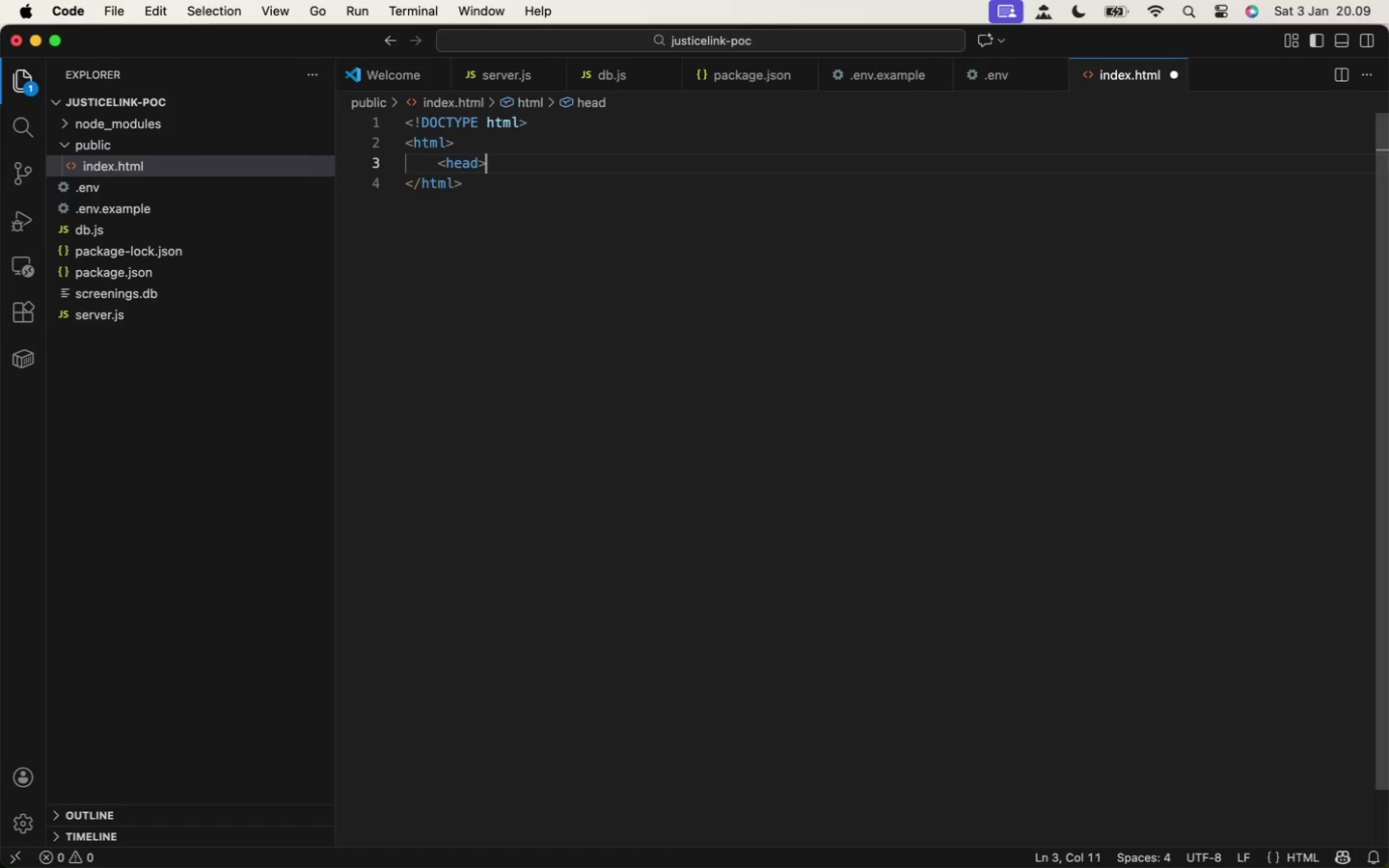 
key(Shift+Period)
 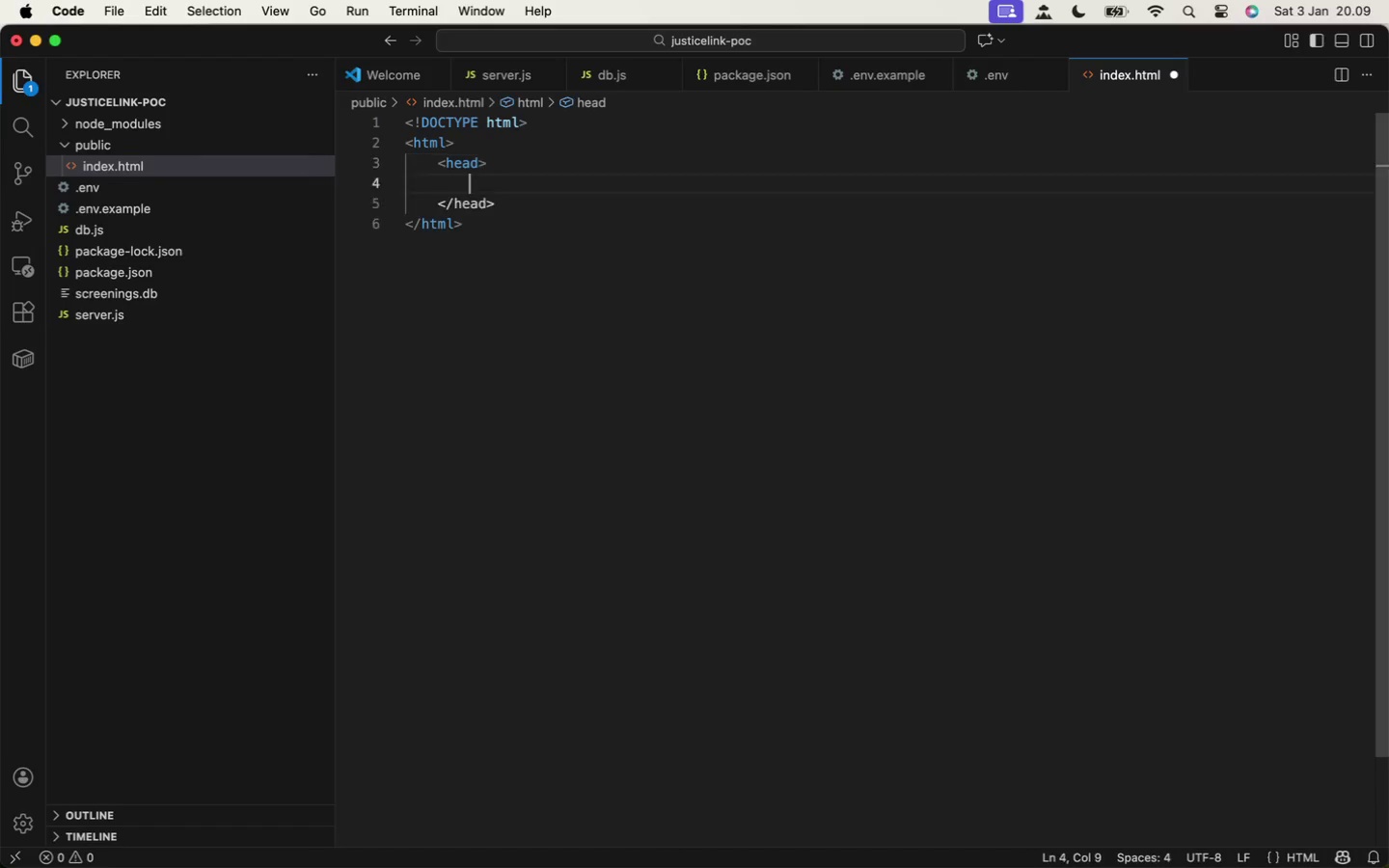 
key(Enter)
 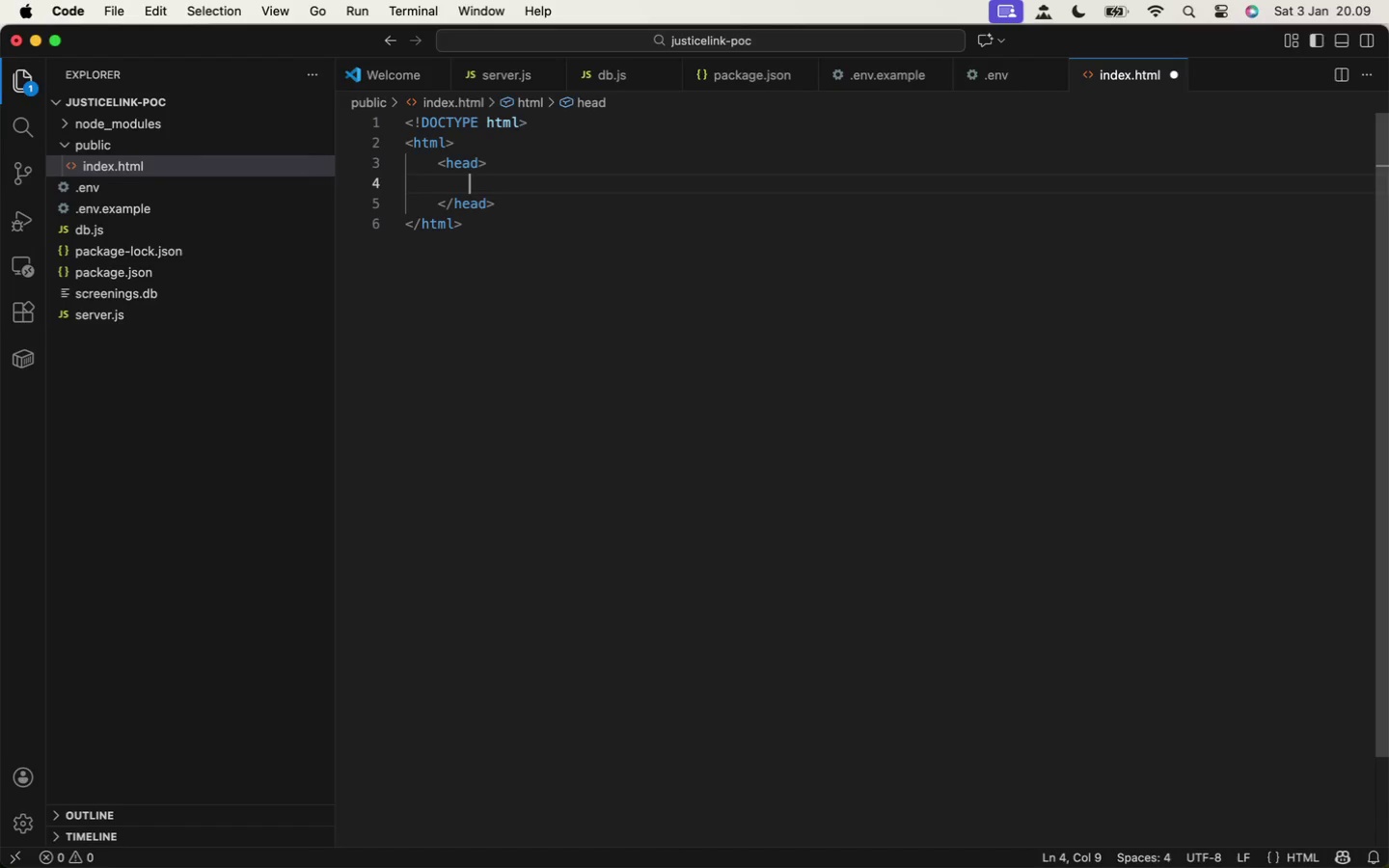 
type(<T)
key(Backspace)
type(title>JusticeLink Intake)
 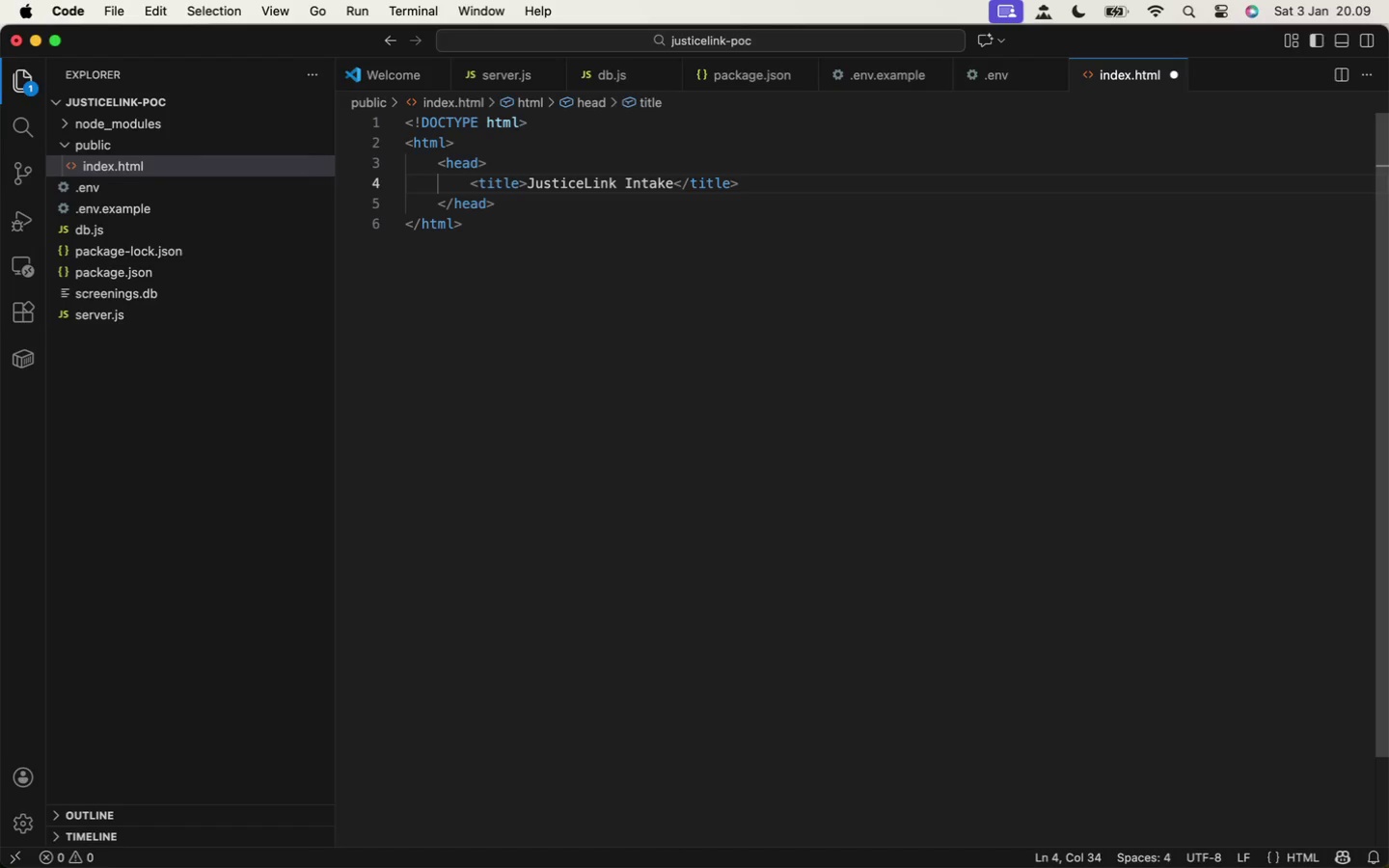 
key(Meta+S)
 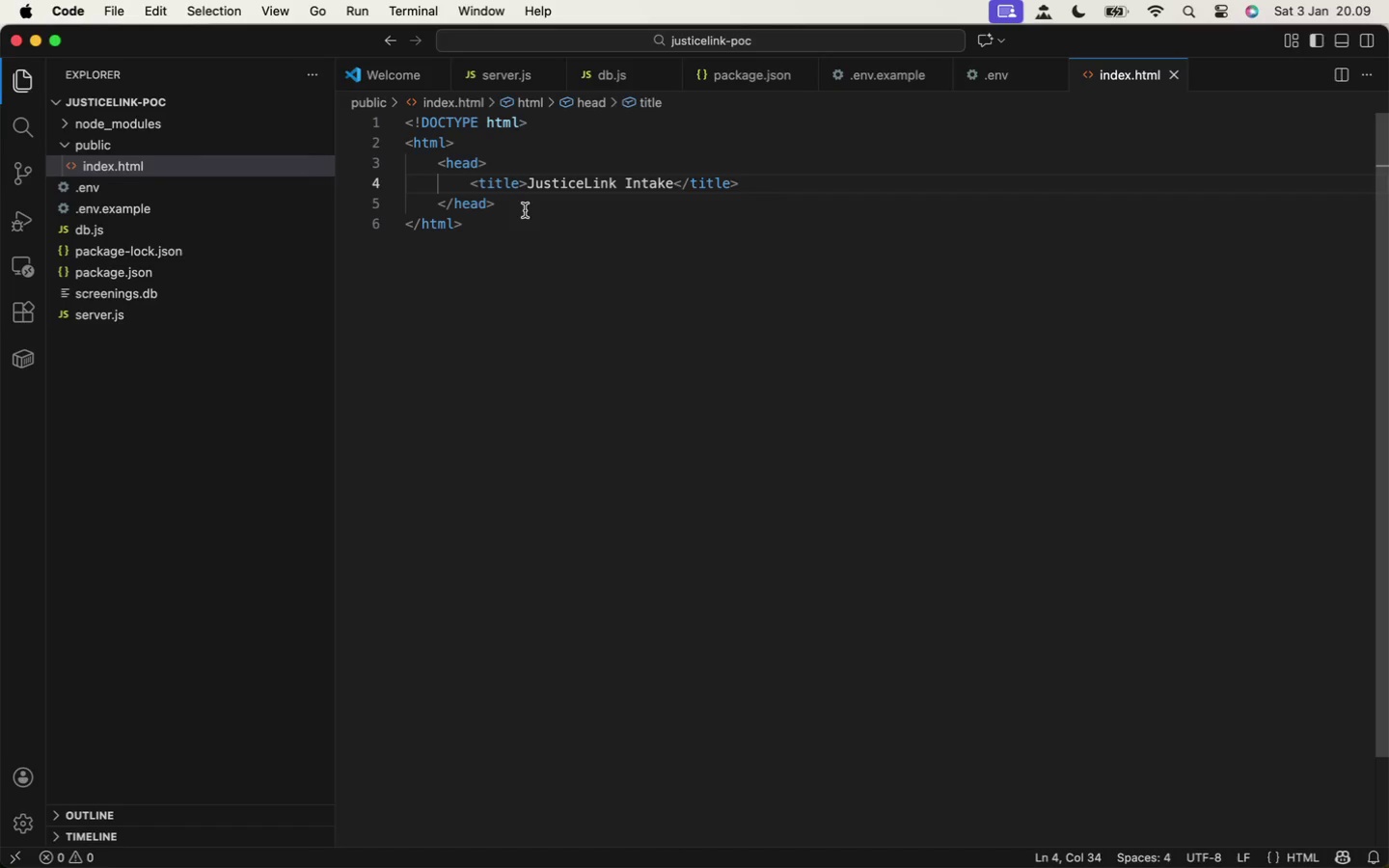 
wait(5.73)
 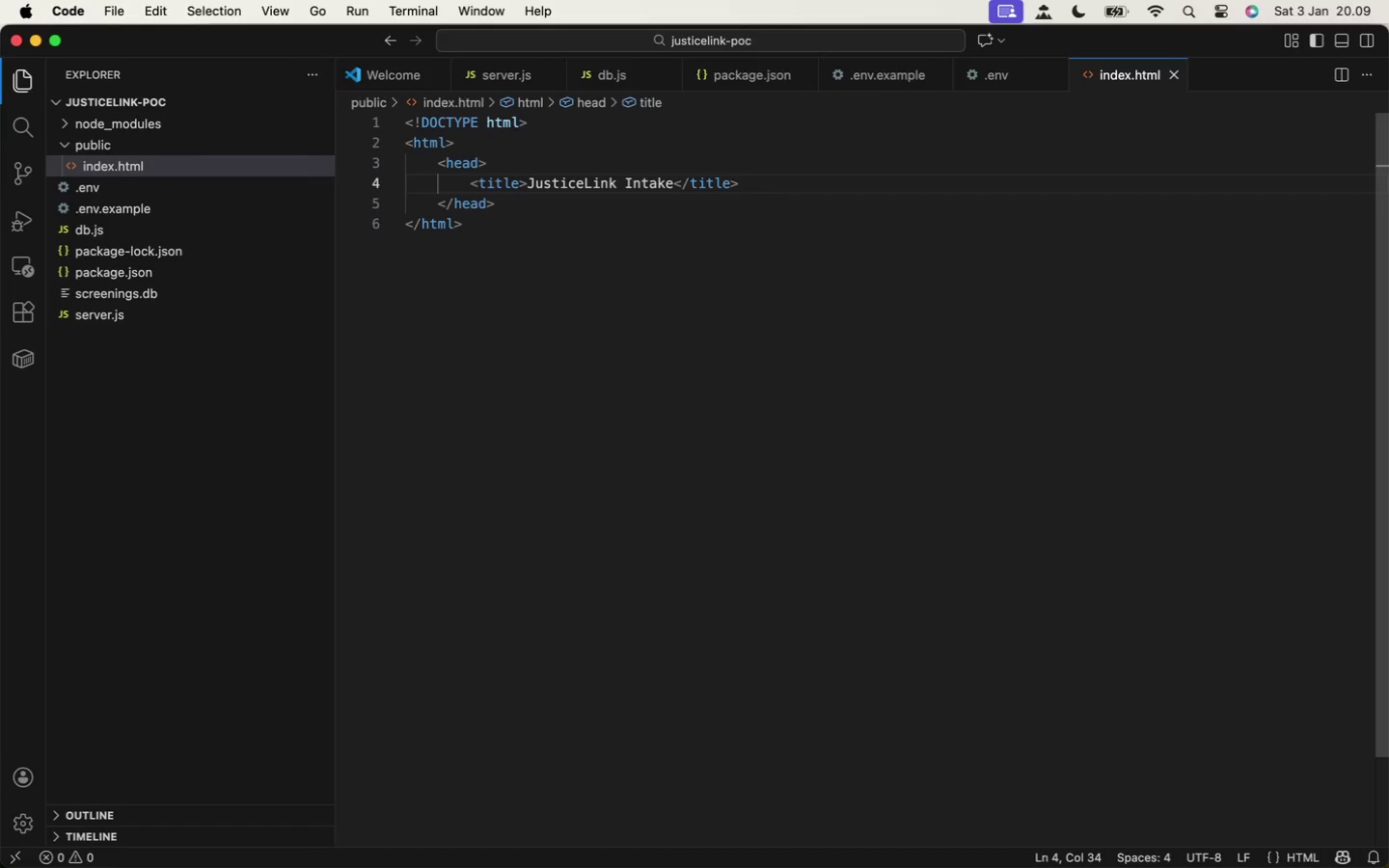 
left_click([524, 206])
 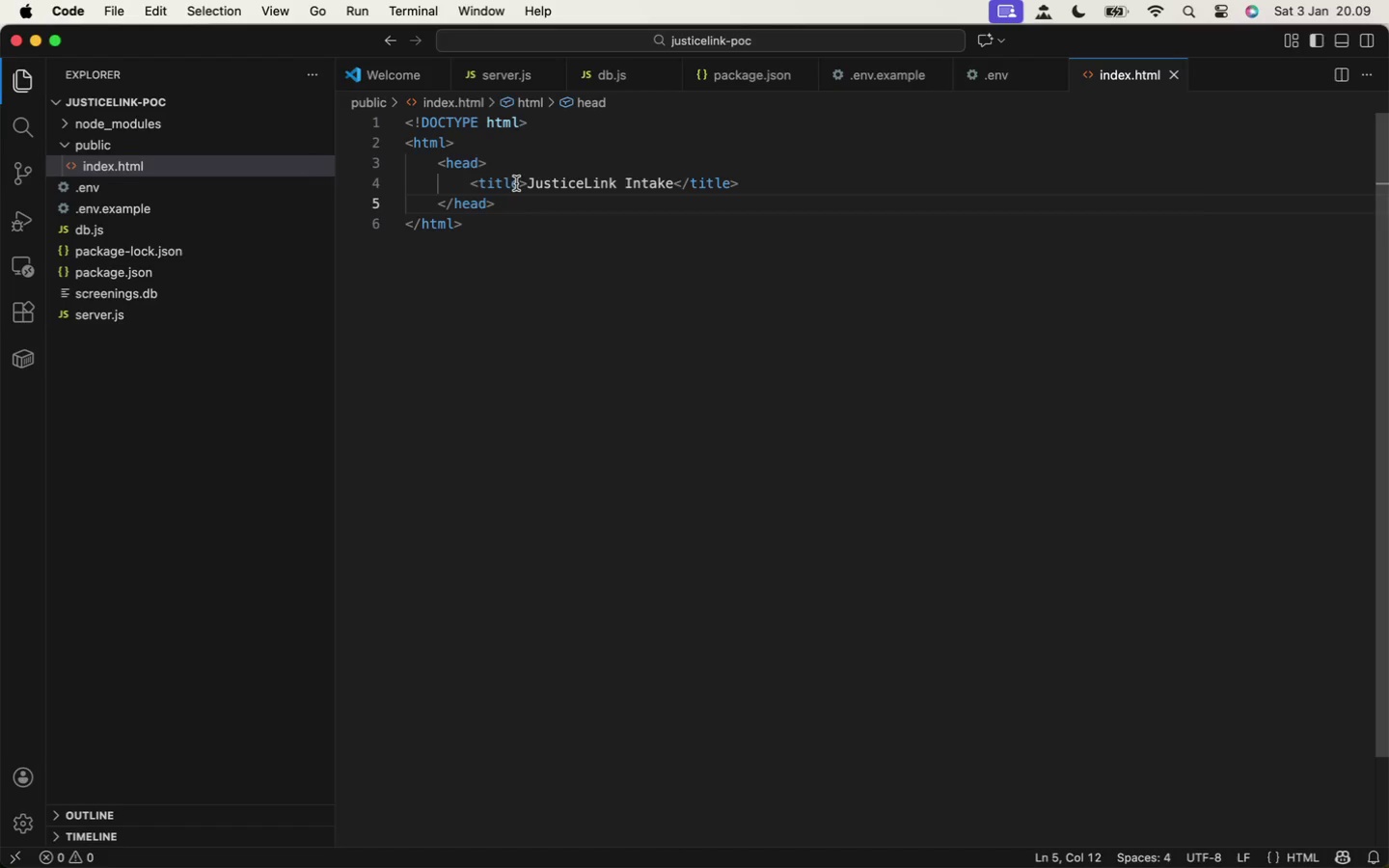 
key(Enter)
 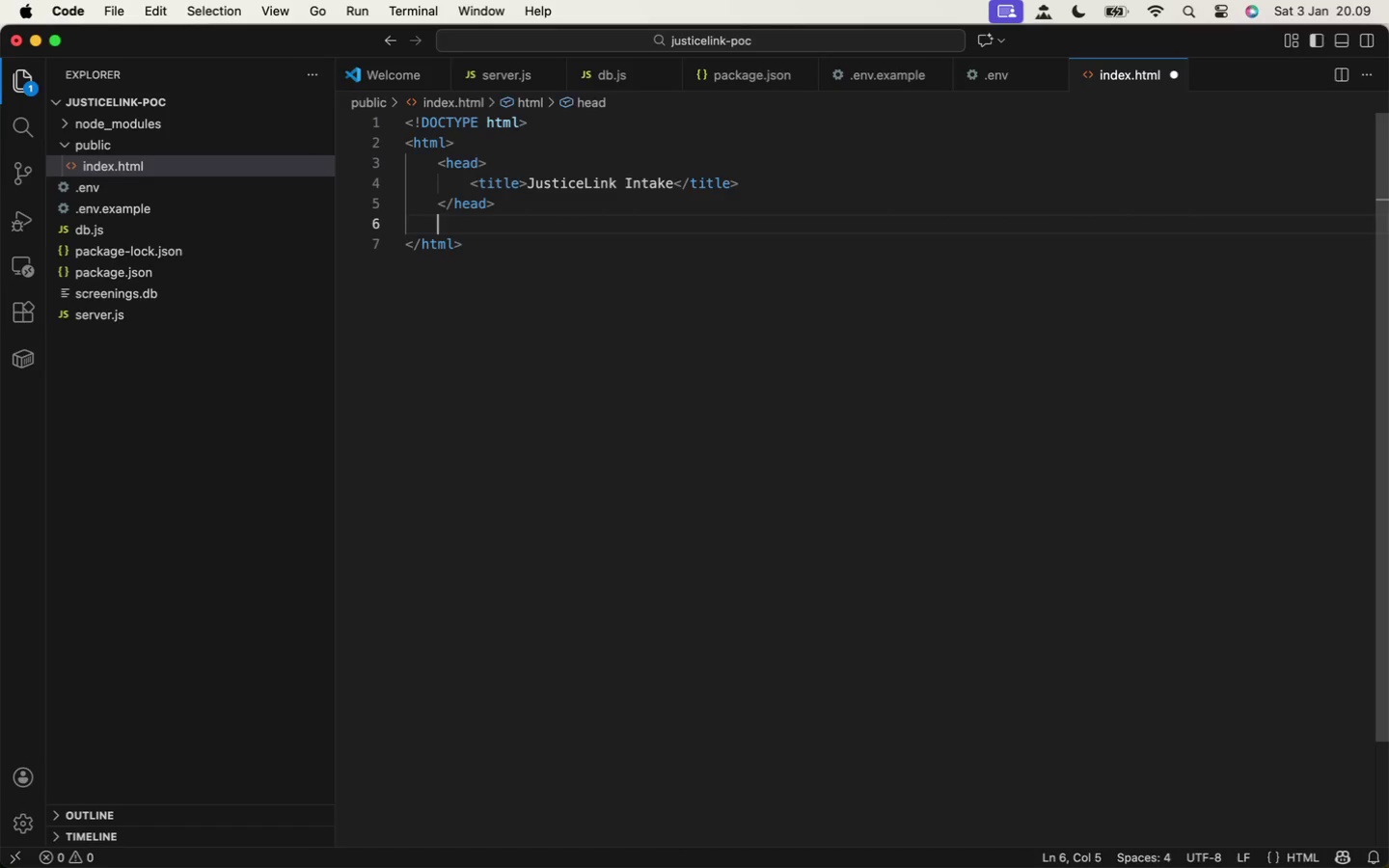 
type(<body>)
 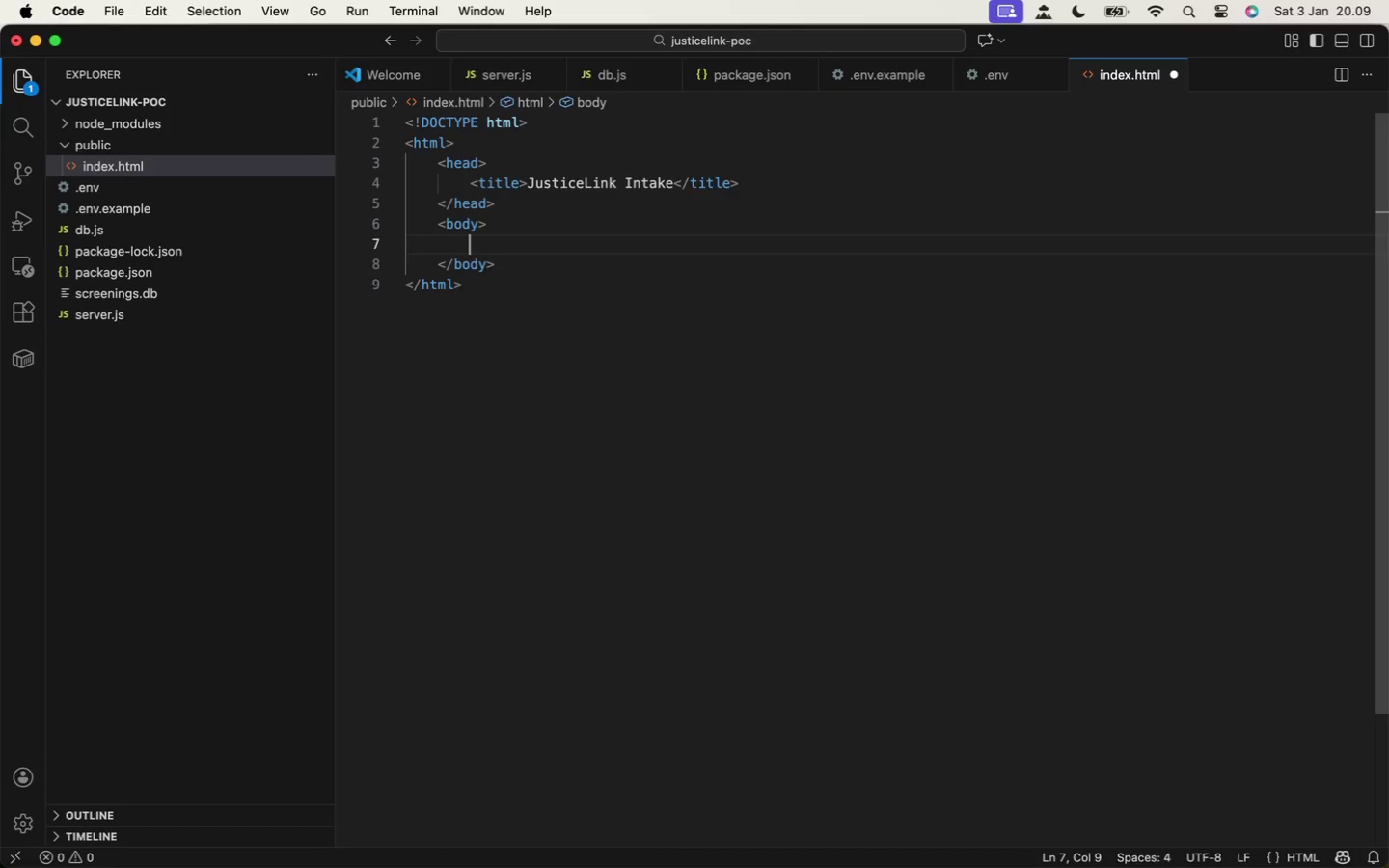 
 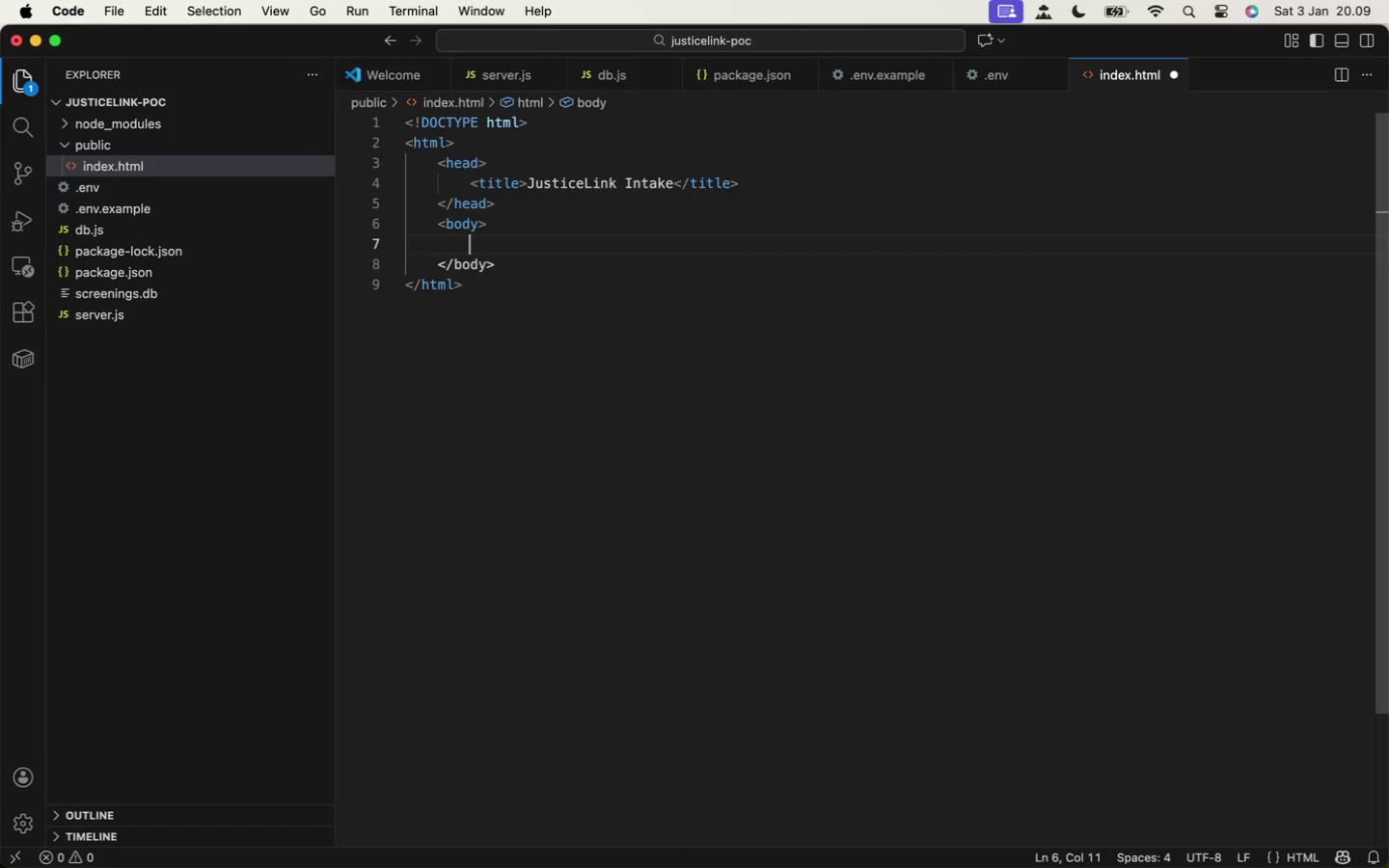 
key(Enter)
 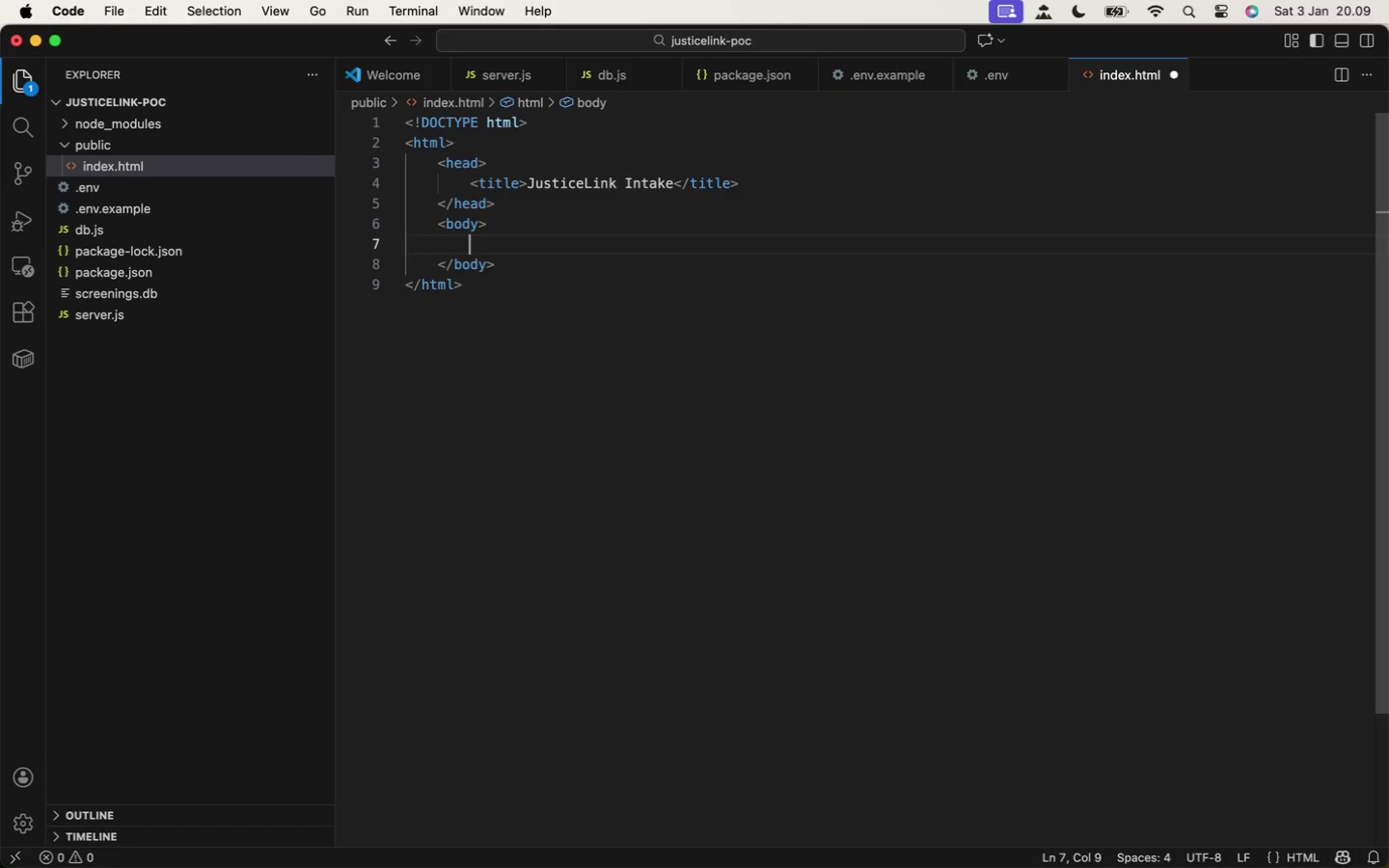 
type(<h1>JusticeLink - Eligibility Screener)
 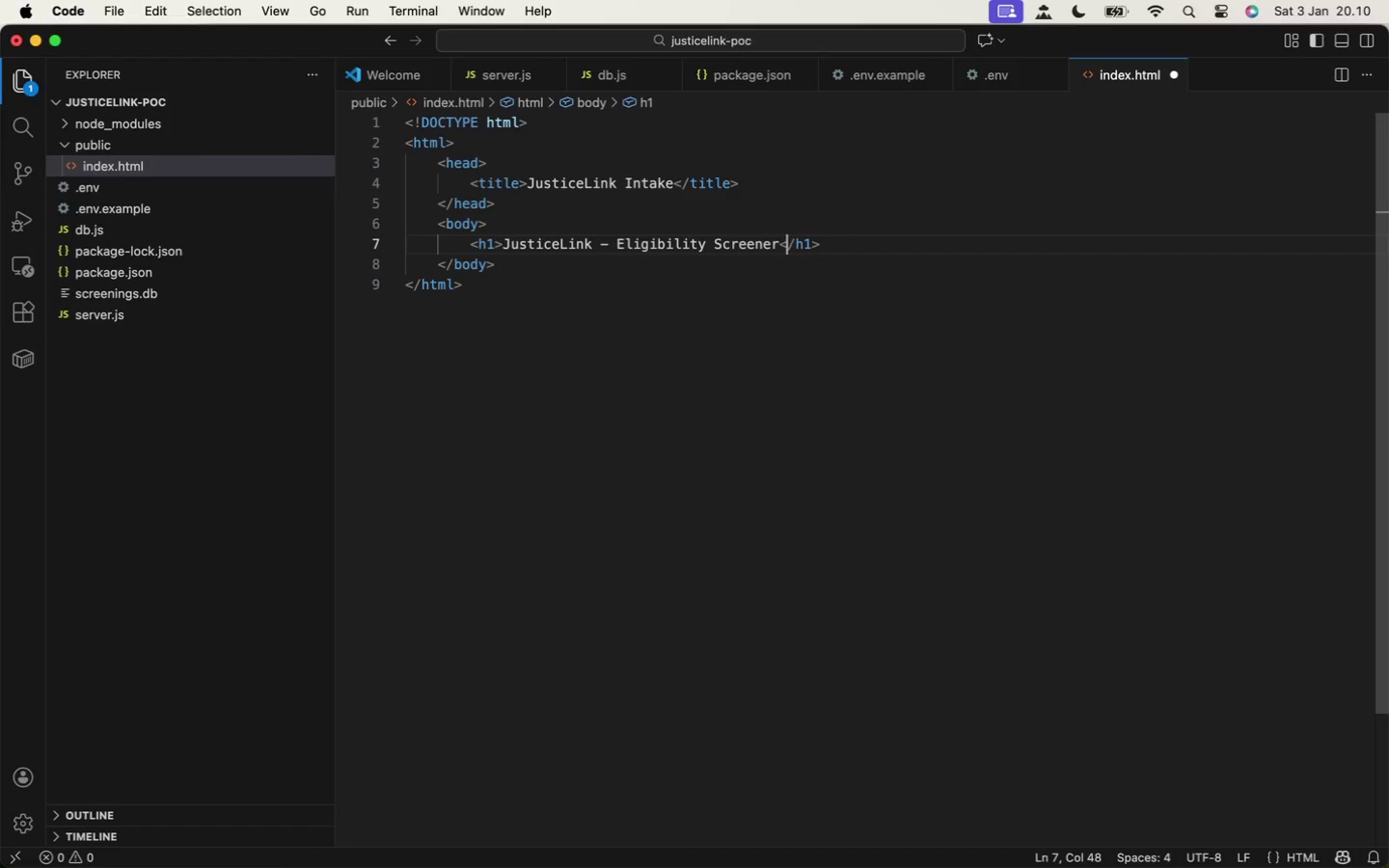 
 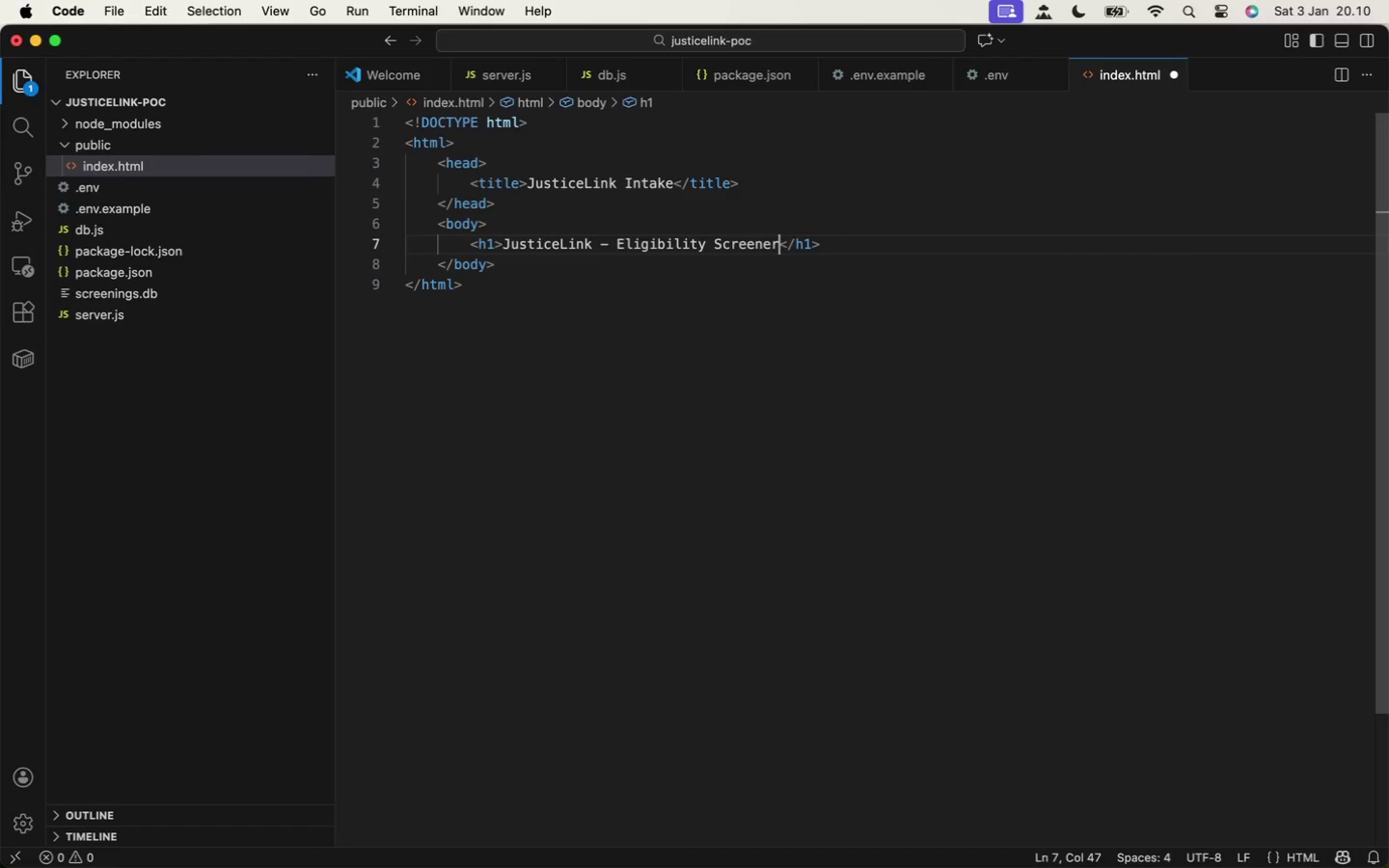 
key(ArrowRight)
 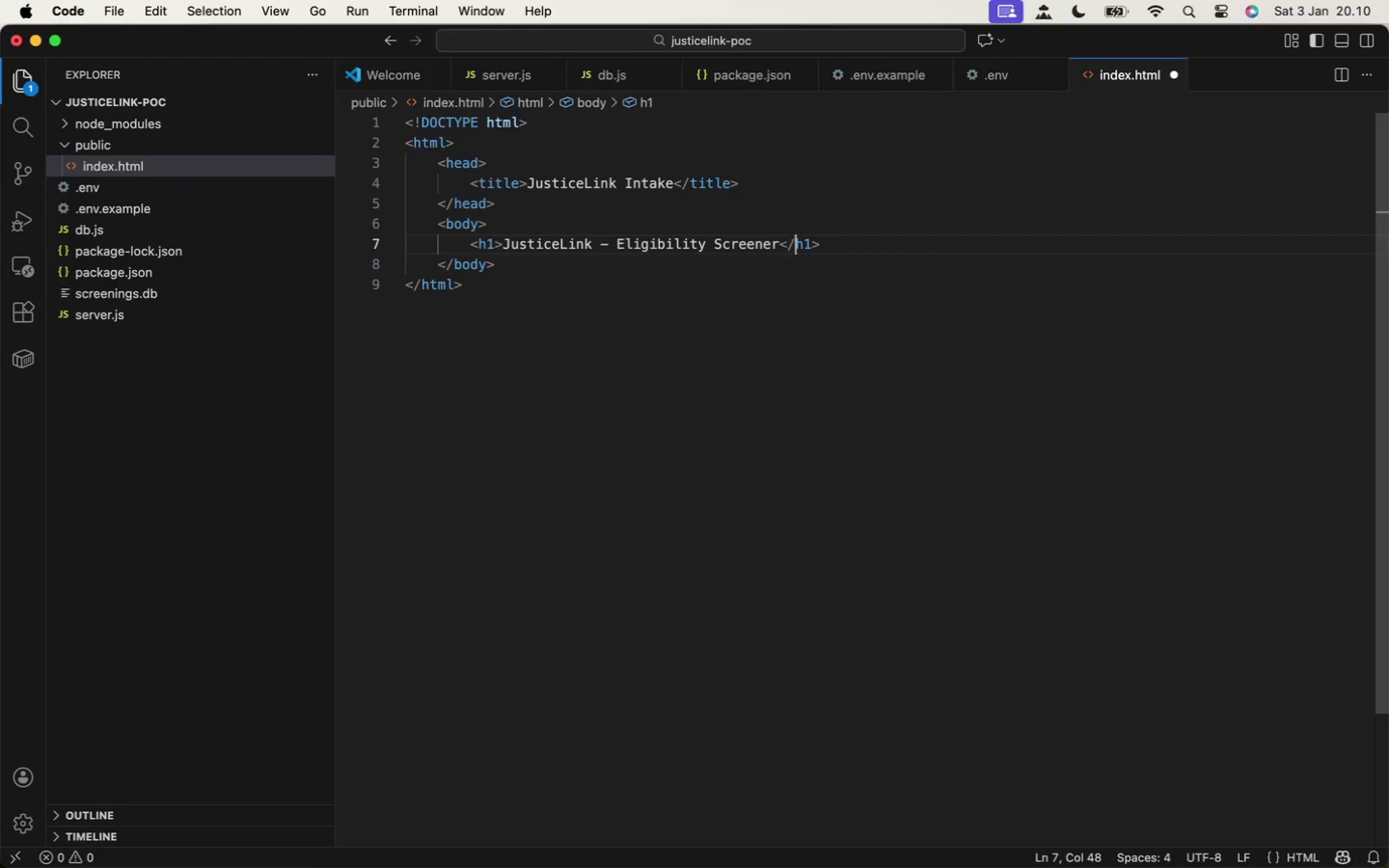 
key(ArrowRight)
 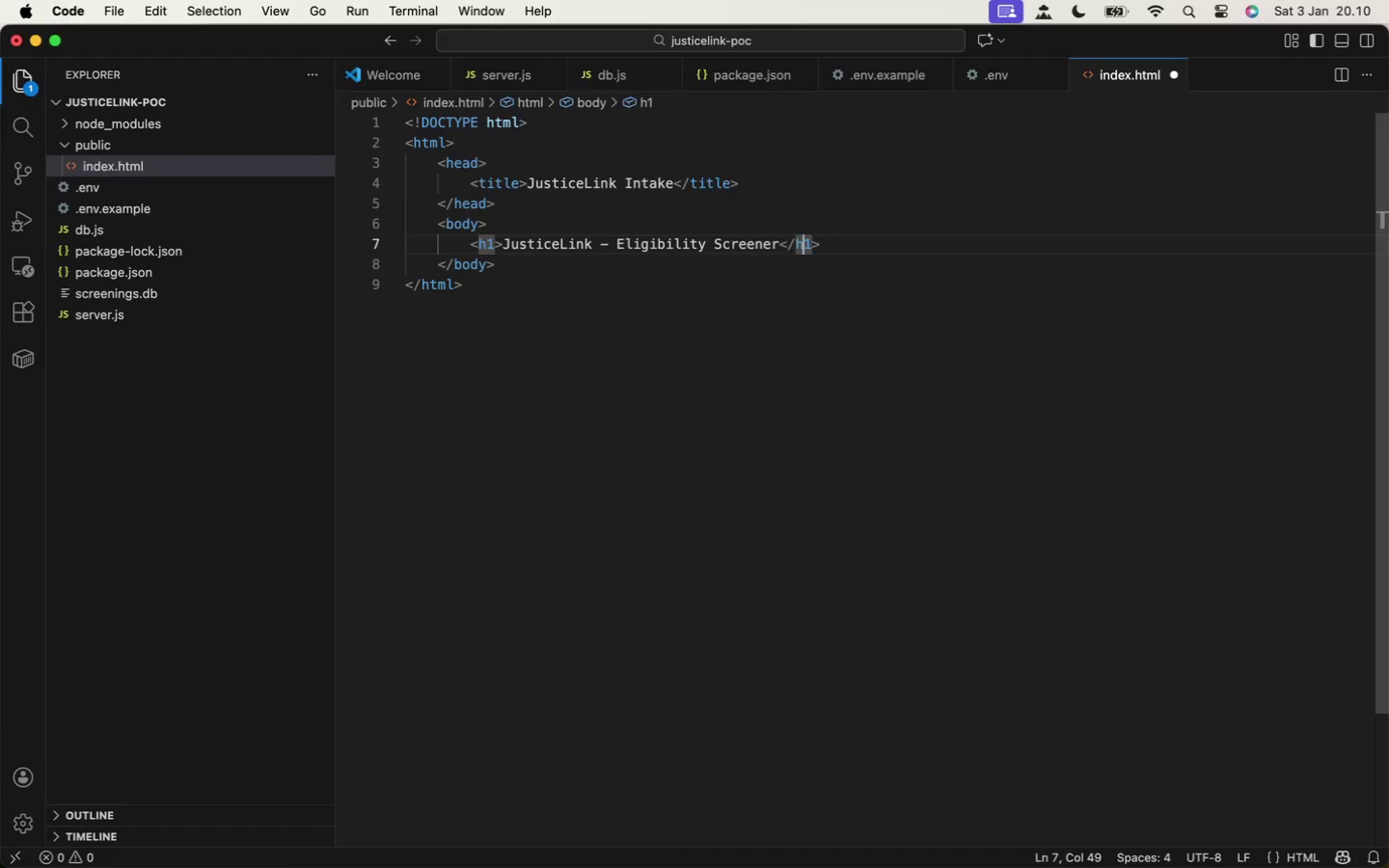 
key(ArrowRight)
 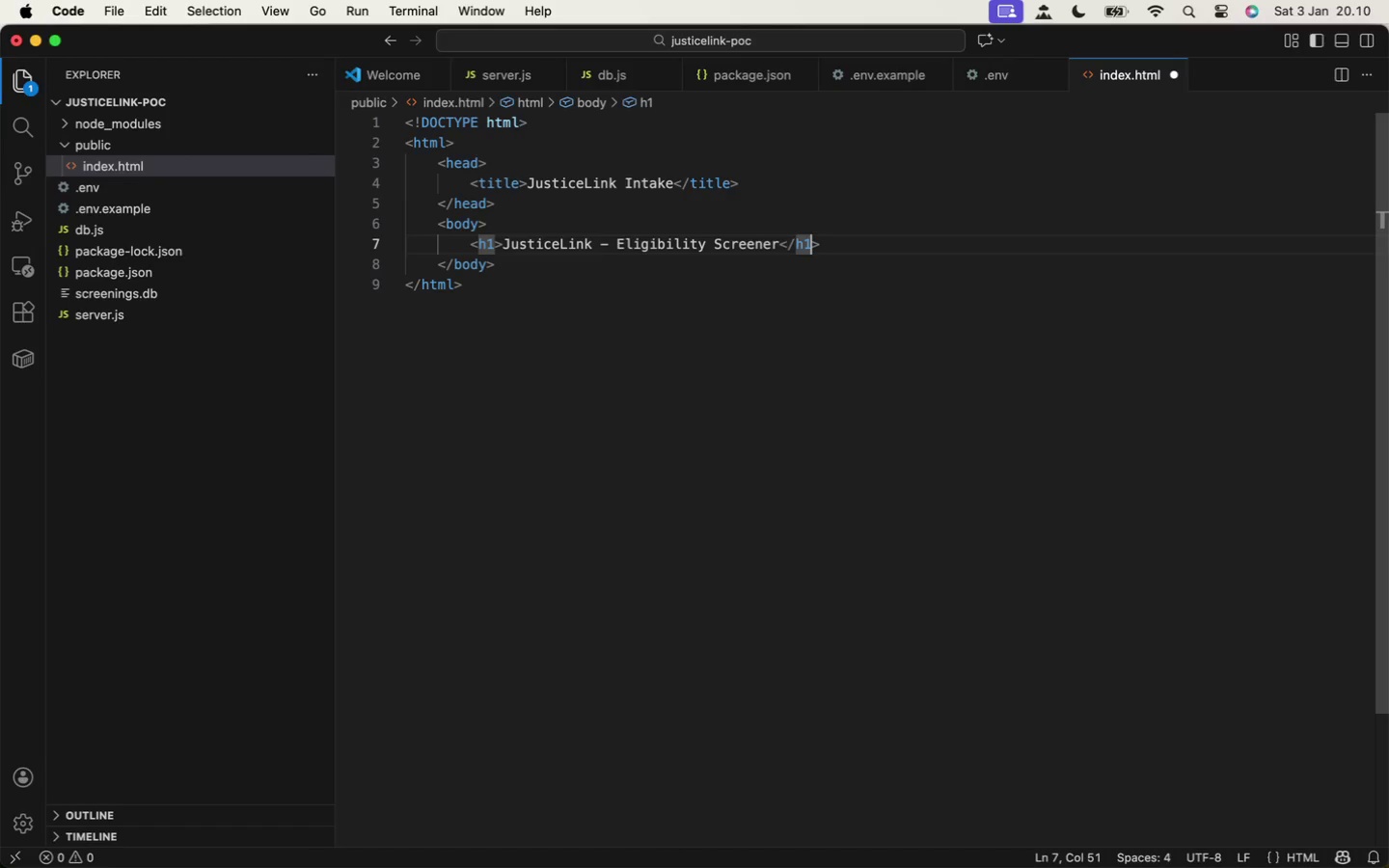 
key(ArrowRight)
 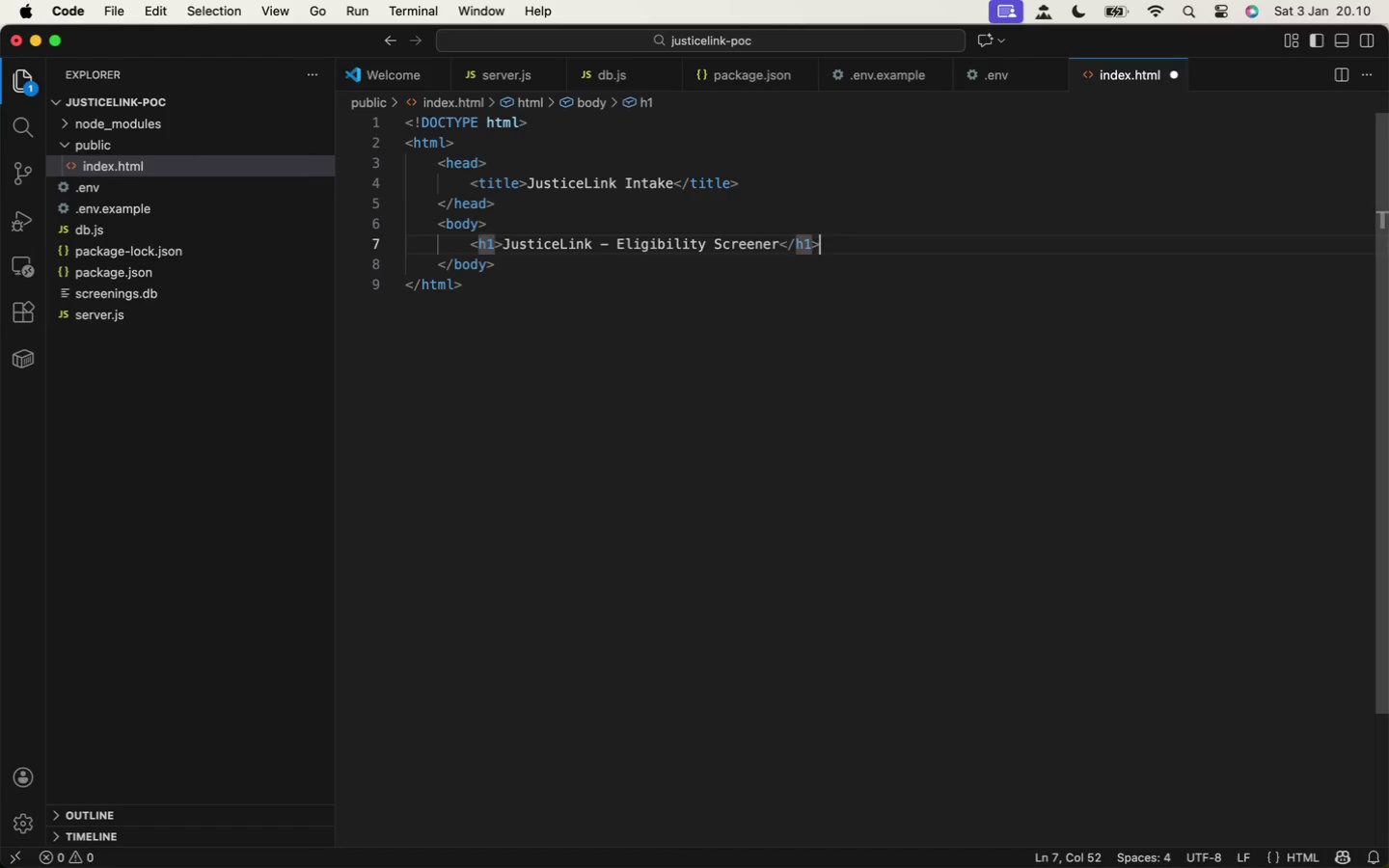 
key(ArrowRight)
 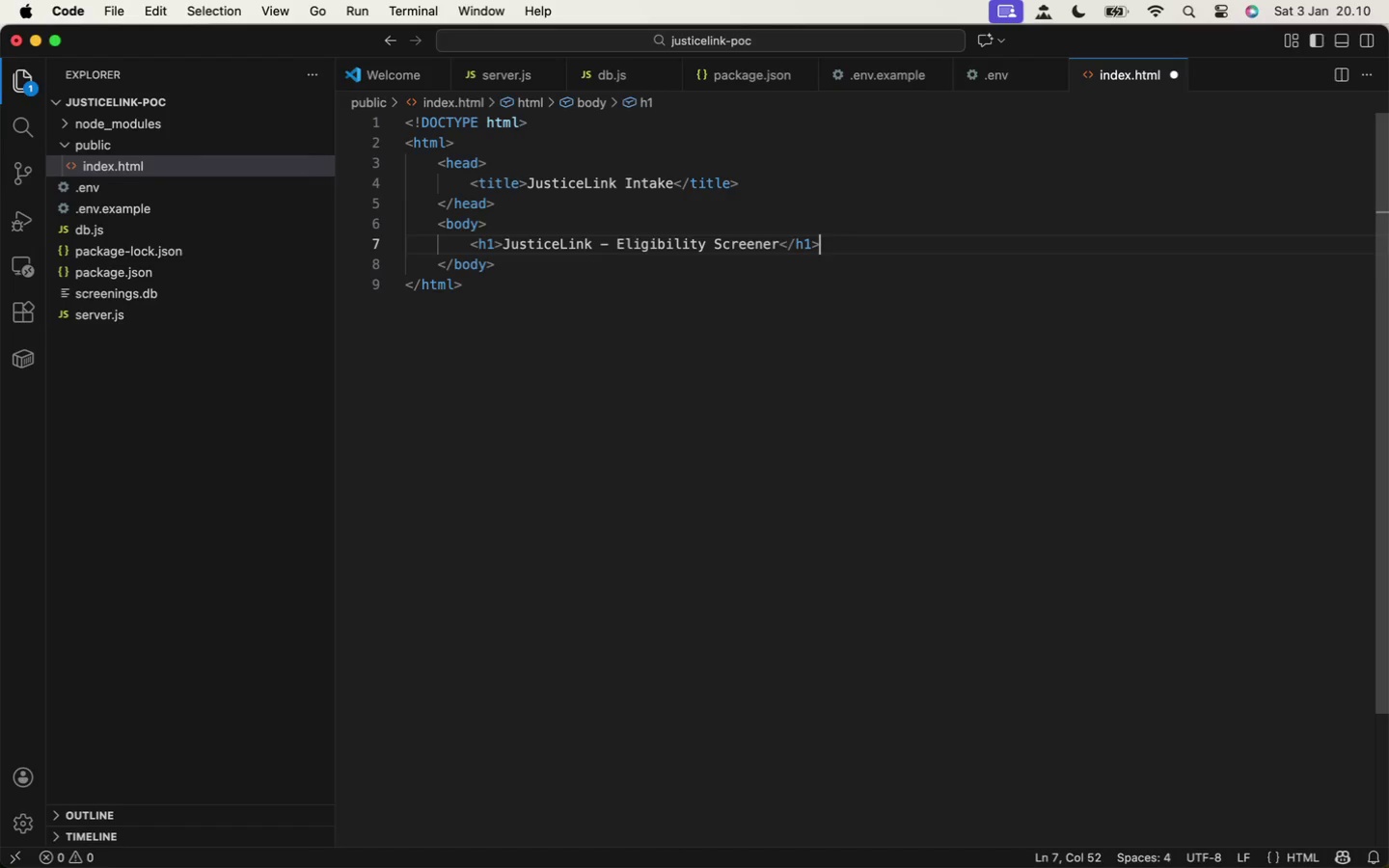 
key(Enter)
 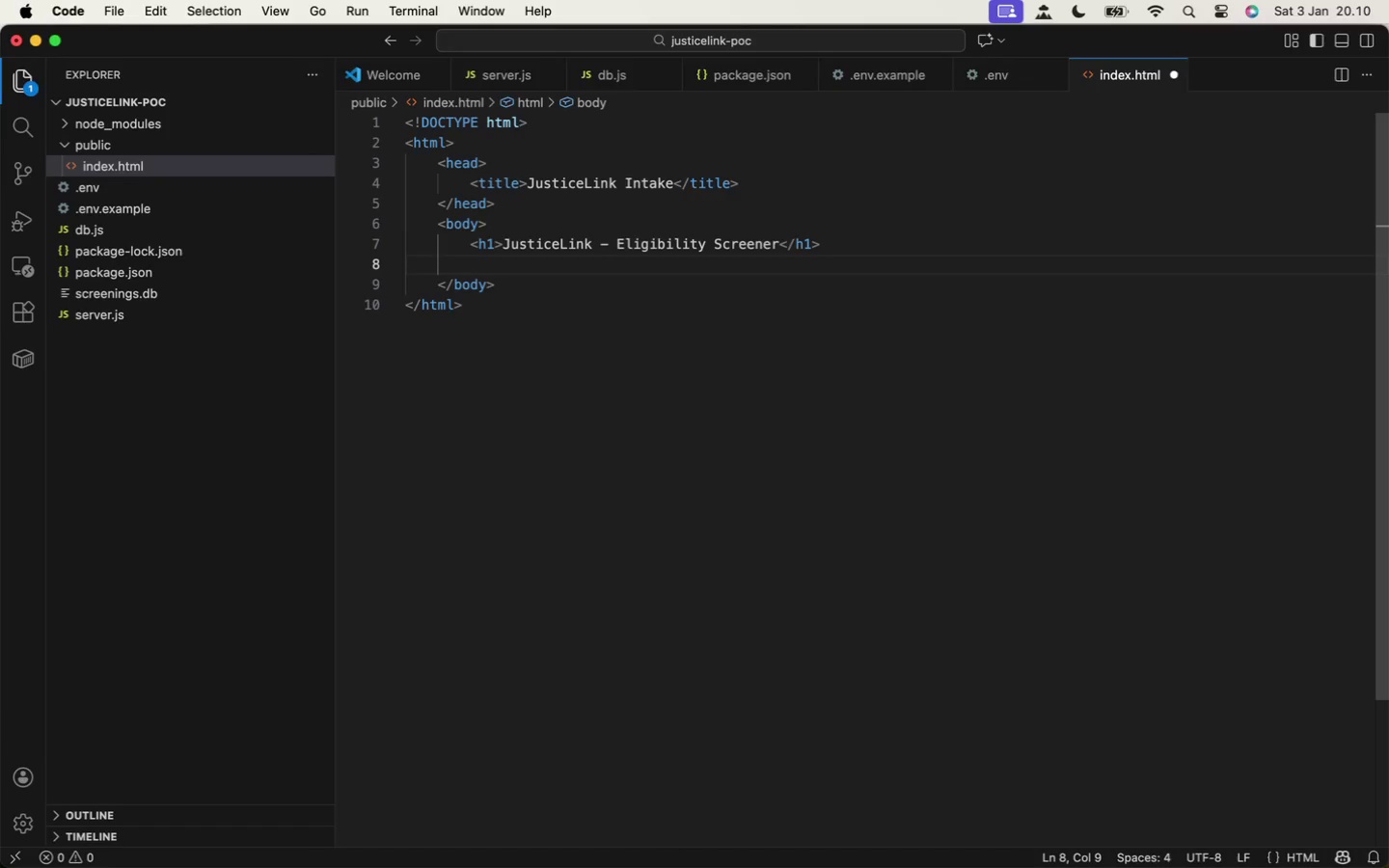 
key(Meta+S)
 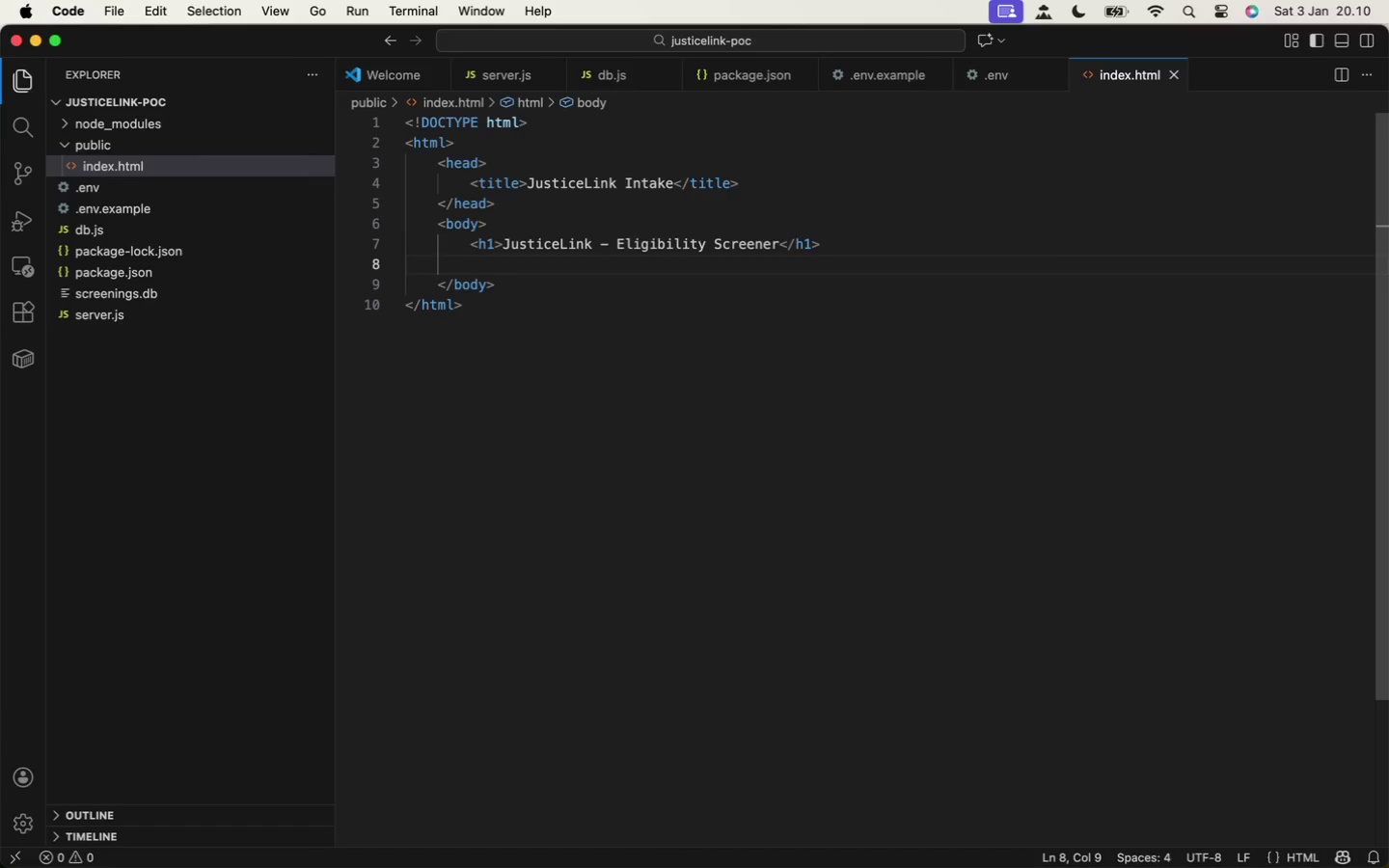 
wait(6.87)
 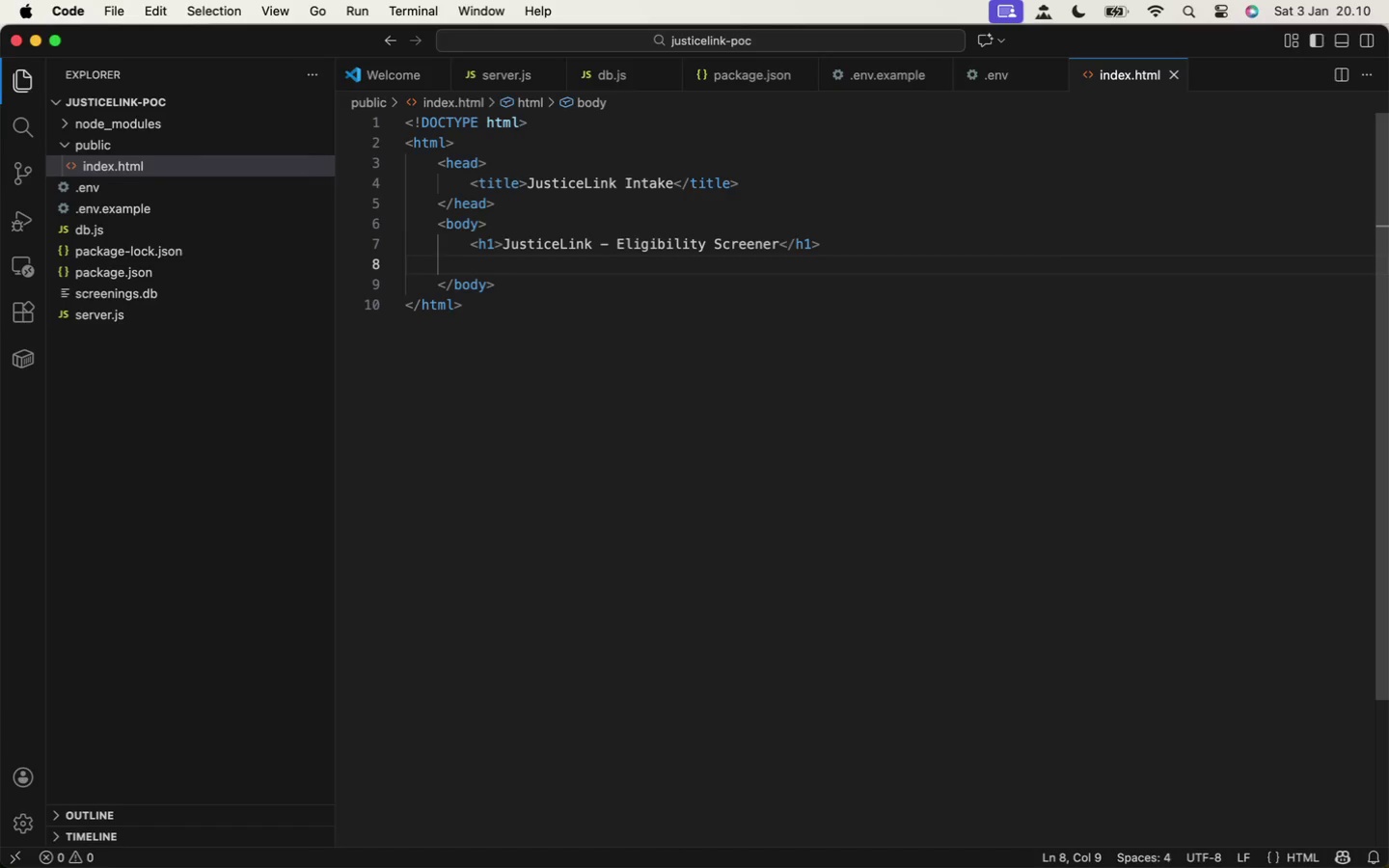 
key(Enter)
 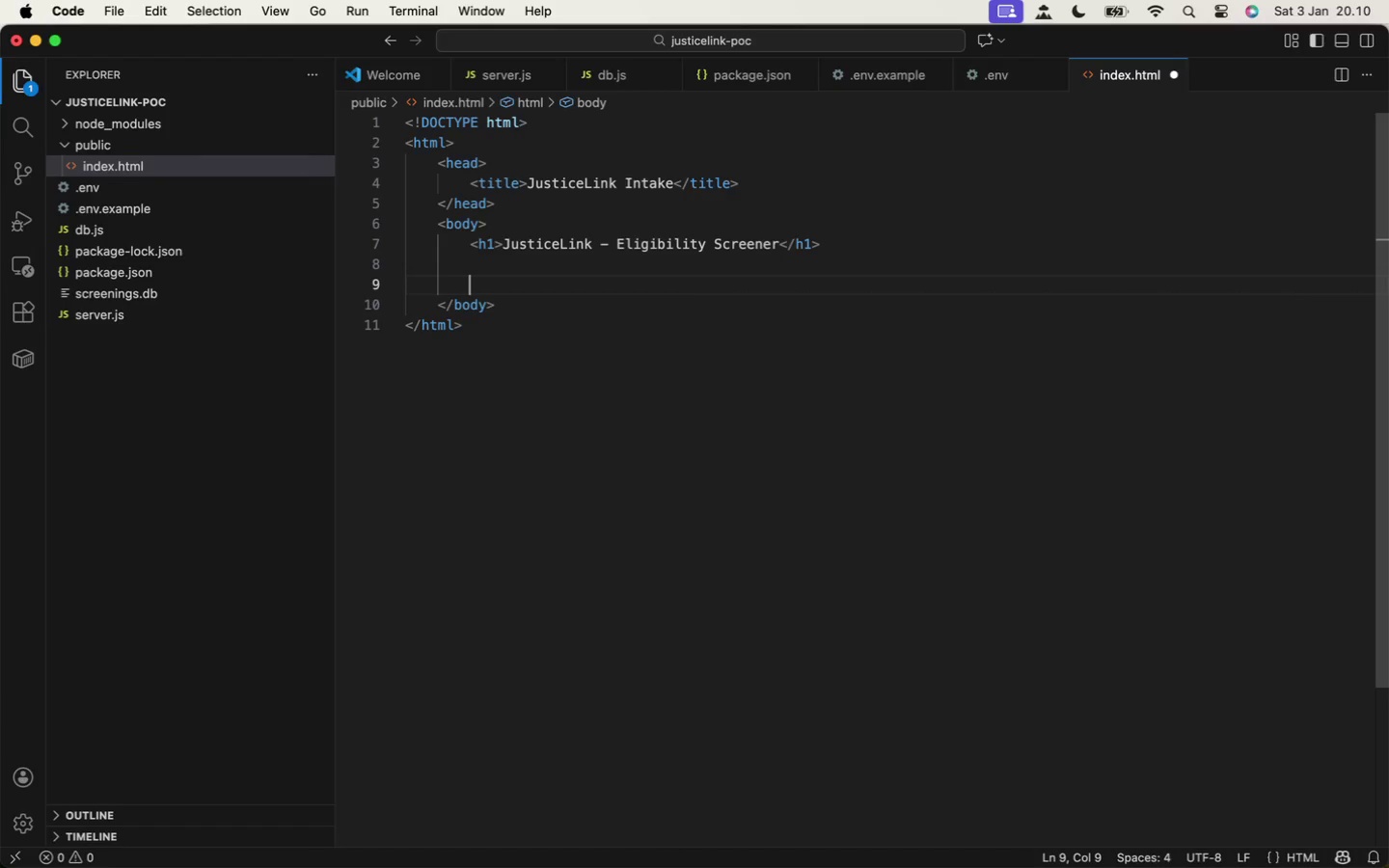 
hold_key(key=ShiftLeft, duration=0.64)
 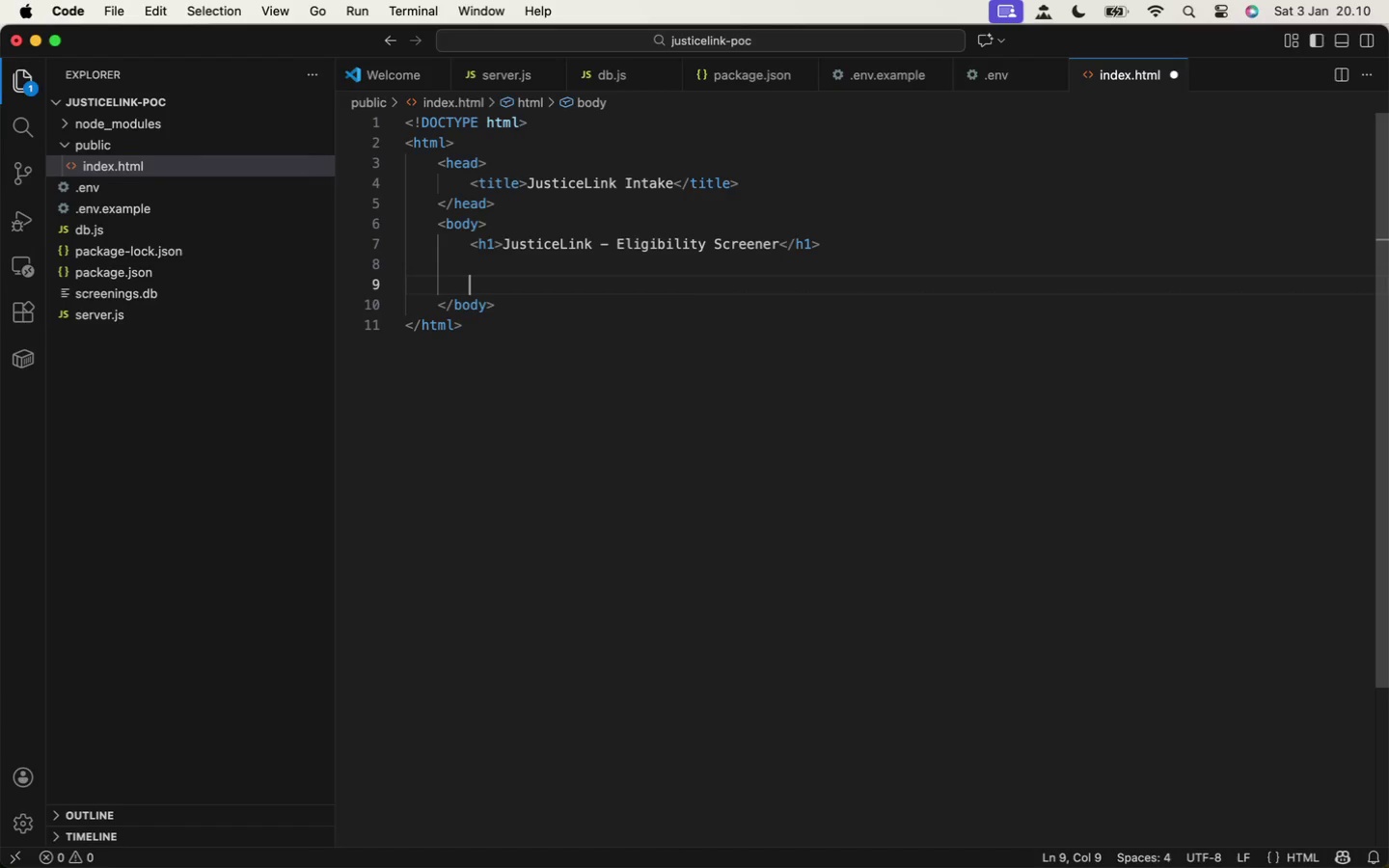 
type(<form>)
 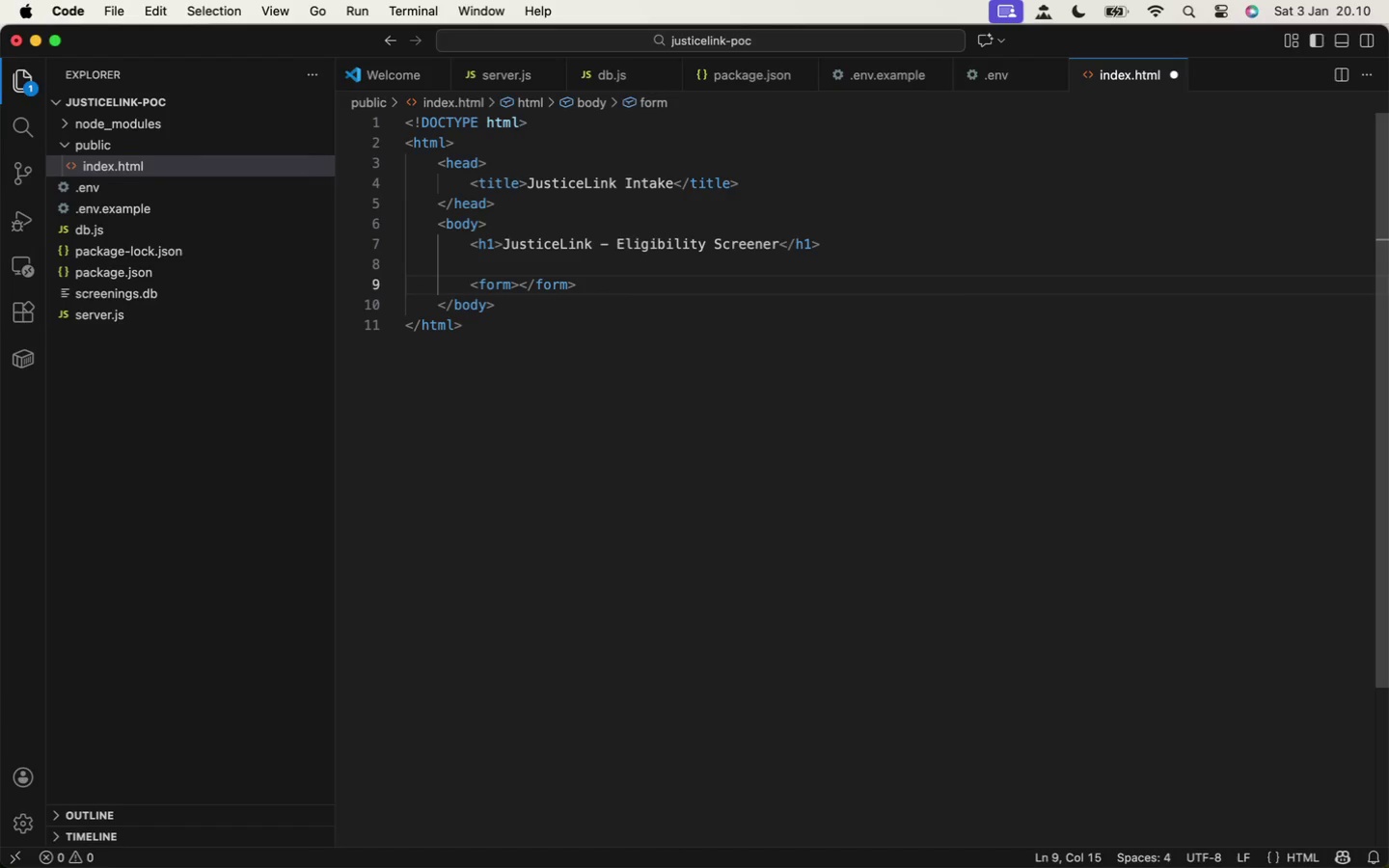 
key(Enter)
 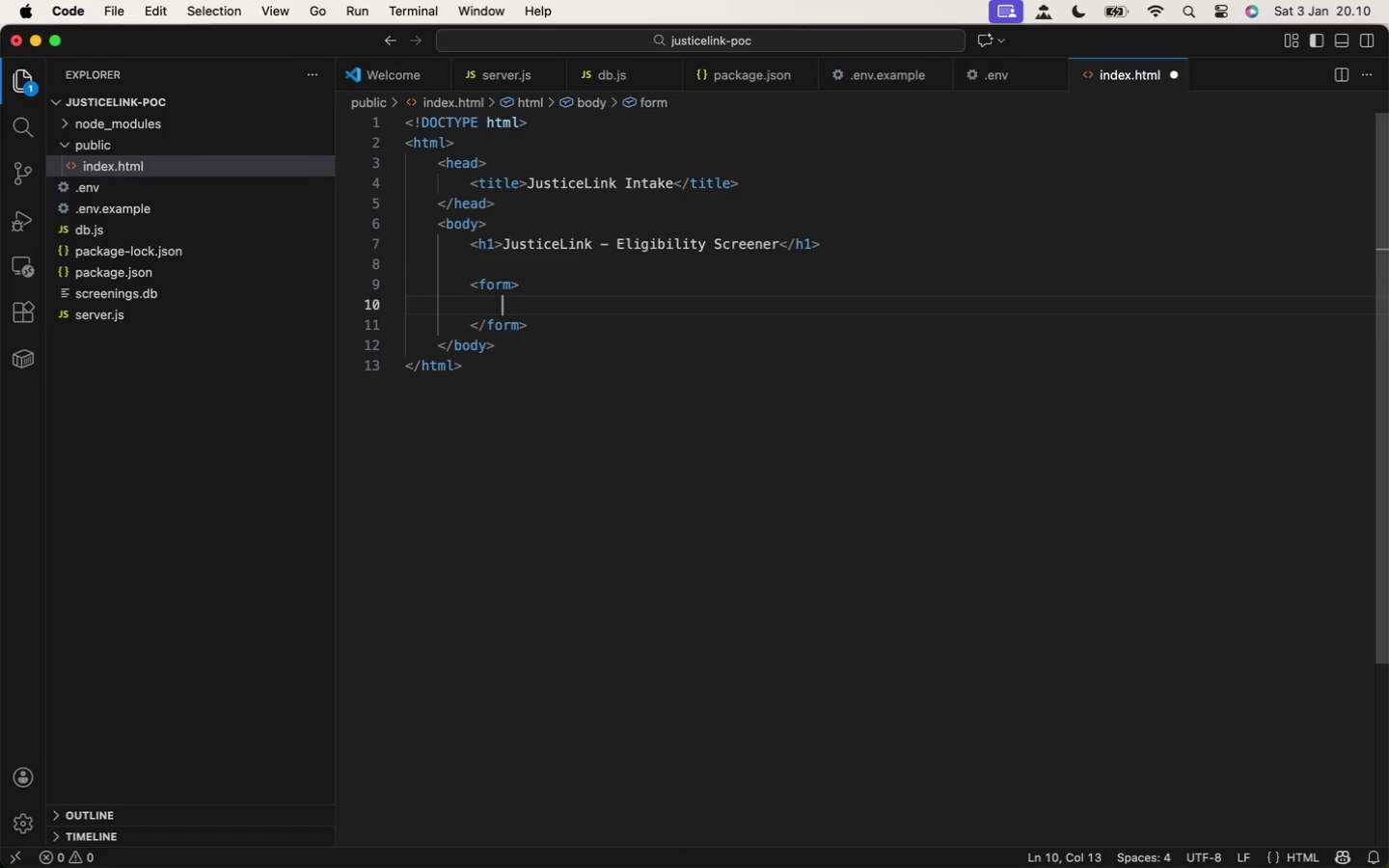 
key(ArrowUp)
 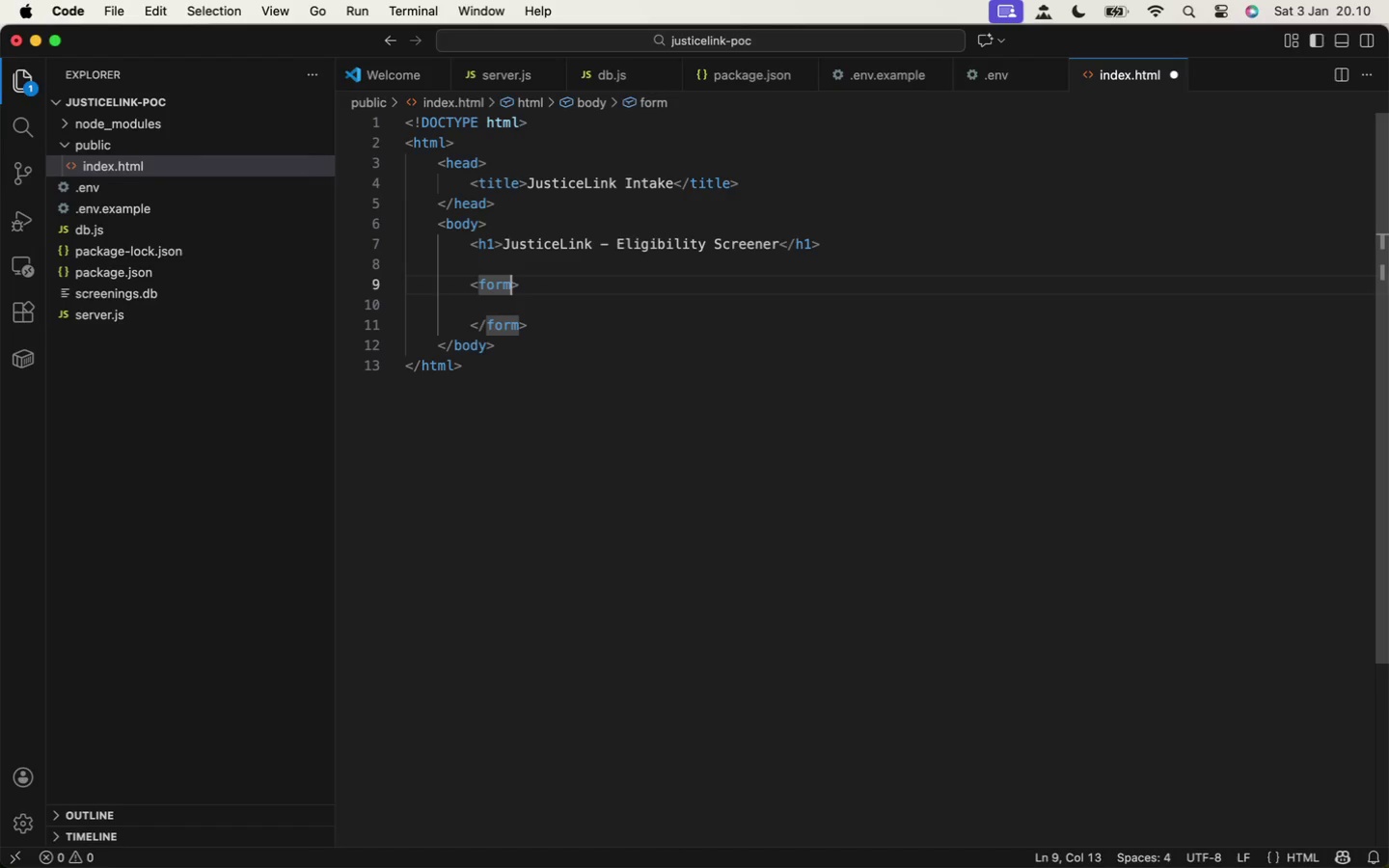 
key(ArrowRight)
 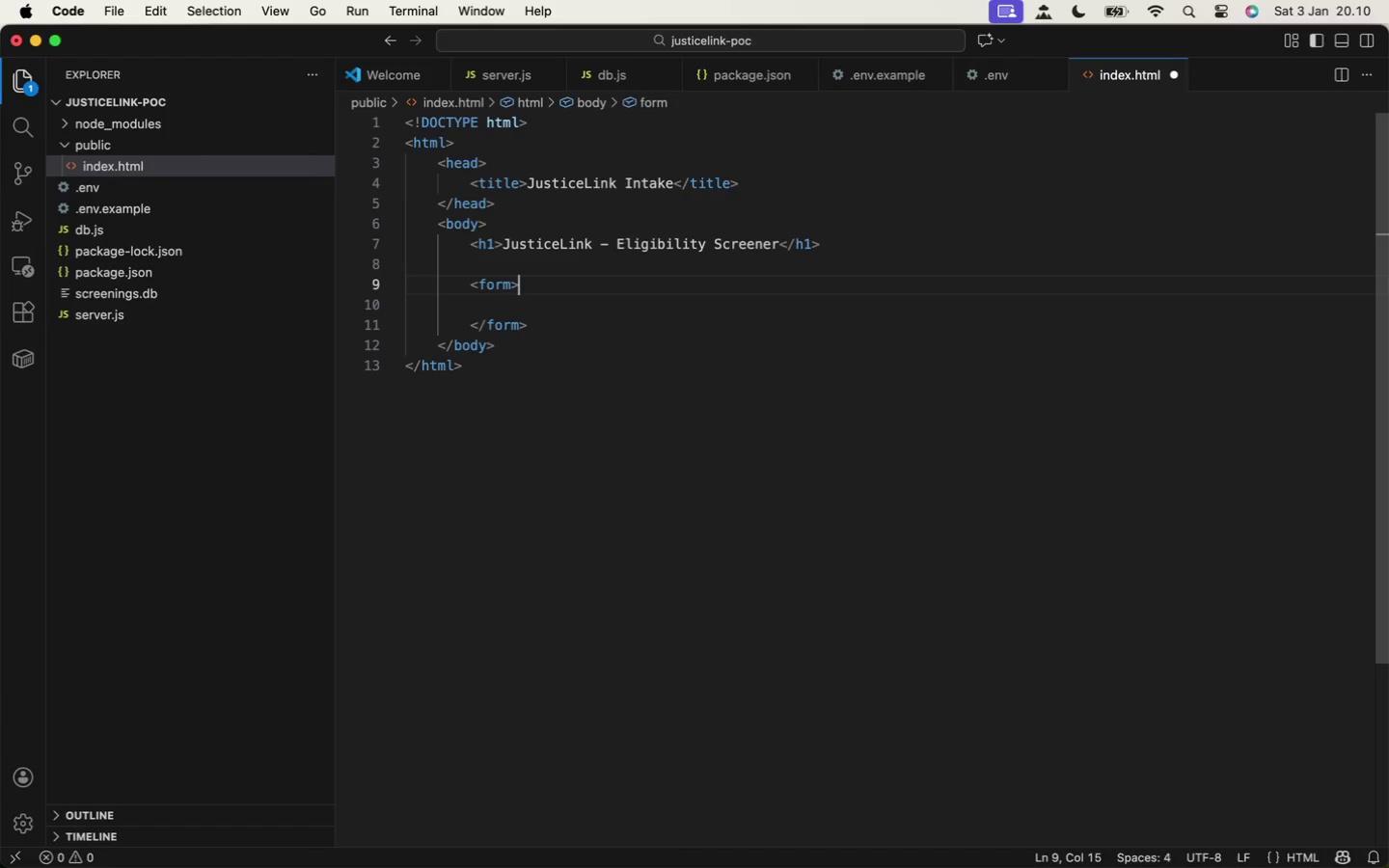 
key(ArrowRight)
 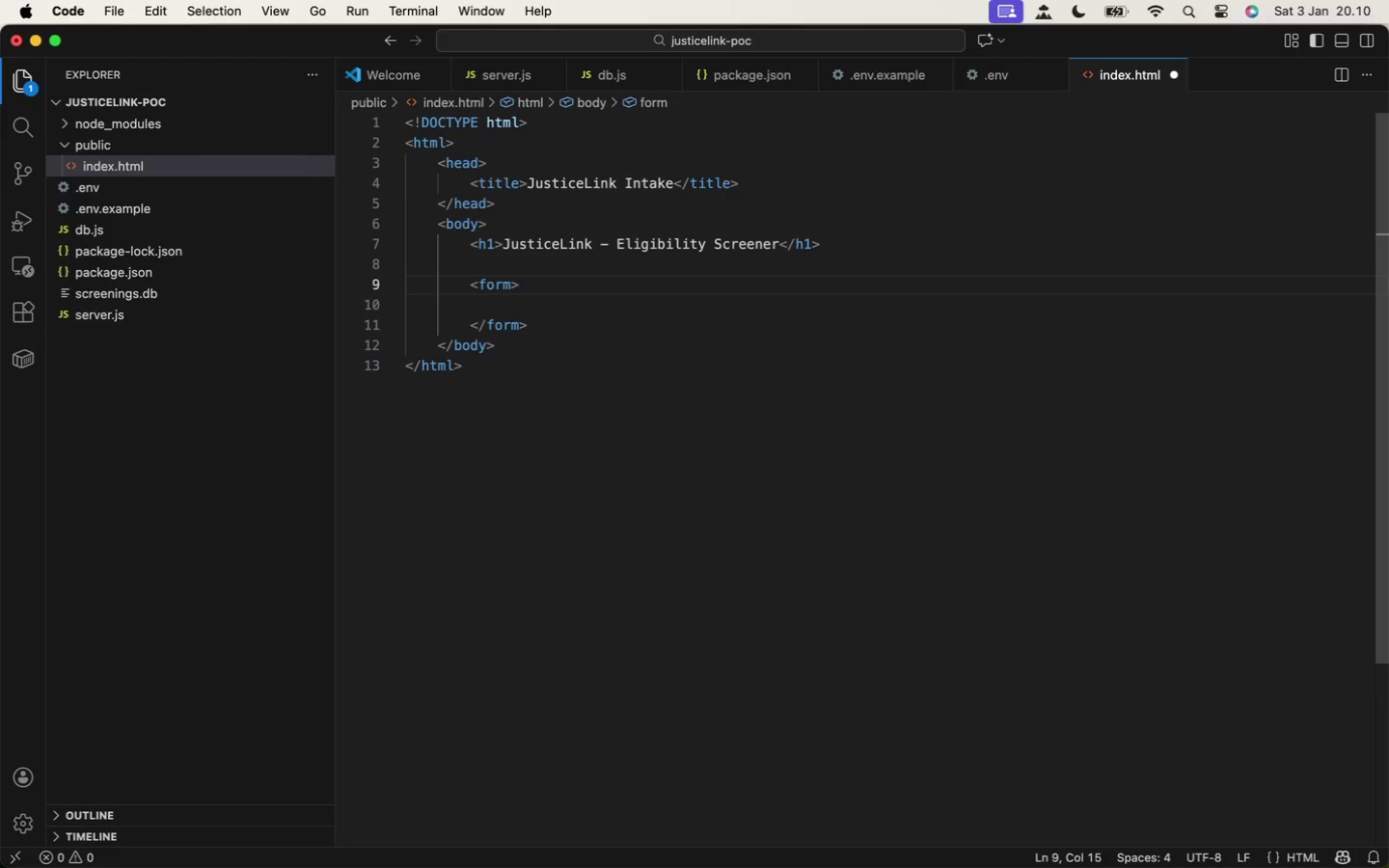 
key(ArrowLeft)
 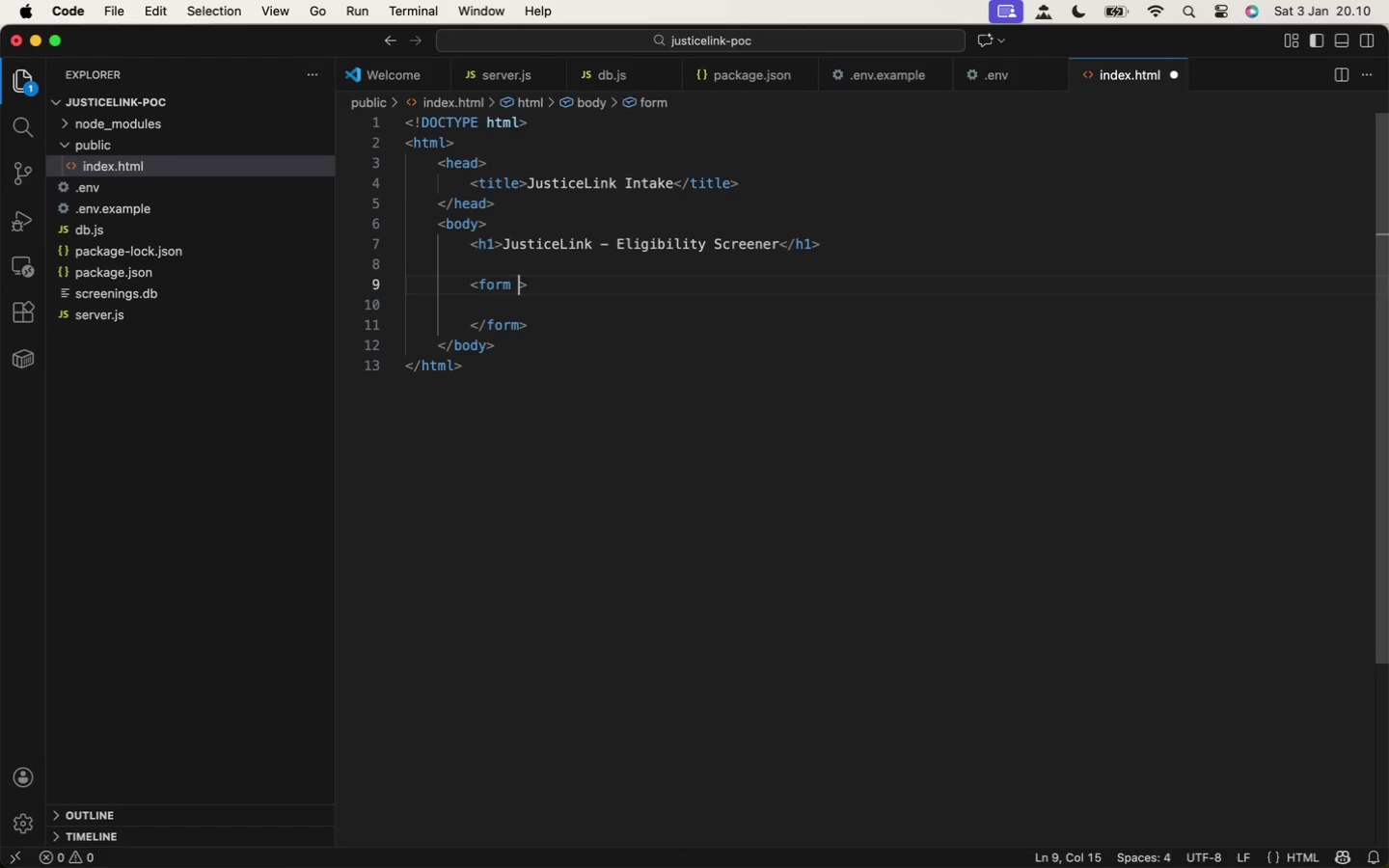 
type( id=screenForm)
 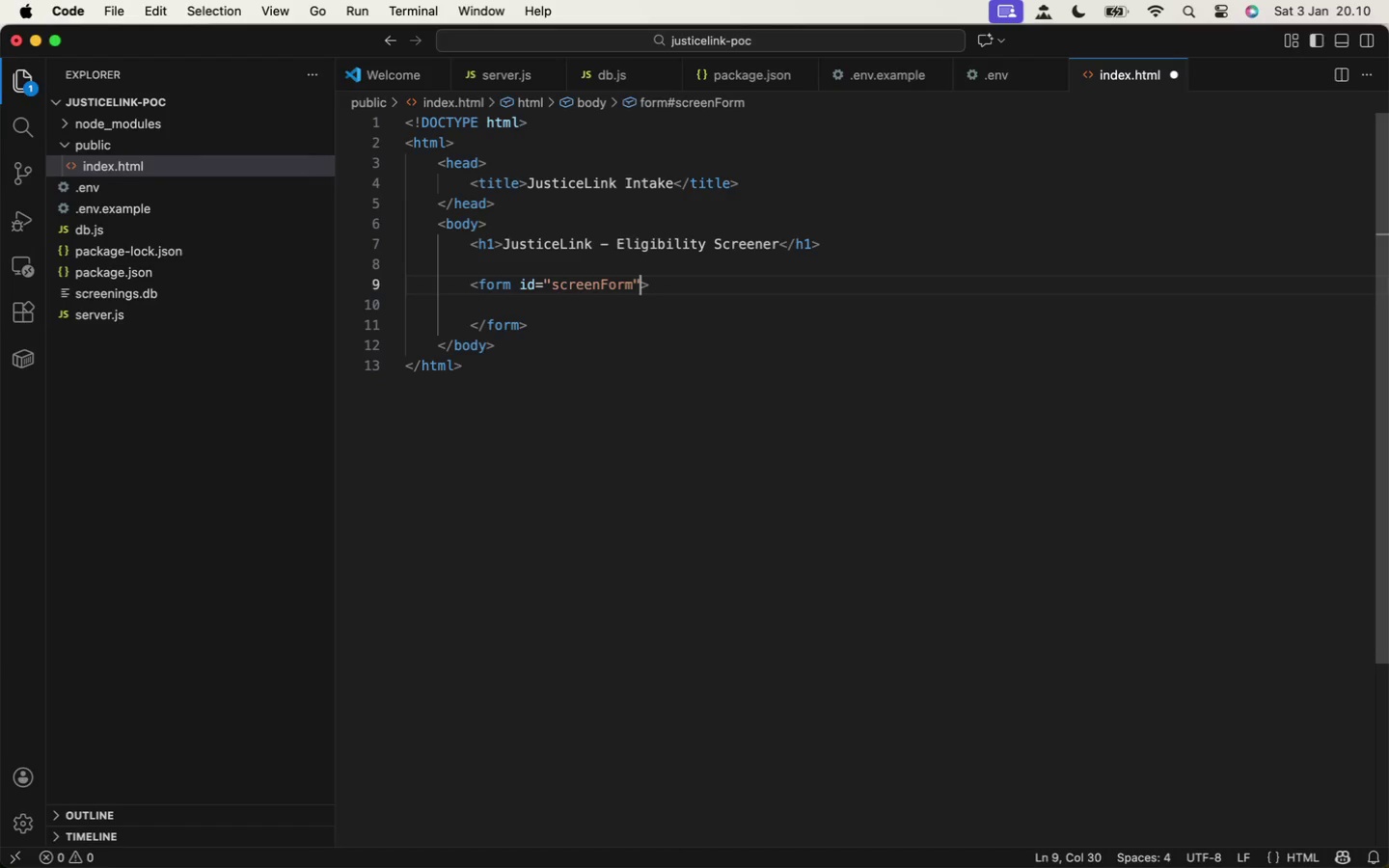 
 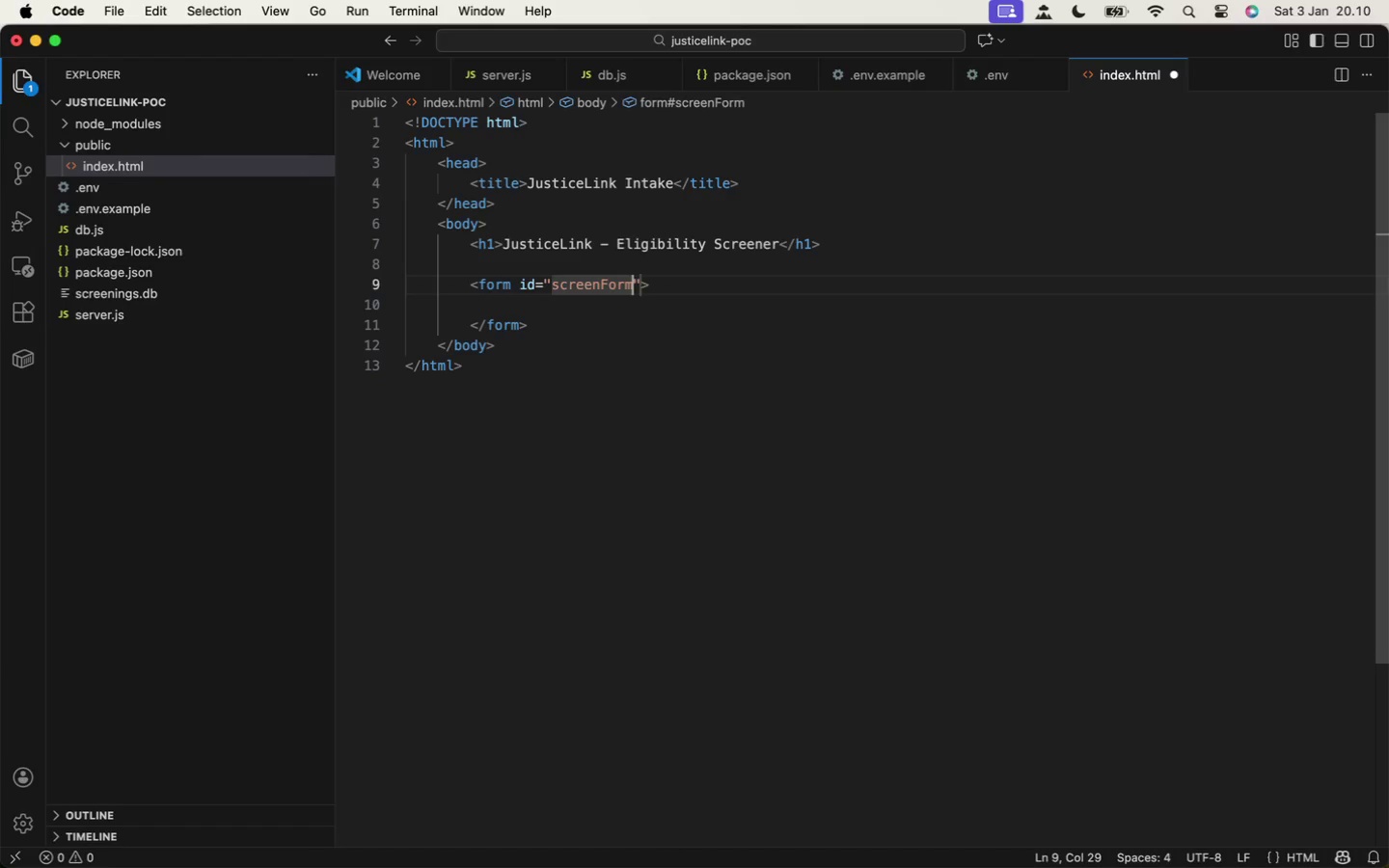 
key(ArrowRight)
 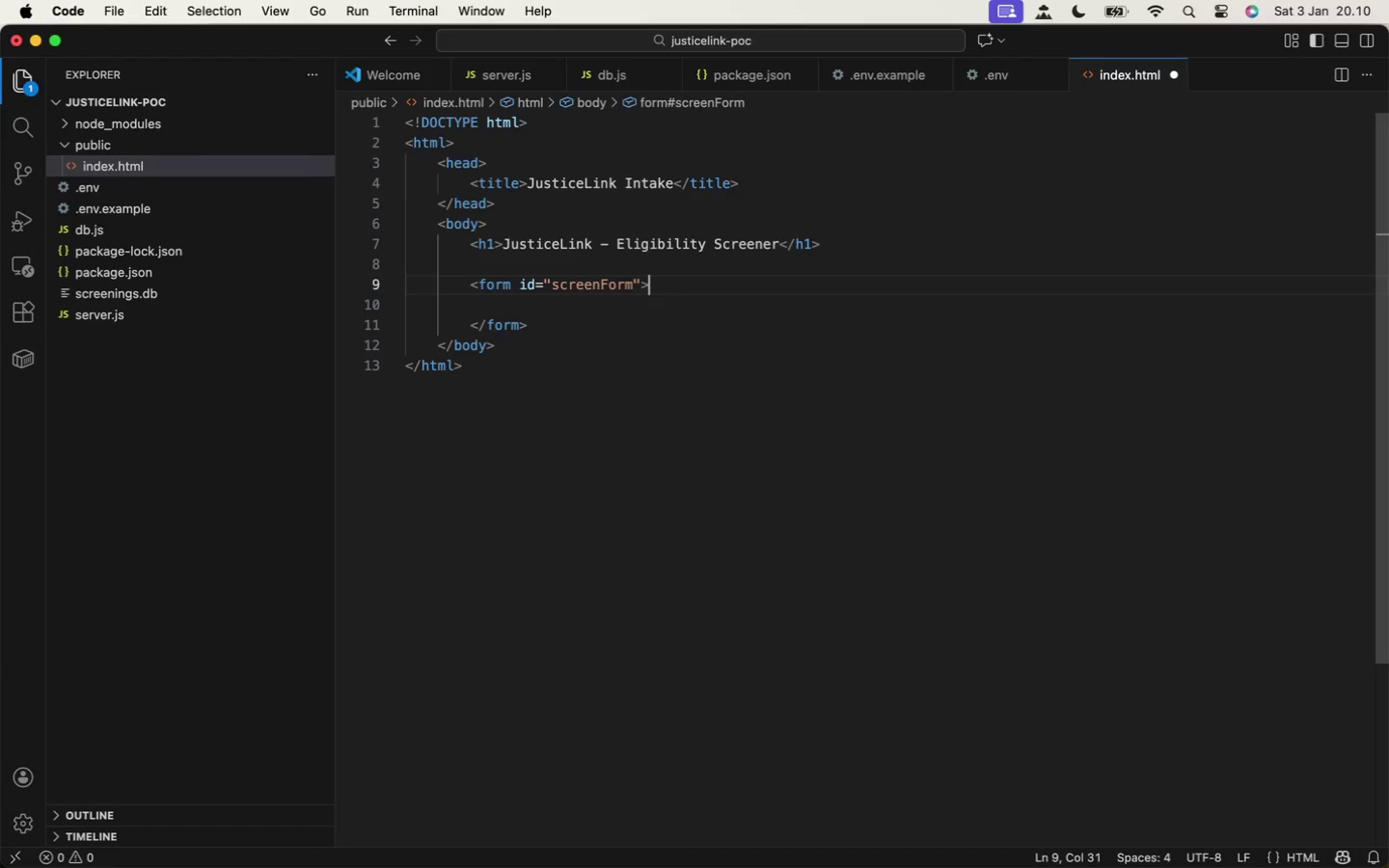 
key(ArrowRight)
 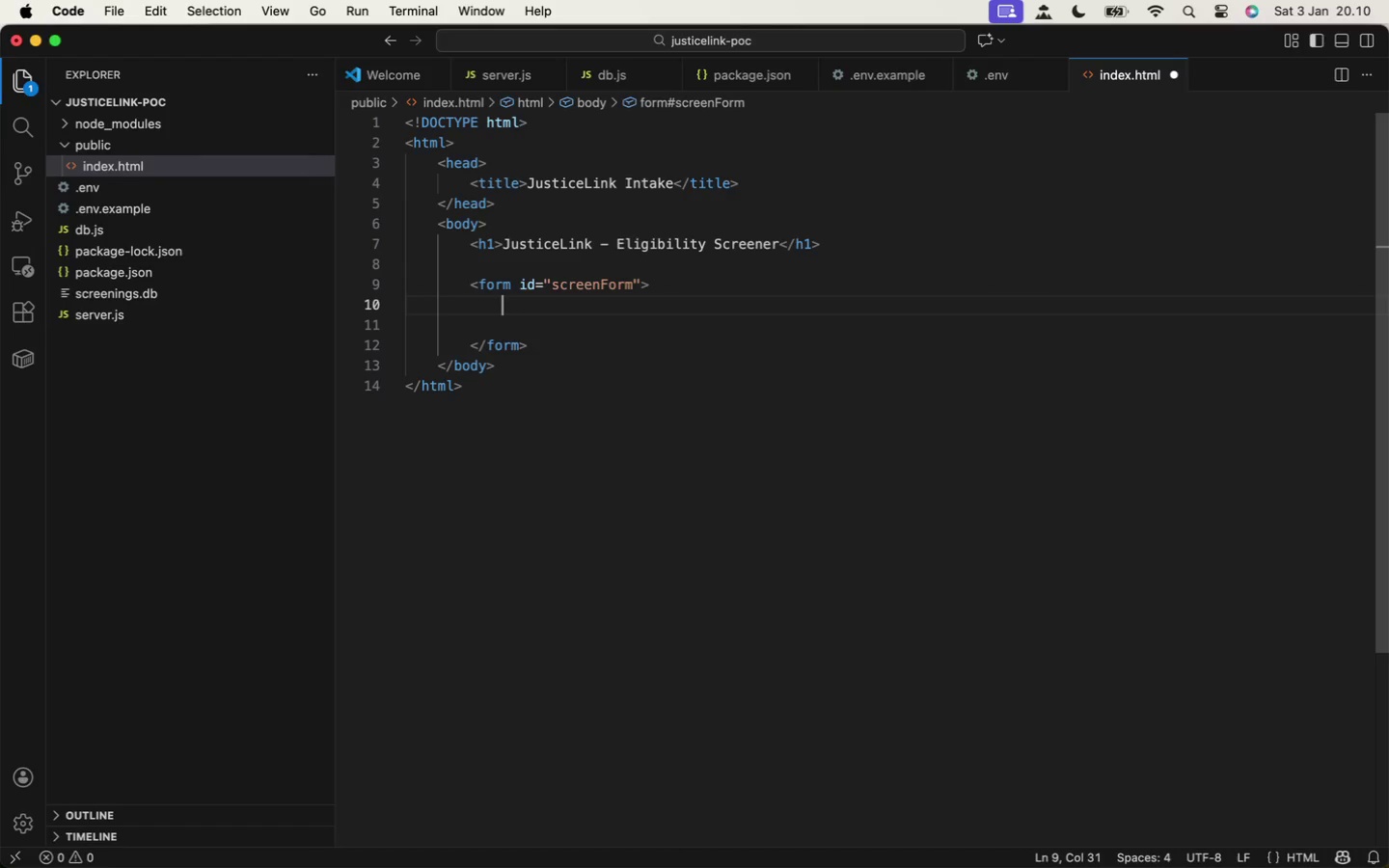 
key(Enter)
 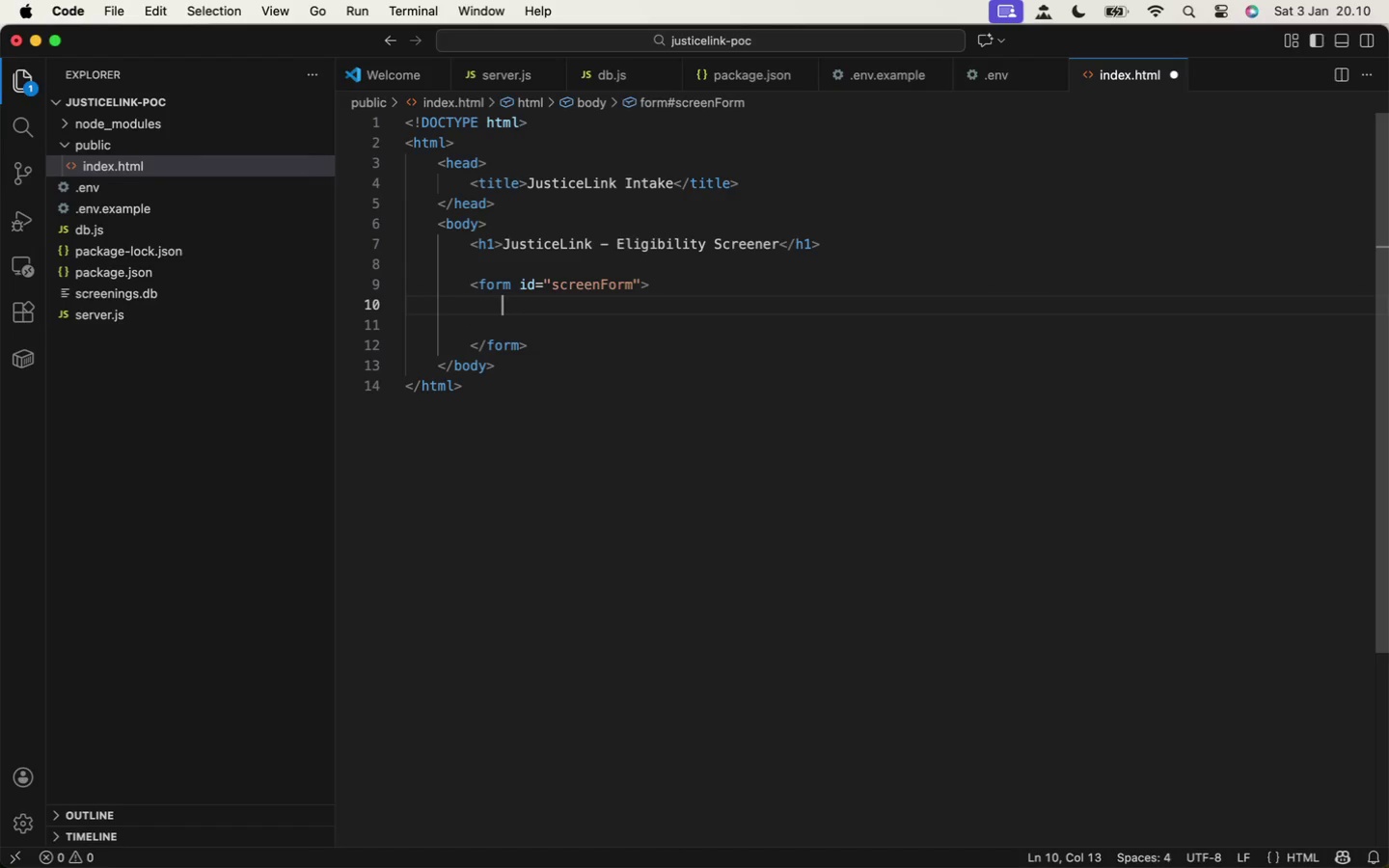 
key(Backspace)
 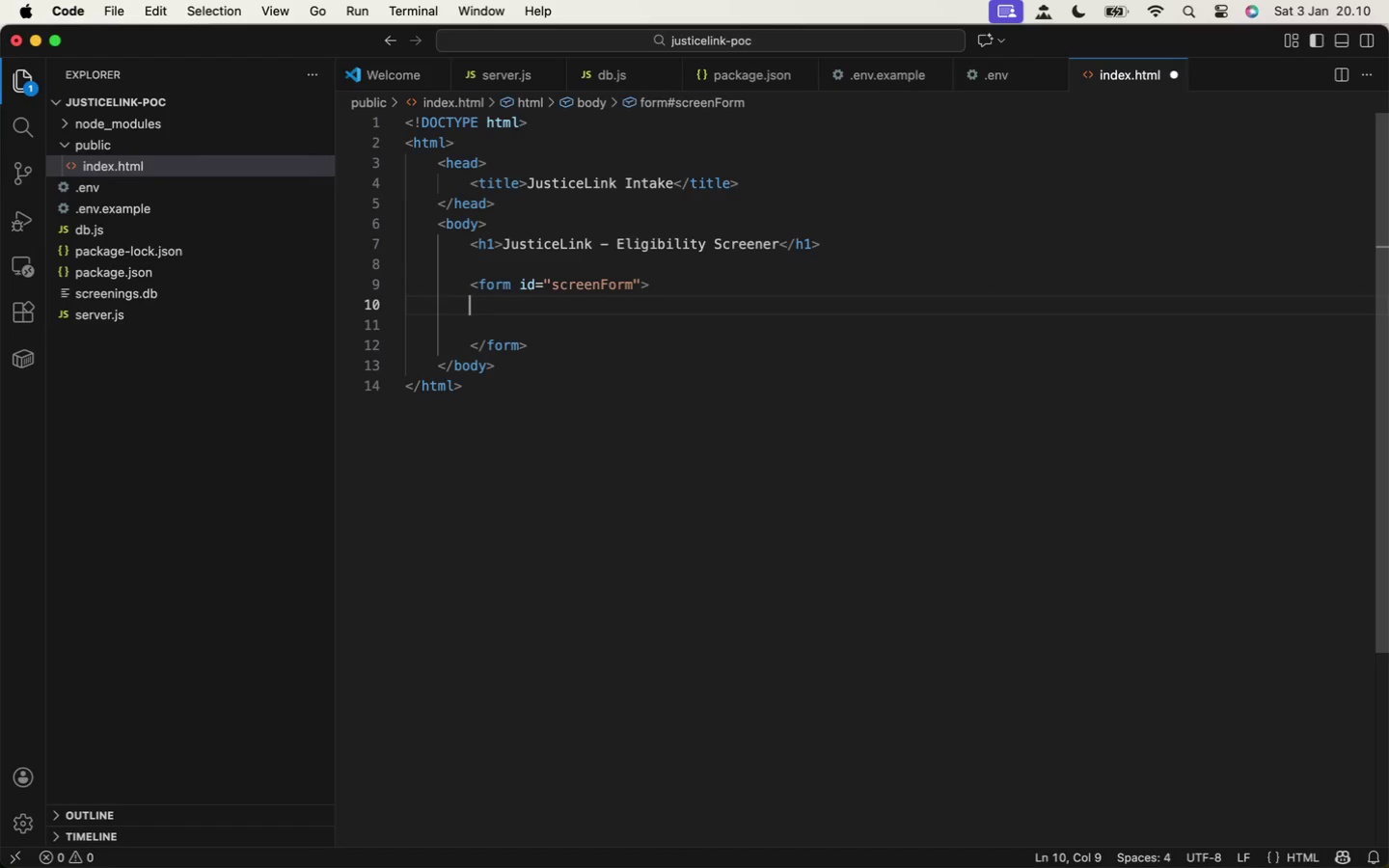 
key(Backspace)
 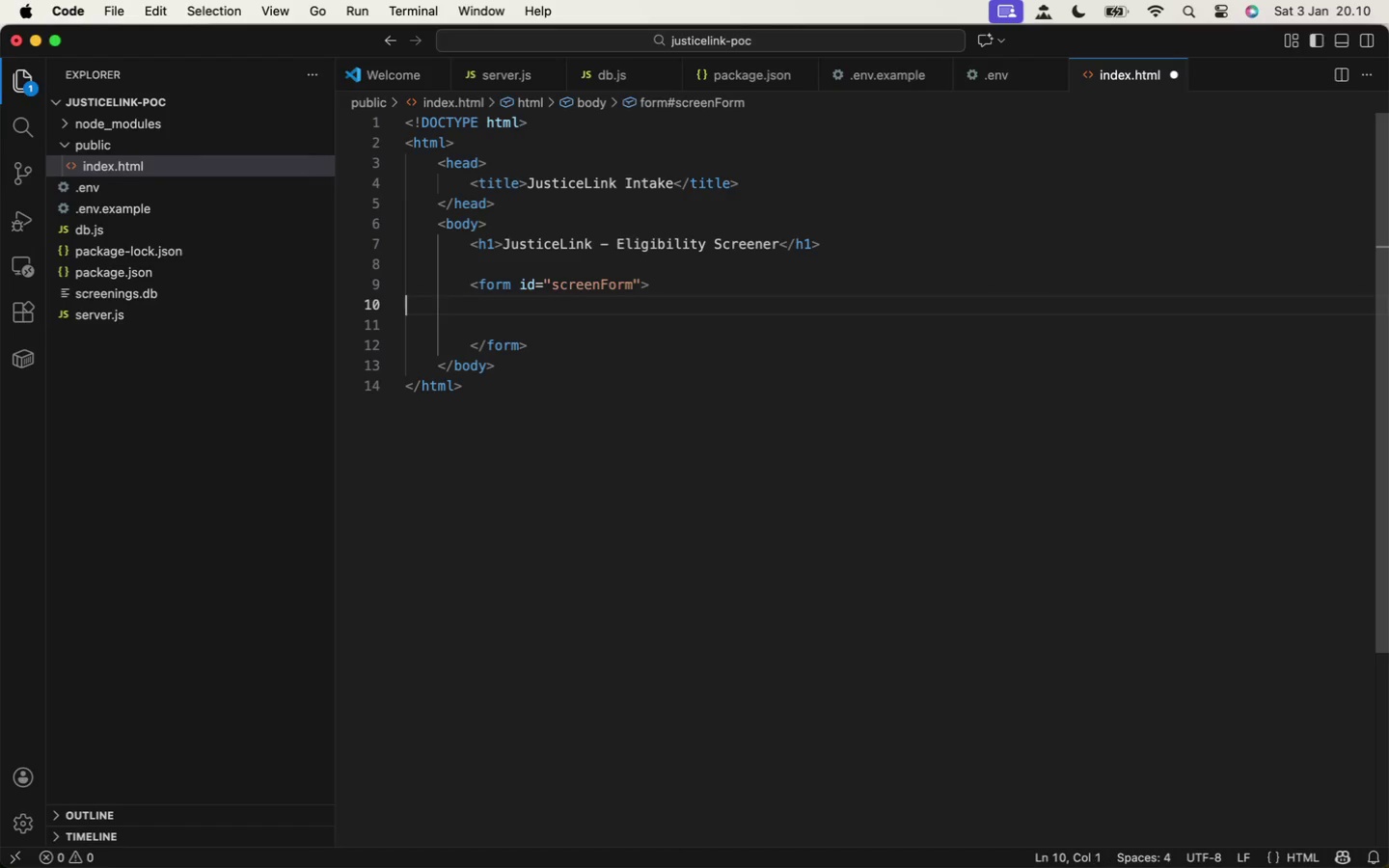 
key(Backspace)
 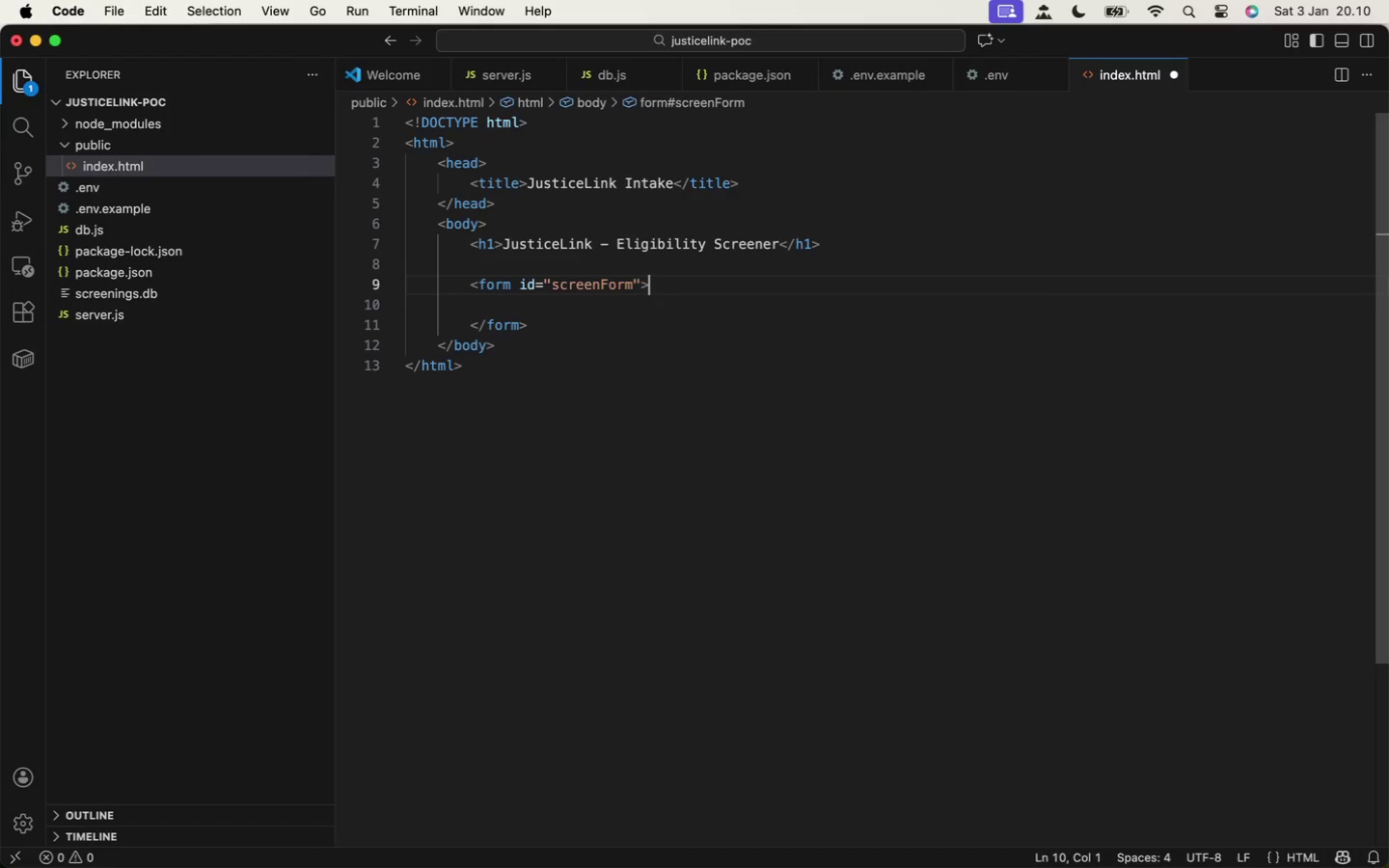 
key(Backspace)
 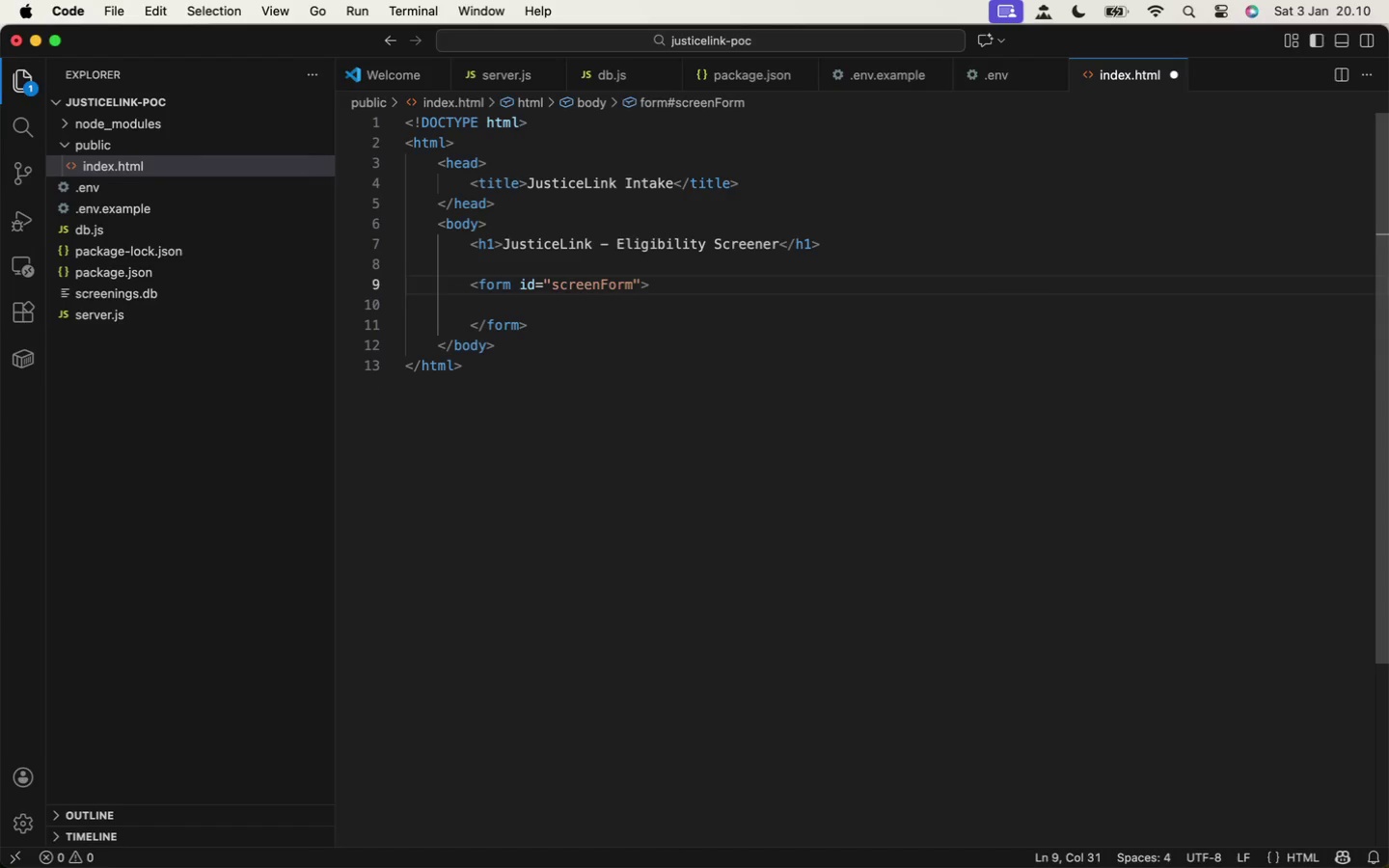 
key(ArrowDown)
 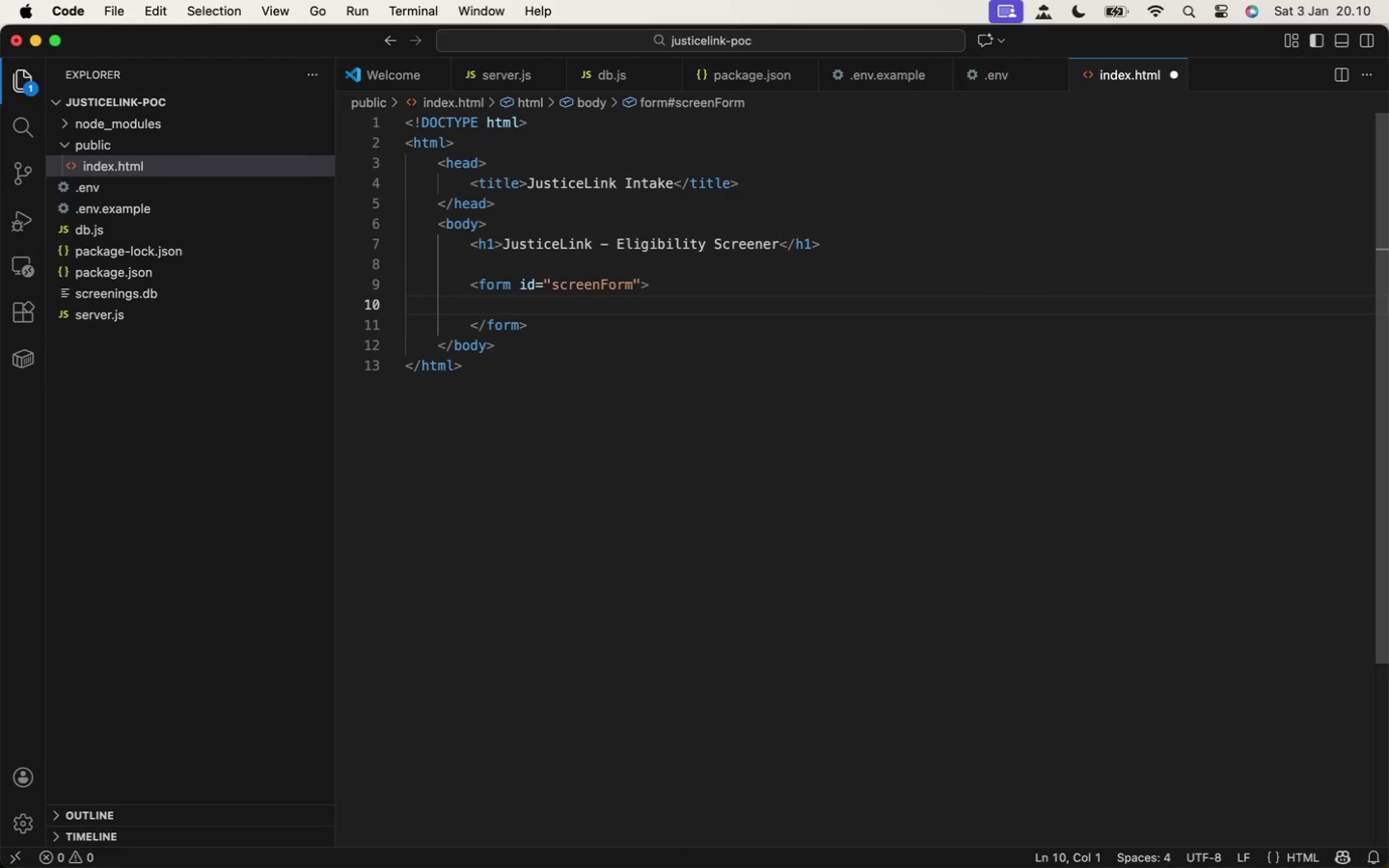 
key(Tab)
type(<in)
key(Backspace)
type(nput type="number)
key(Backspace)
key(Backspace)
key(Backspace)
key(Backspace)
key(Backspace)
key(Backspace)
key(Backspace)
type(number" )
 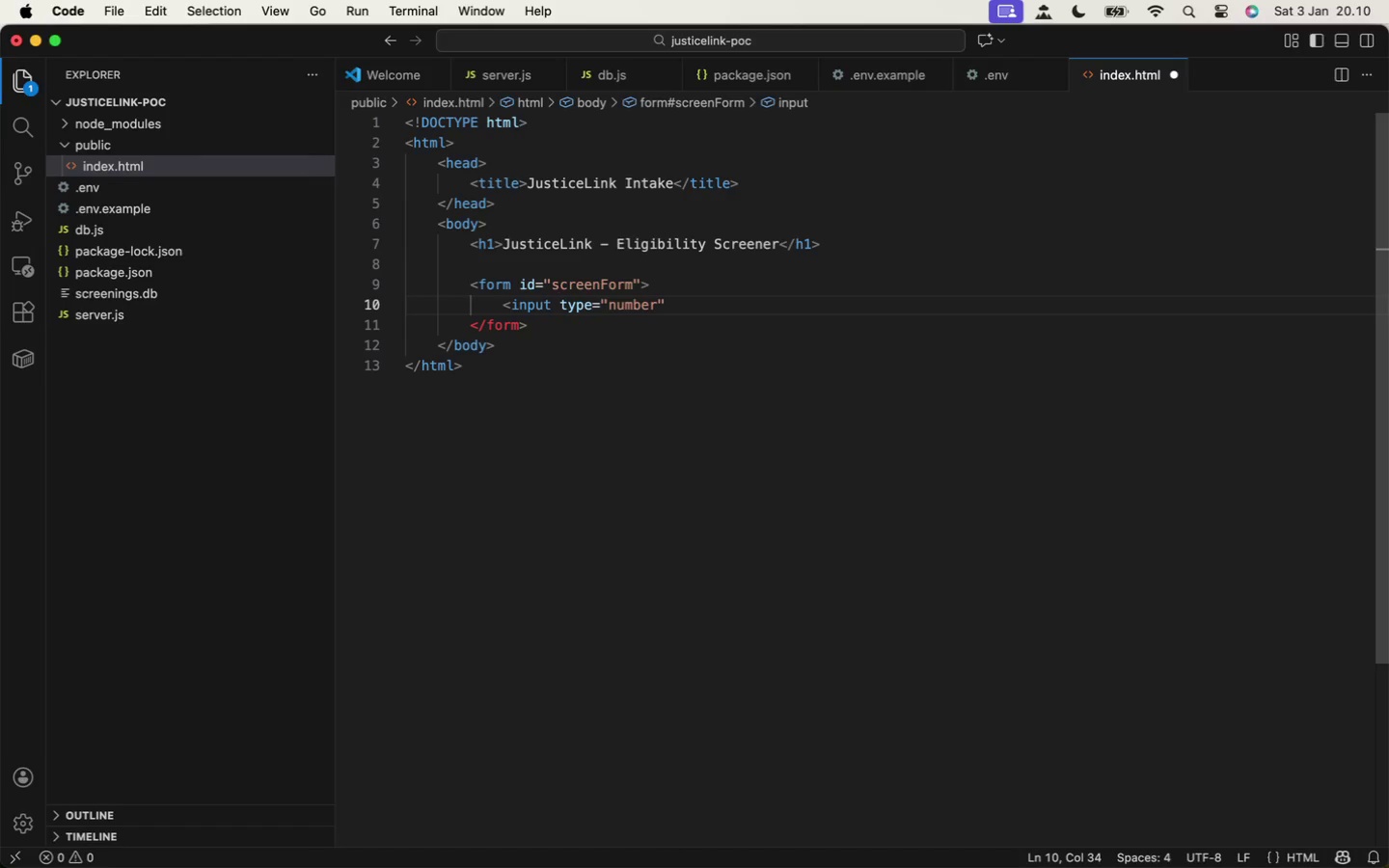 
hold_key(key=Backspace, duration=0.9)
 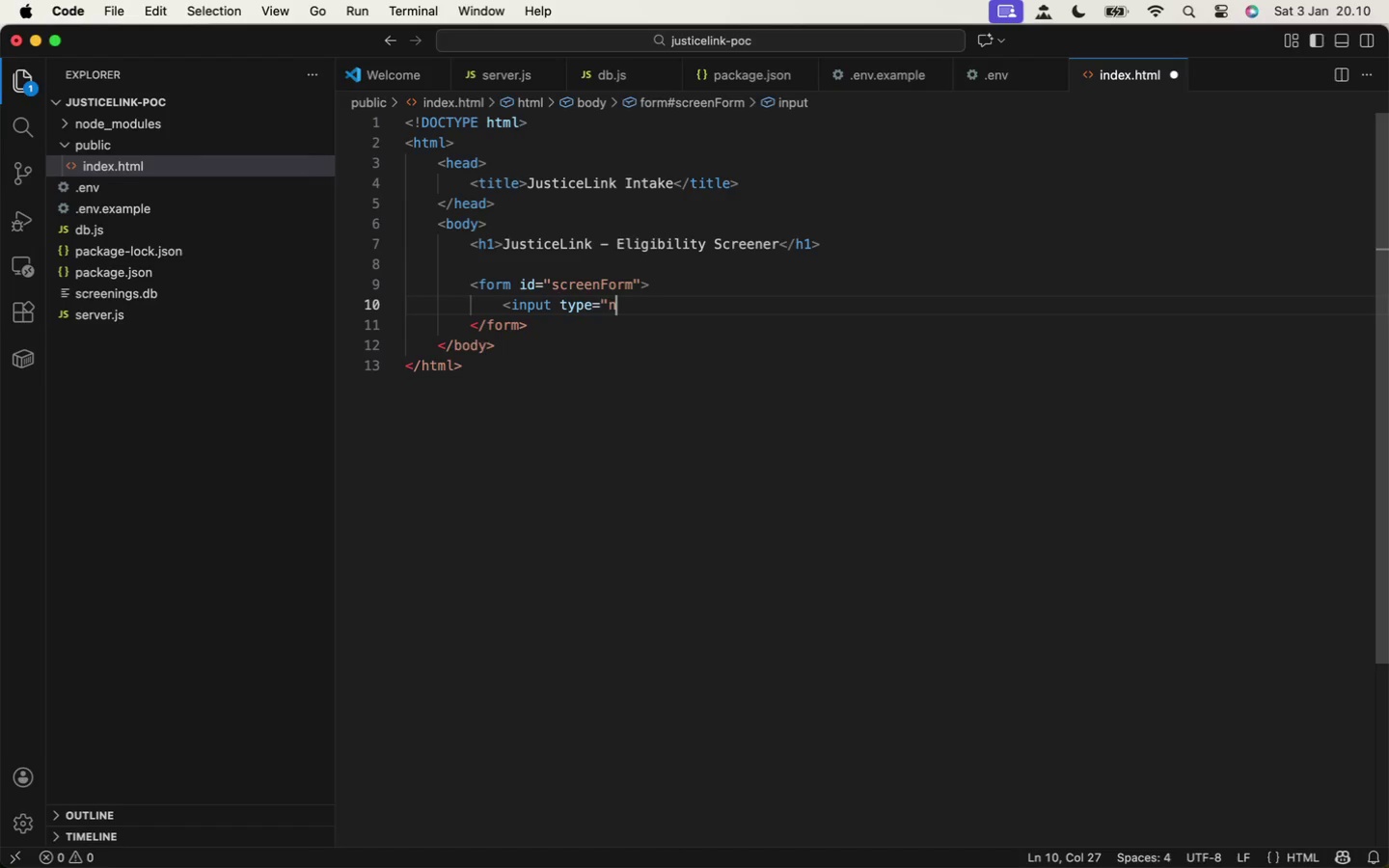 
key(Backspace)
 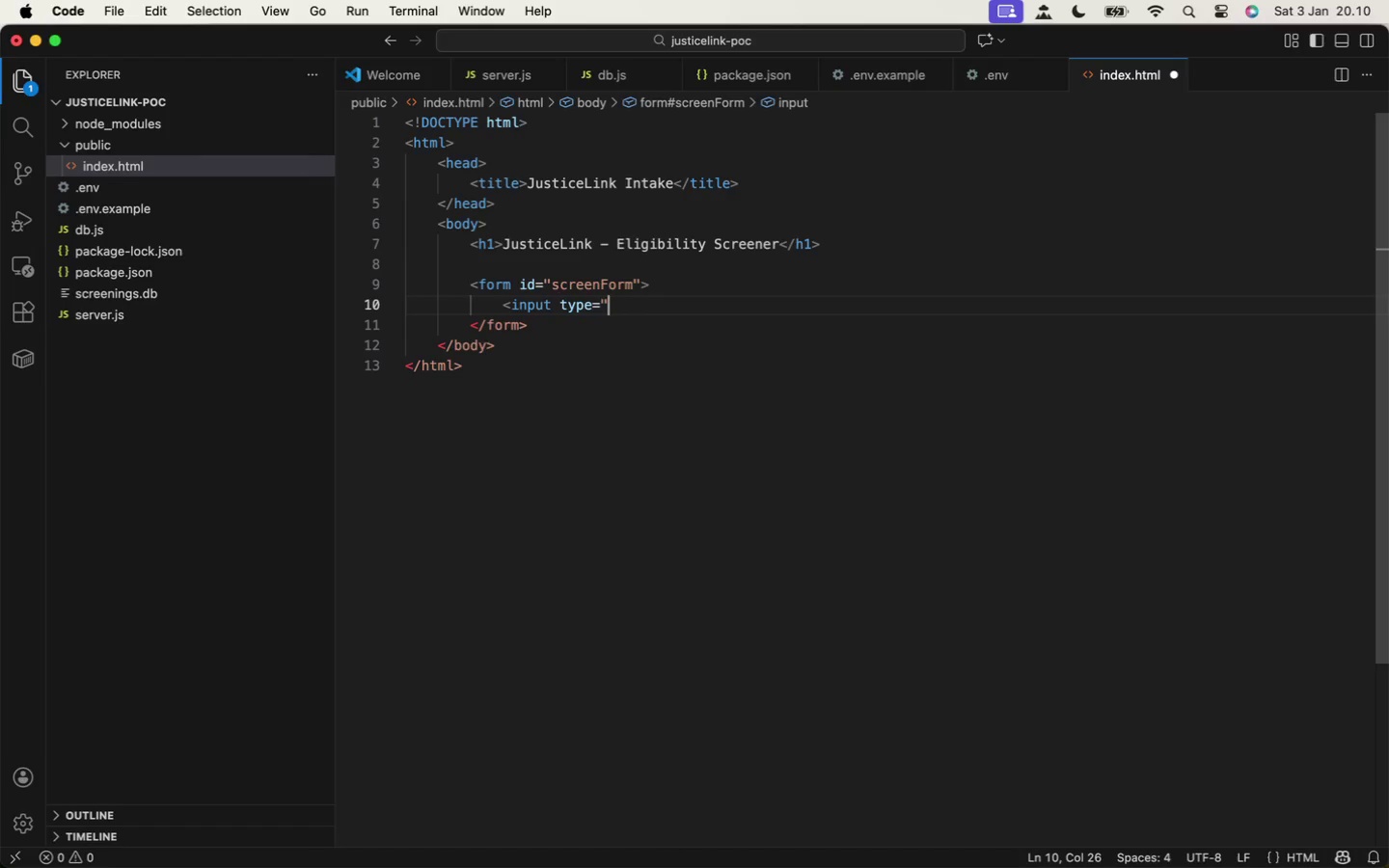 
key(Backspace)
 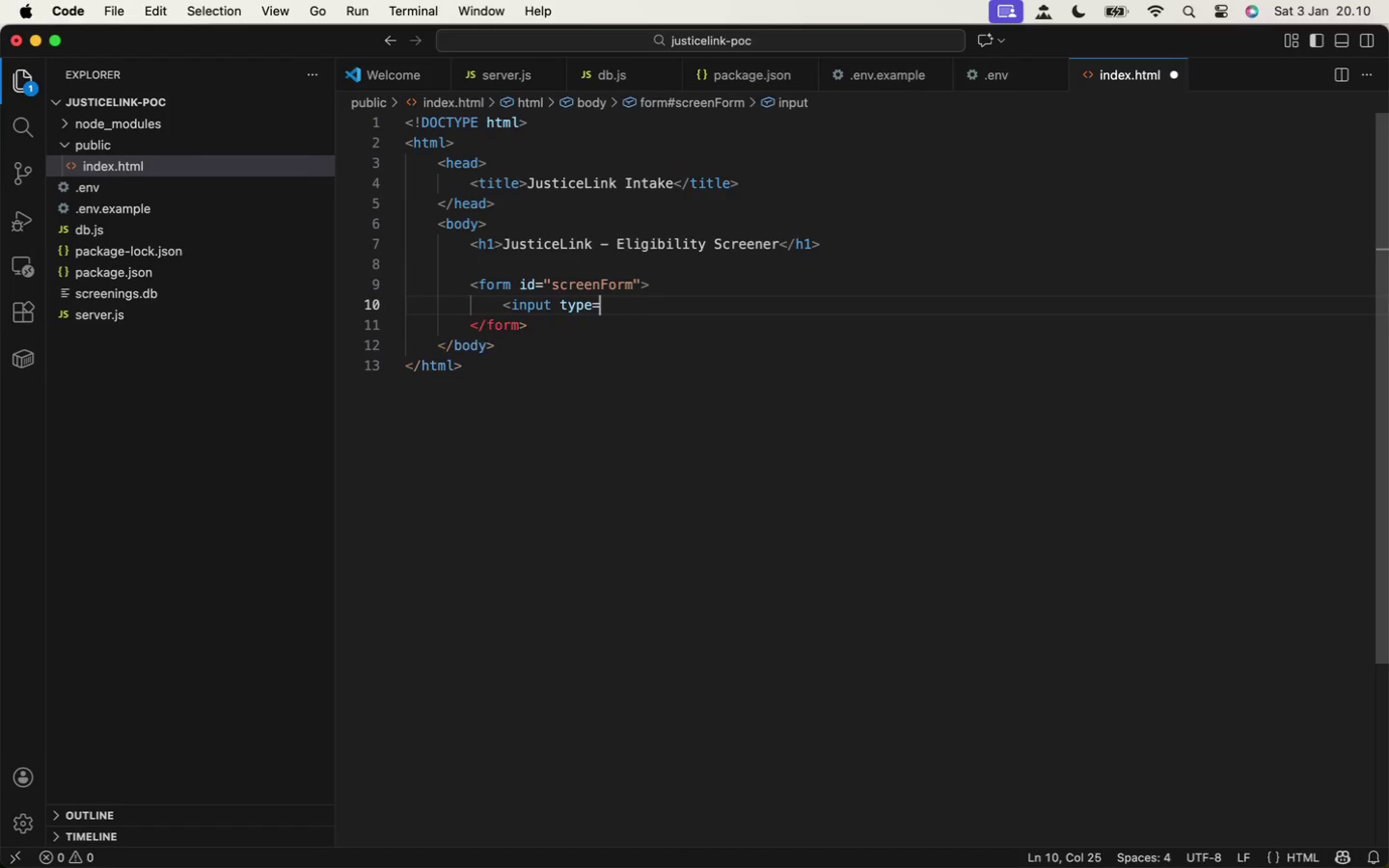 
key(Backspace)
 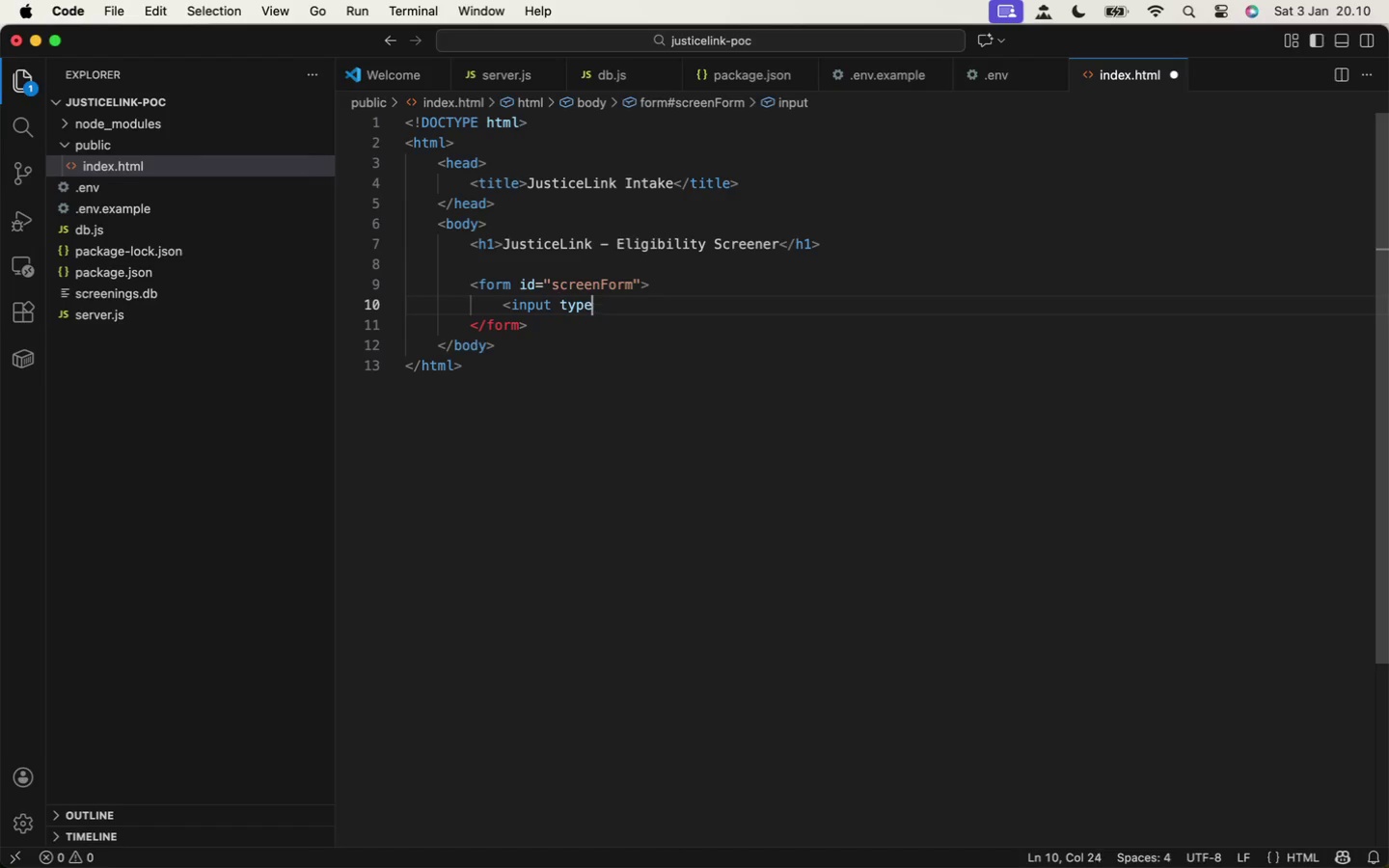 
key(Backspace)
 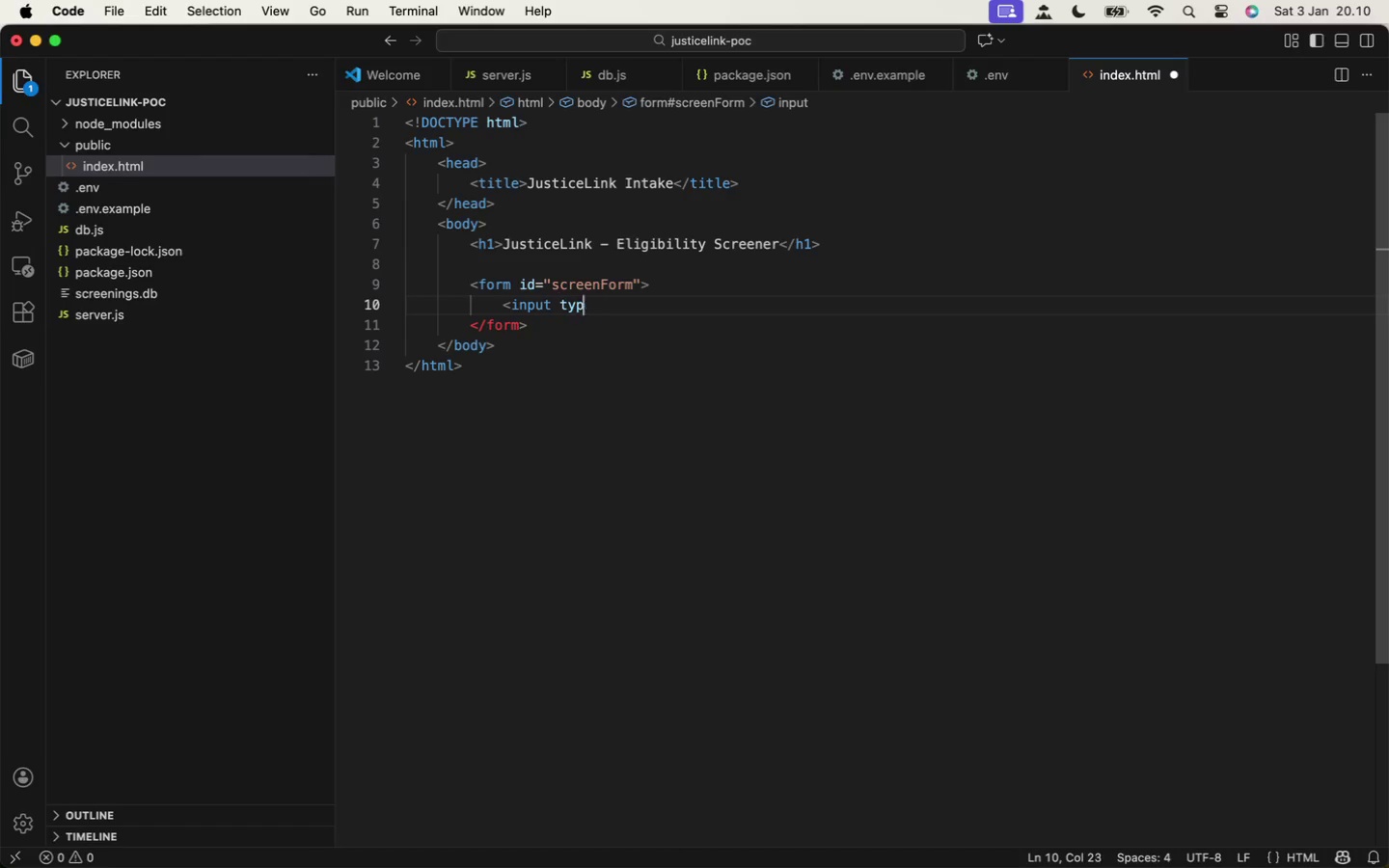 
key(Backspace)
 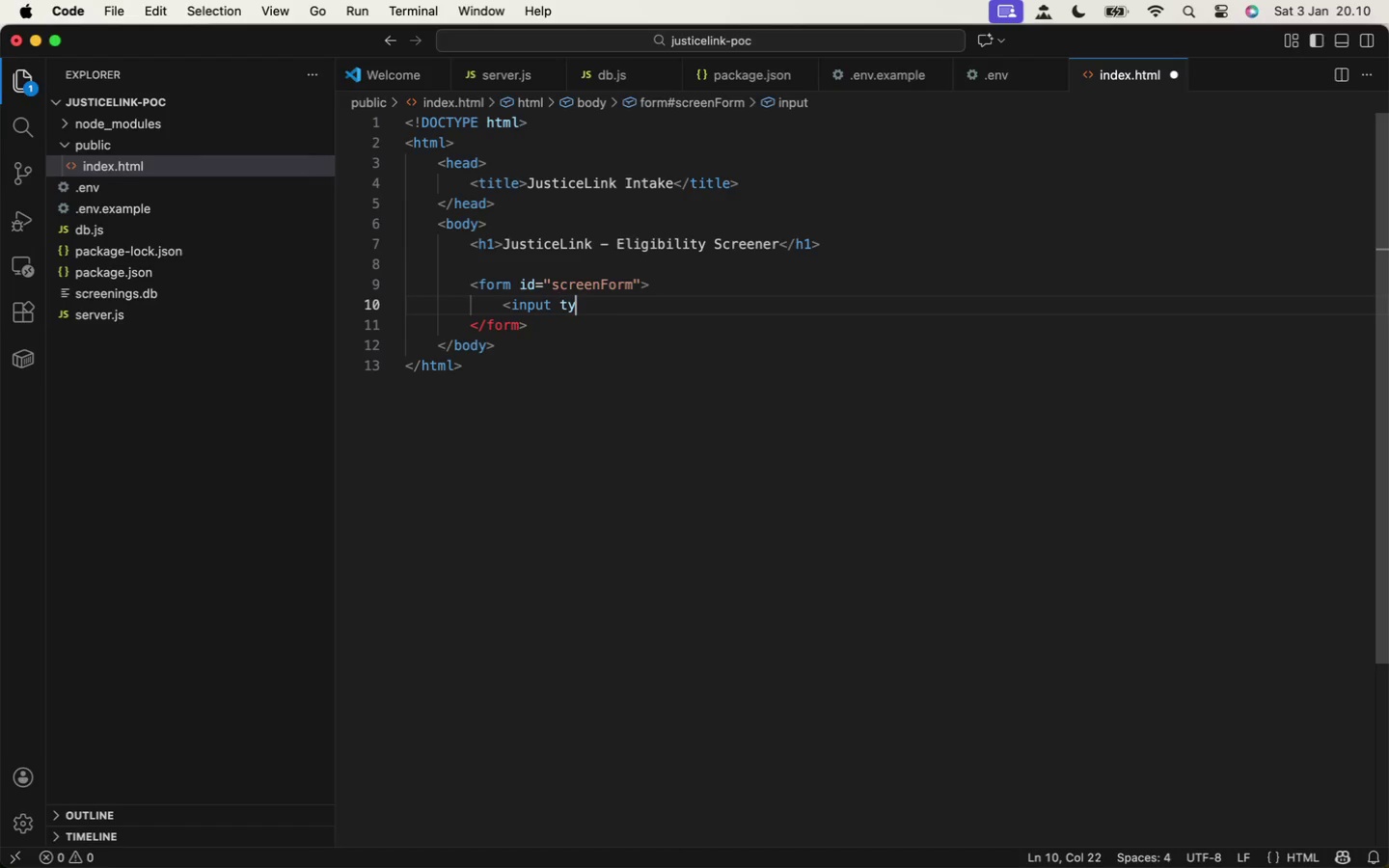 
key(Backspace)
 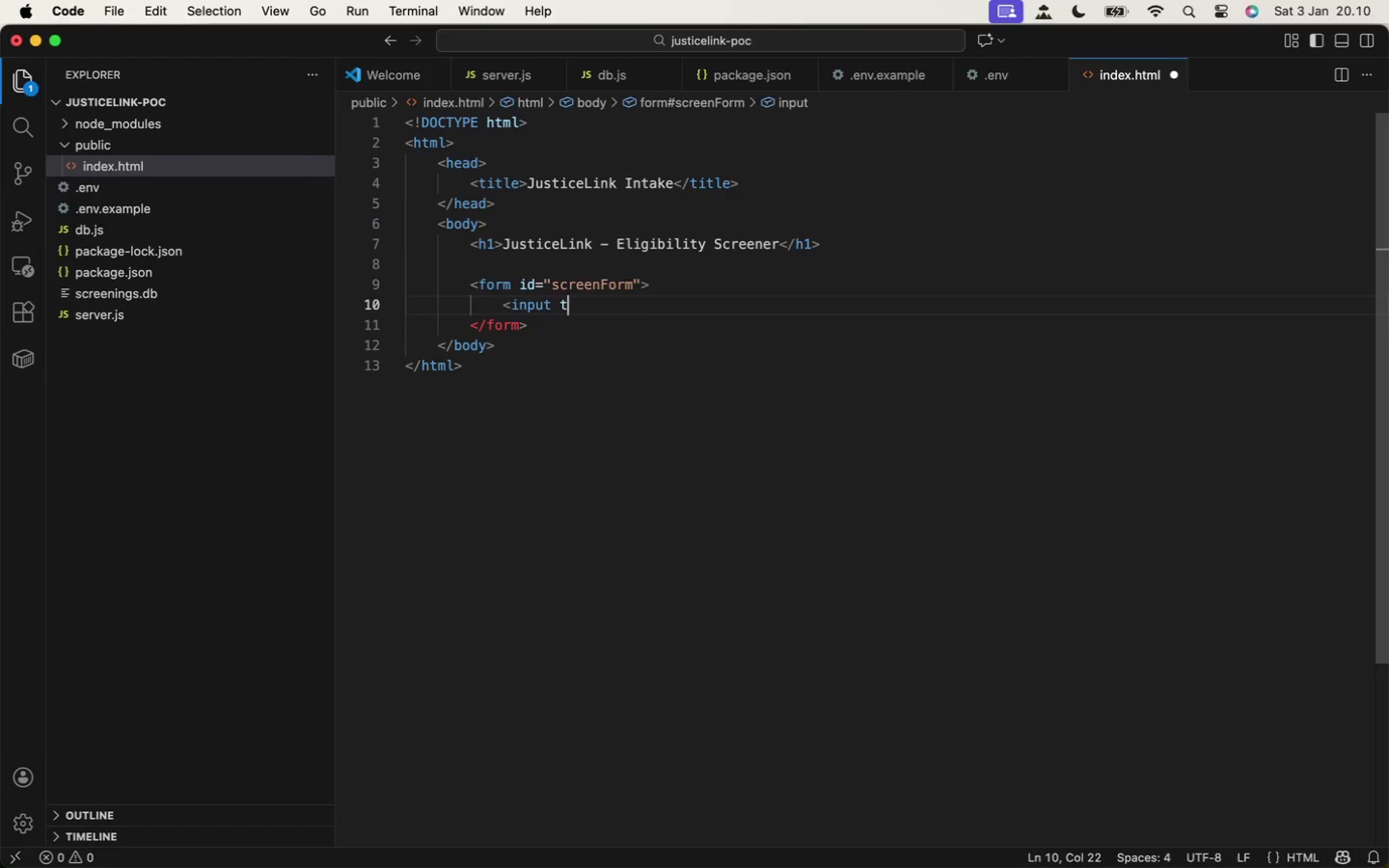 
key(Backspace)
 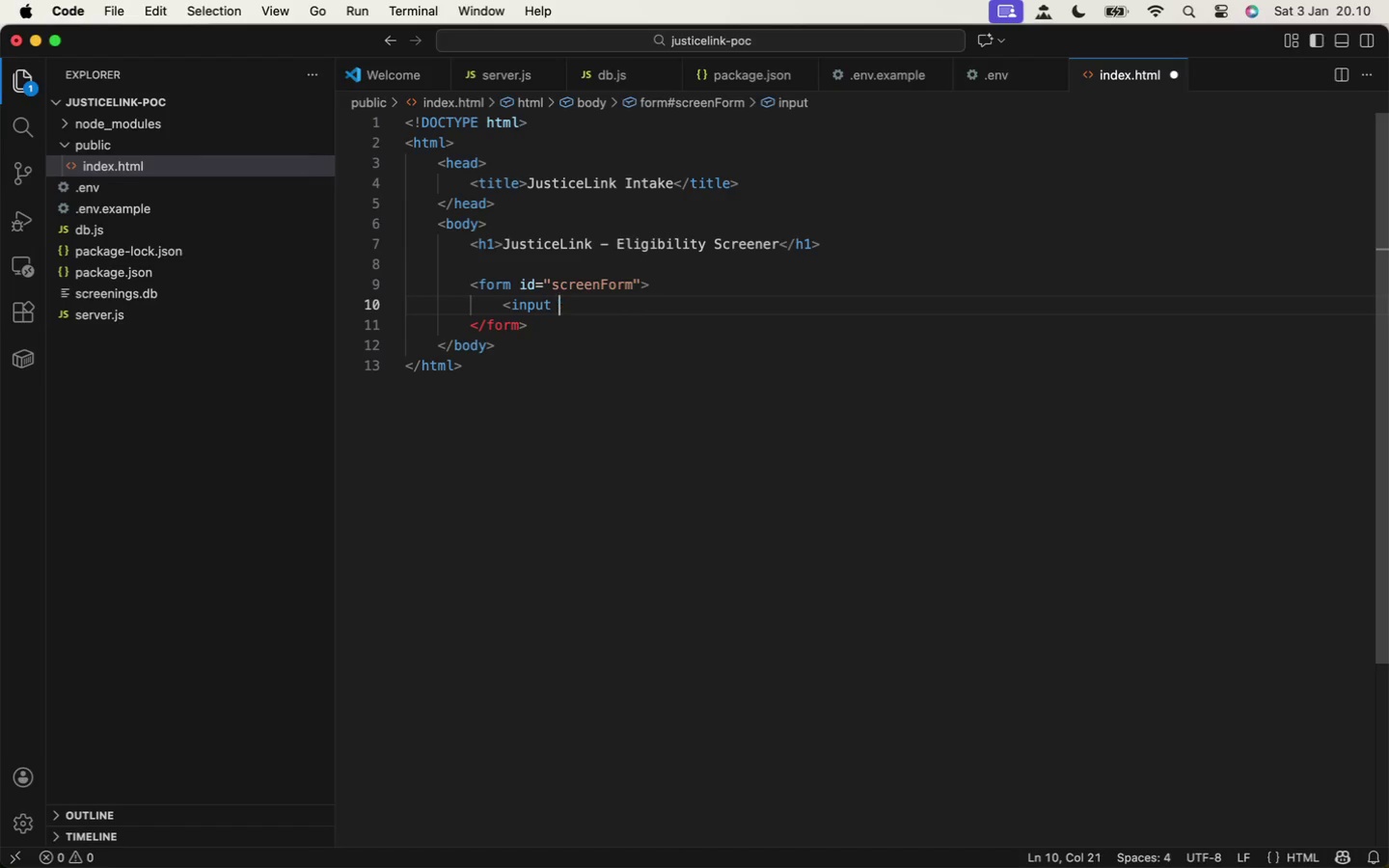 
key(Backspace)
 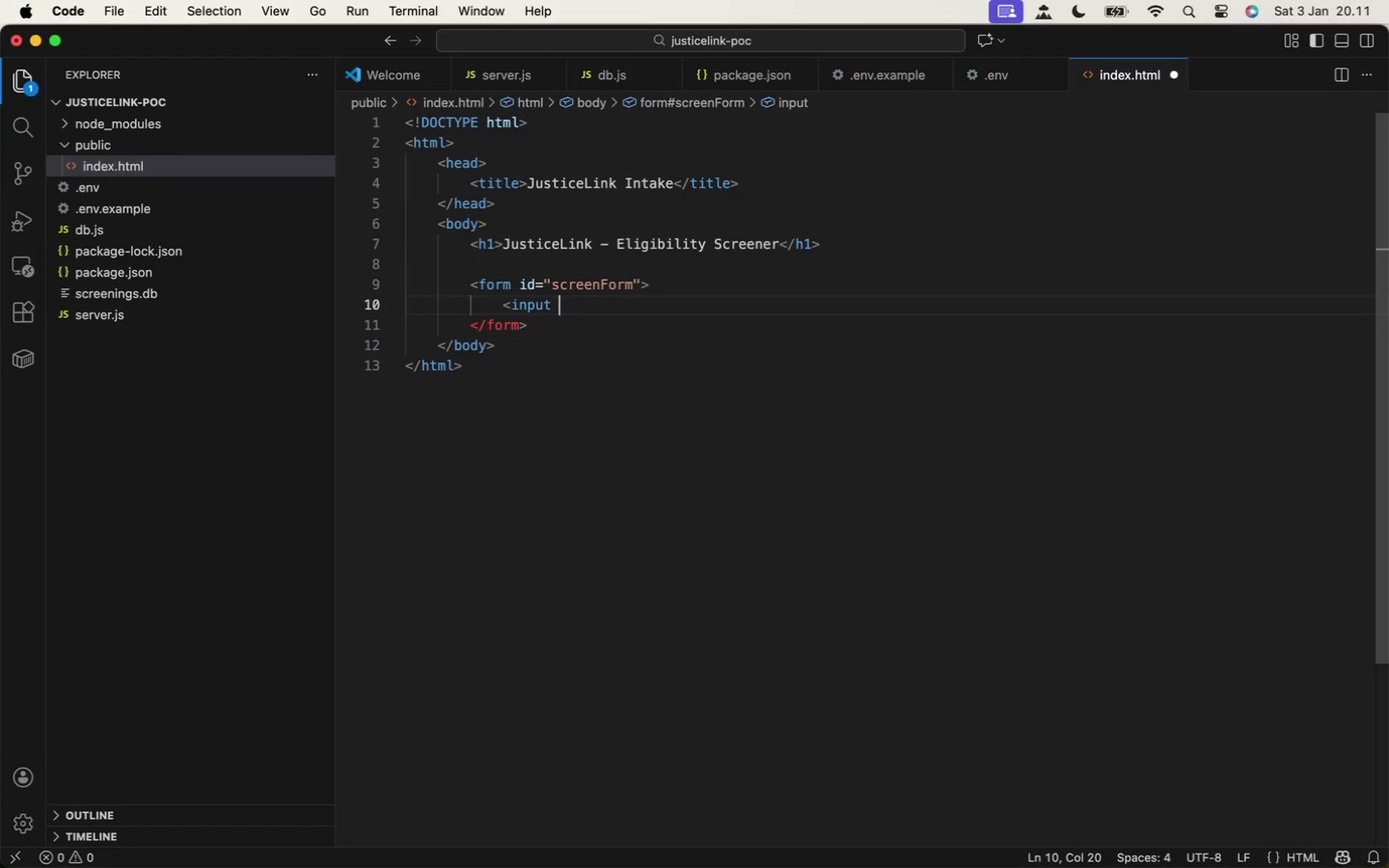 
wait(5.25)
 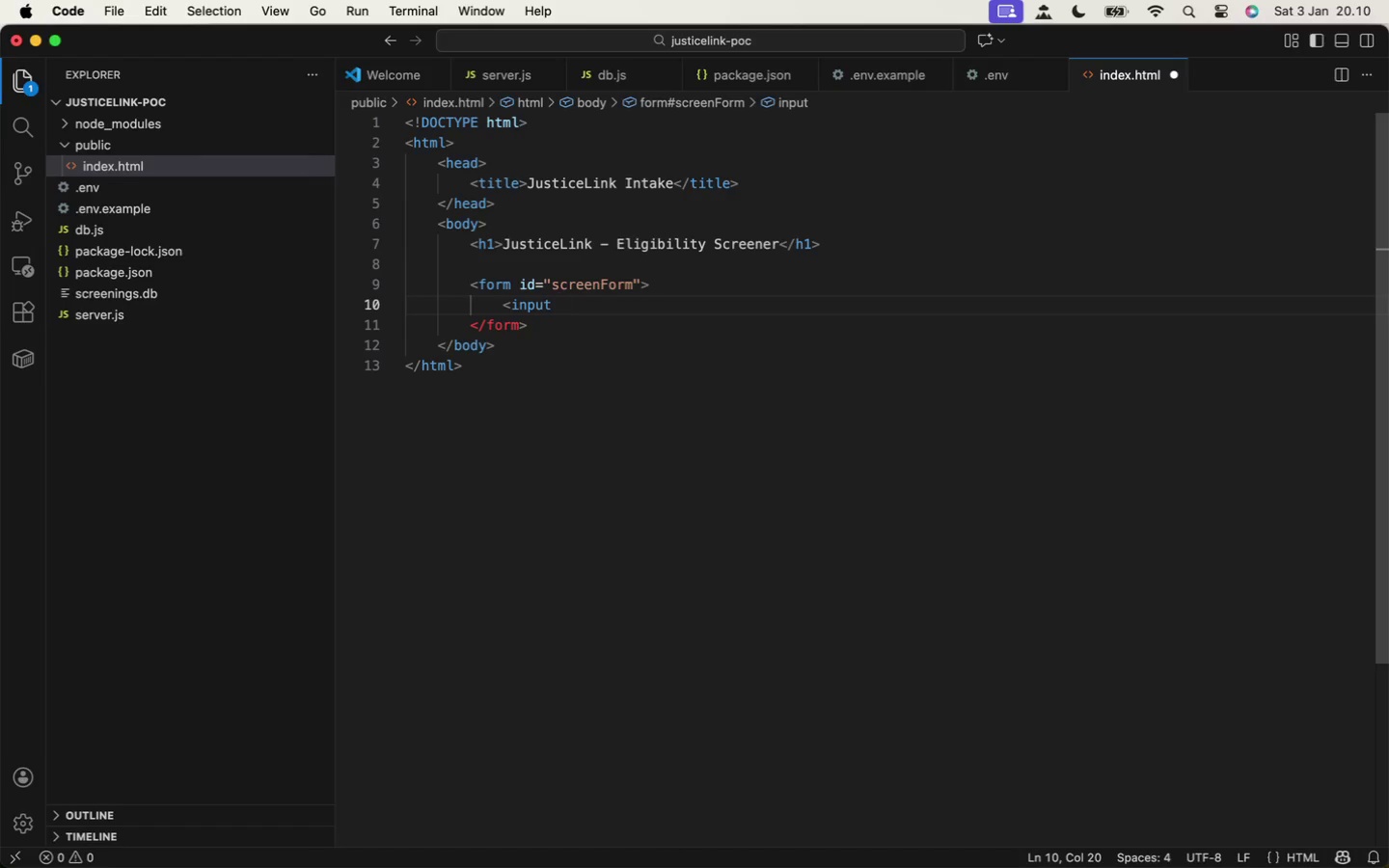 
type(placeh)
 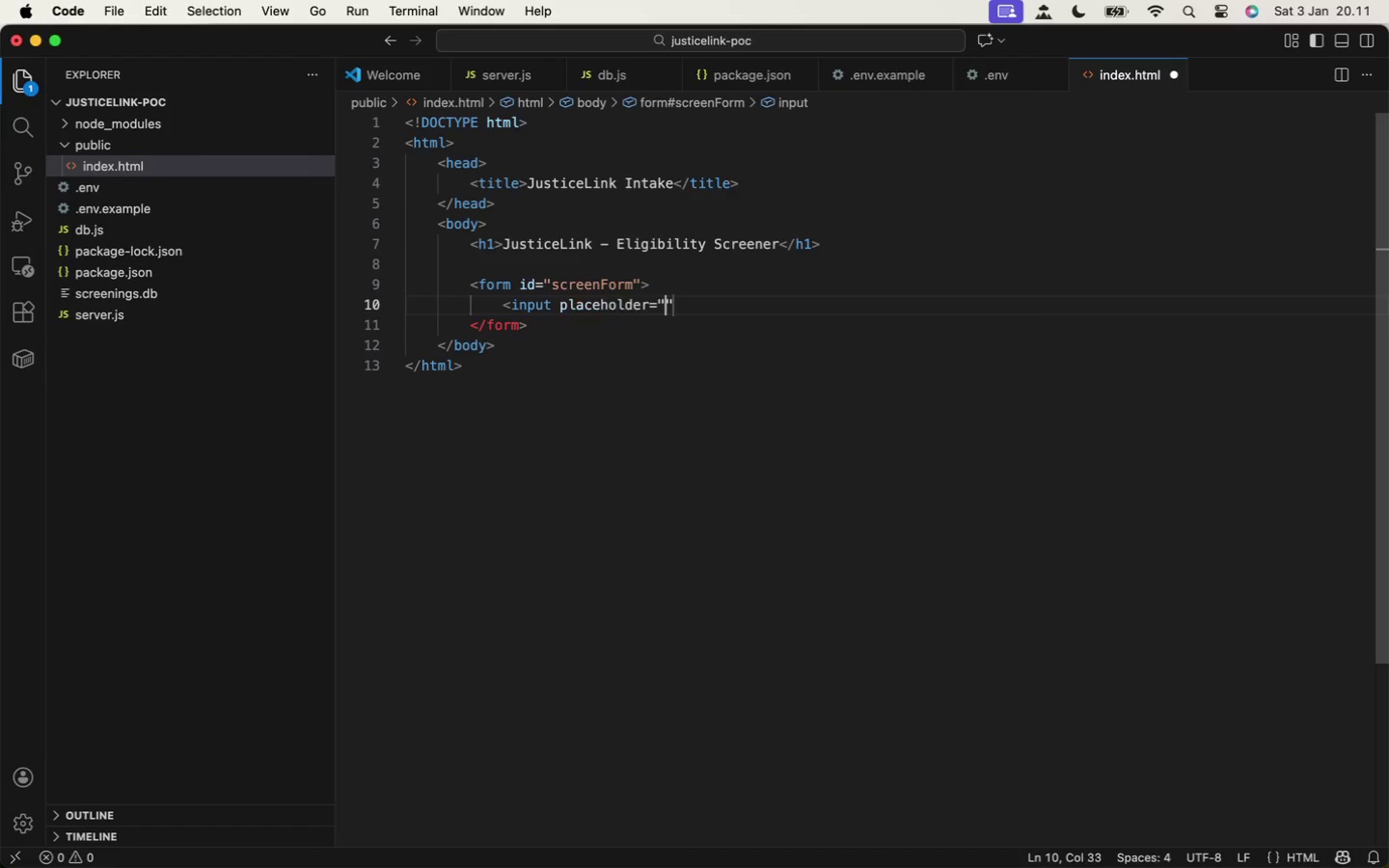 
key(Enter)
 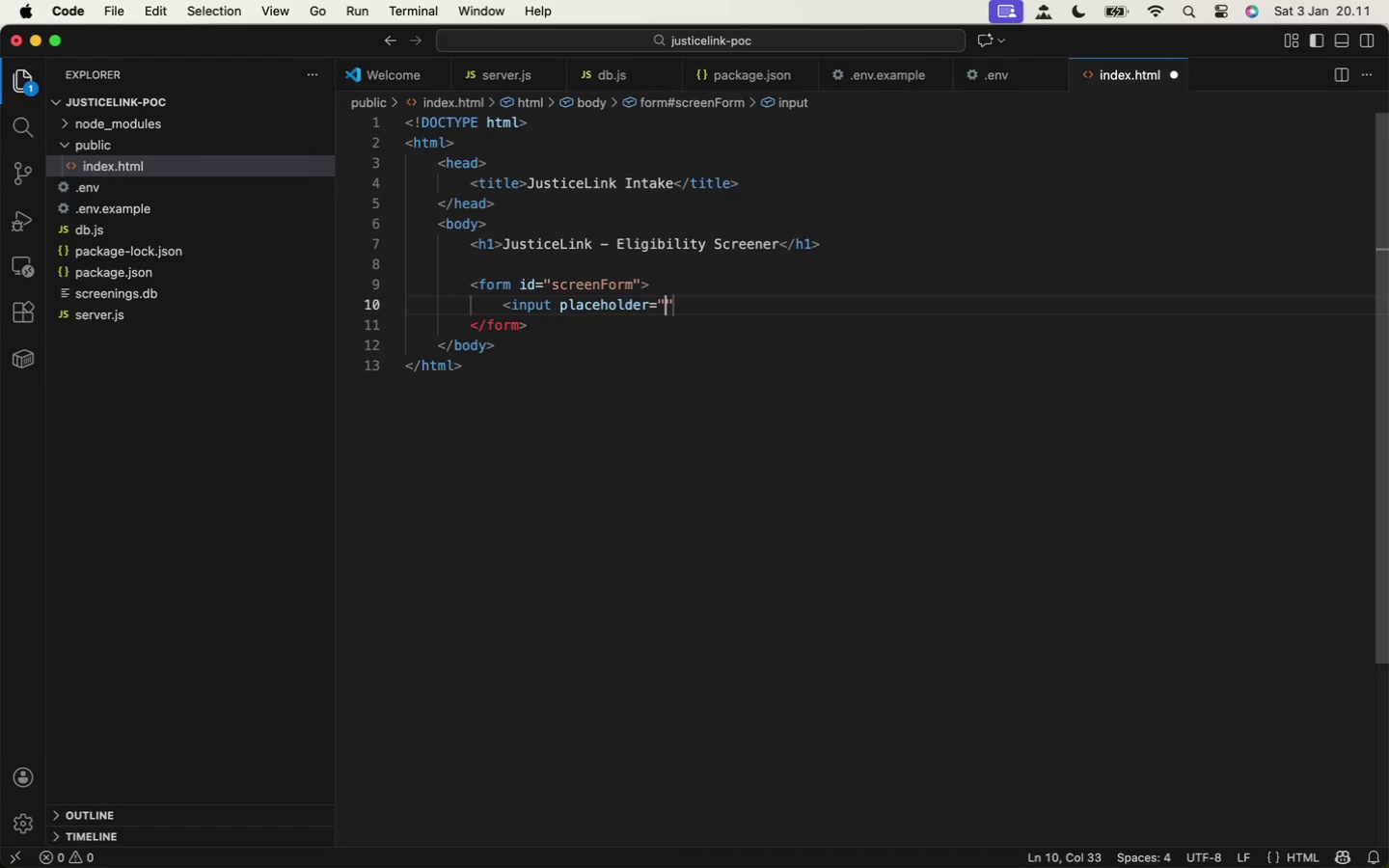 
type(Client Name)
 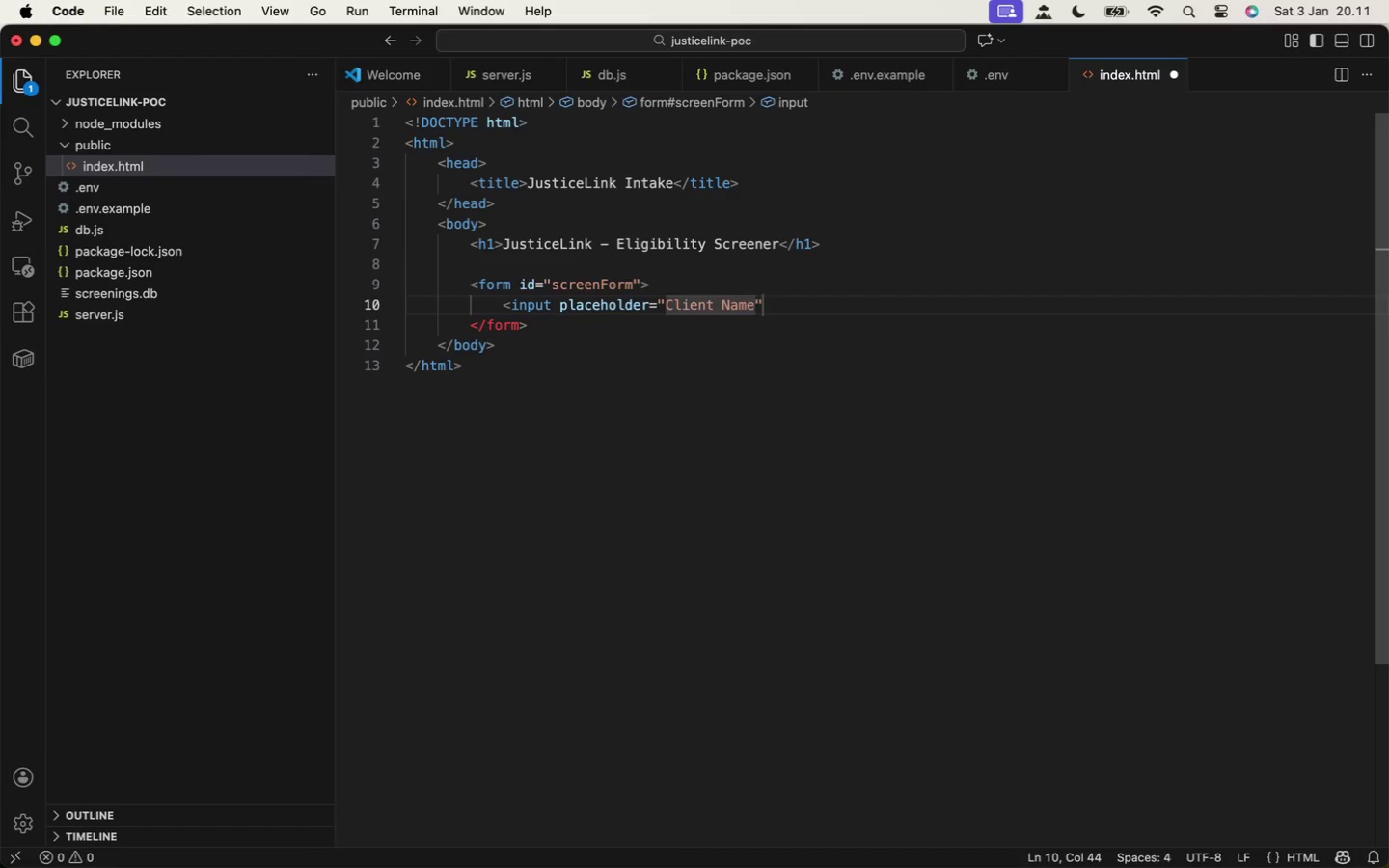 
key(ArrowRight)
 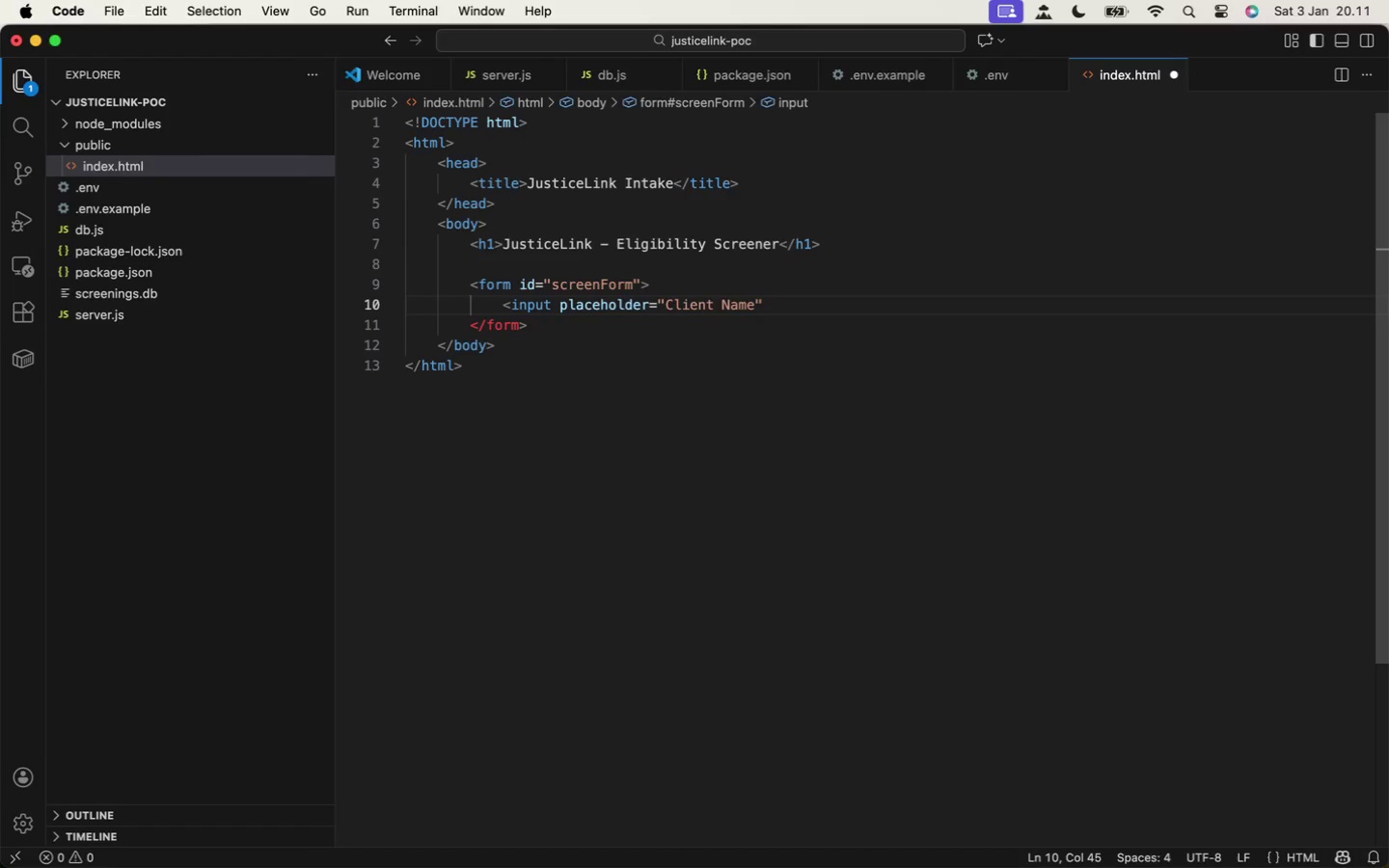 
key(Space)
 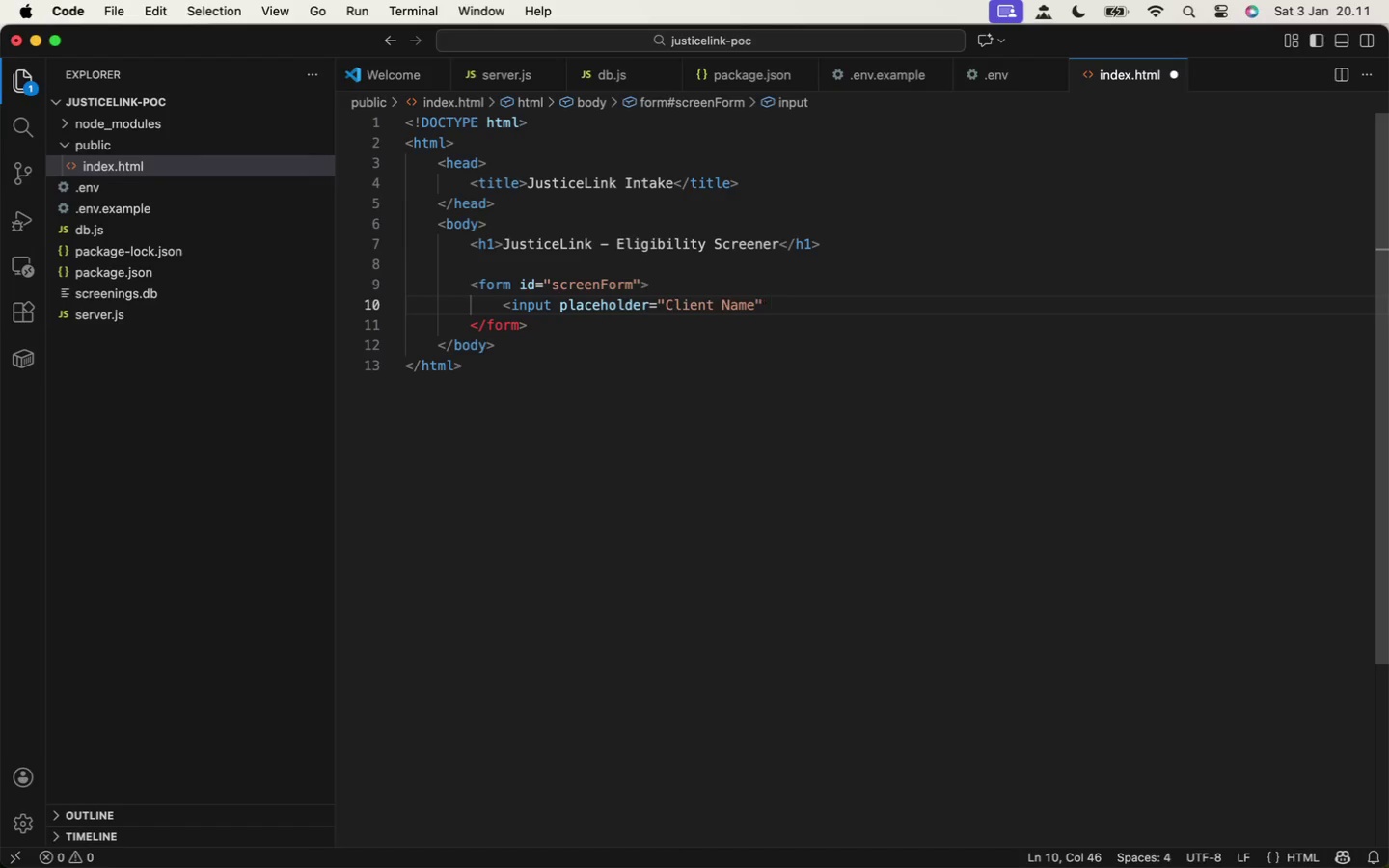 
wait(7.19)
 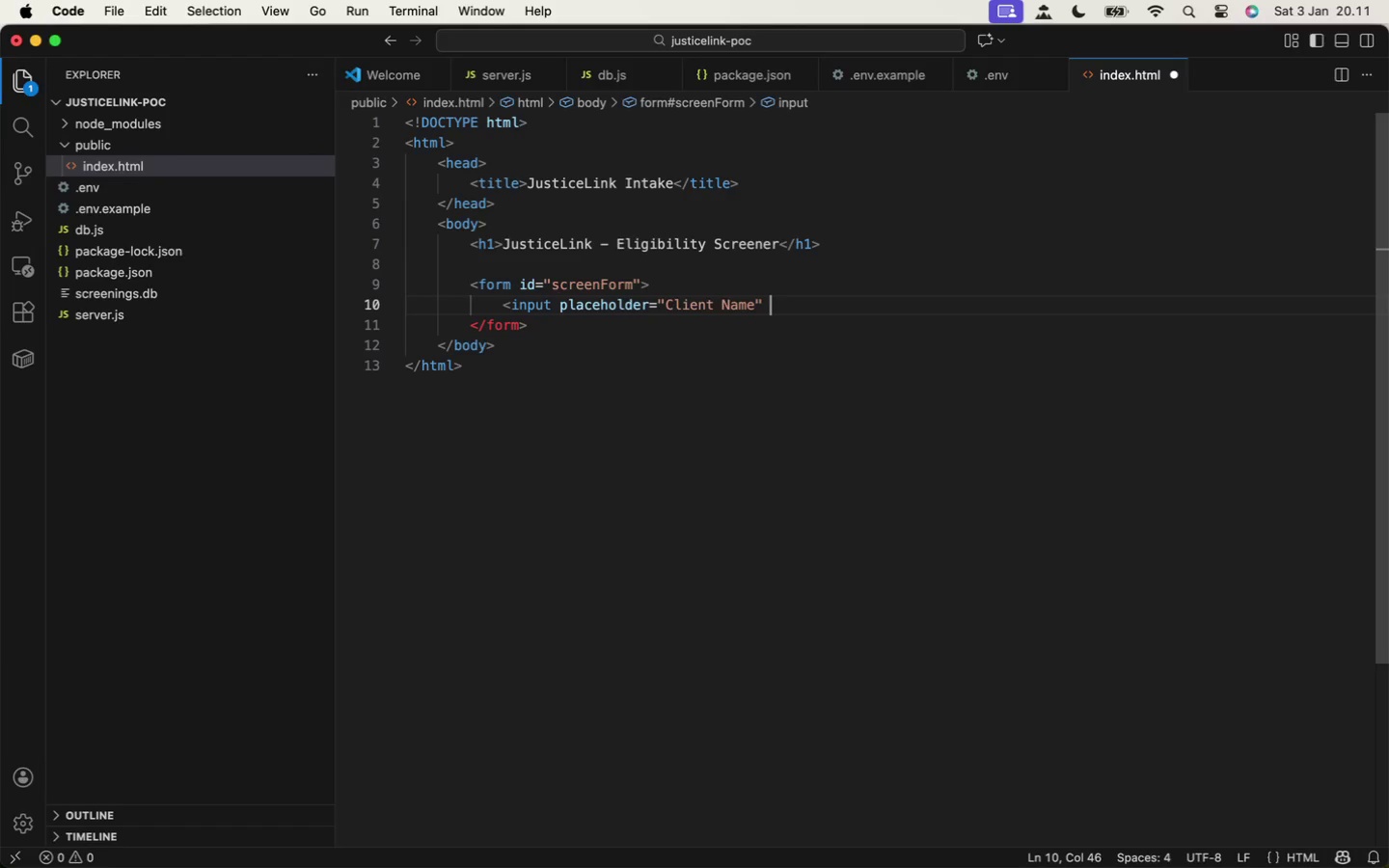 
type(id=name)
 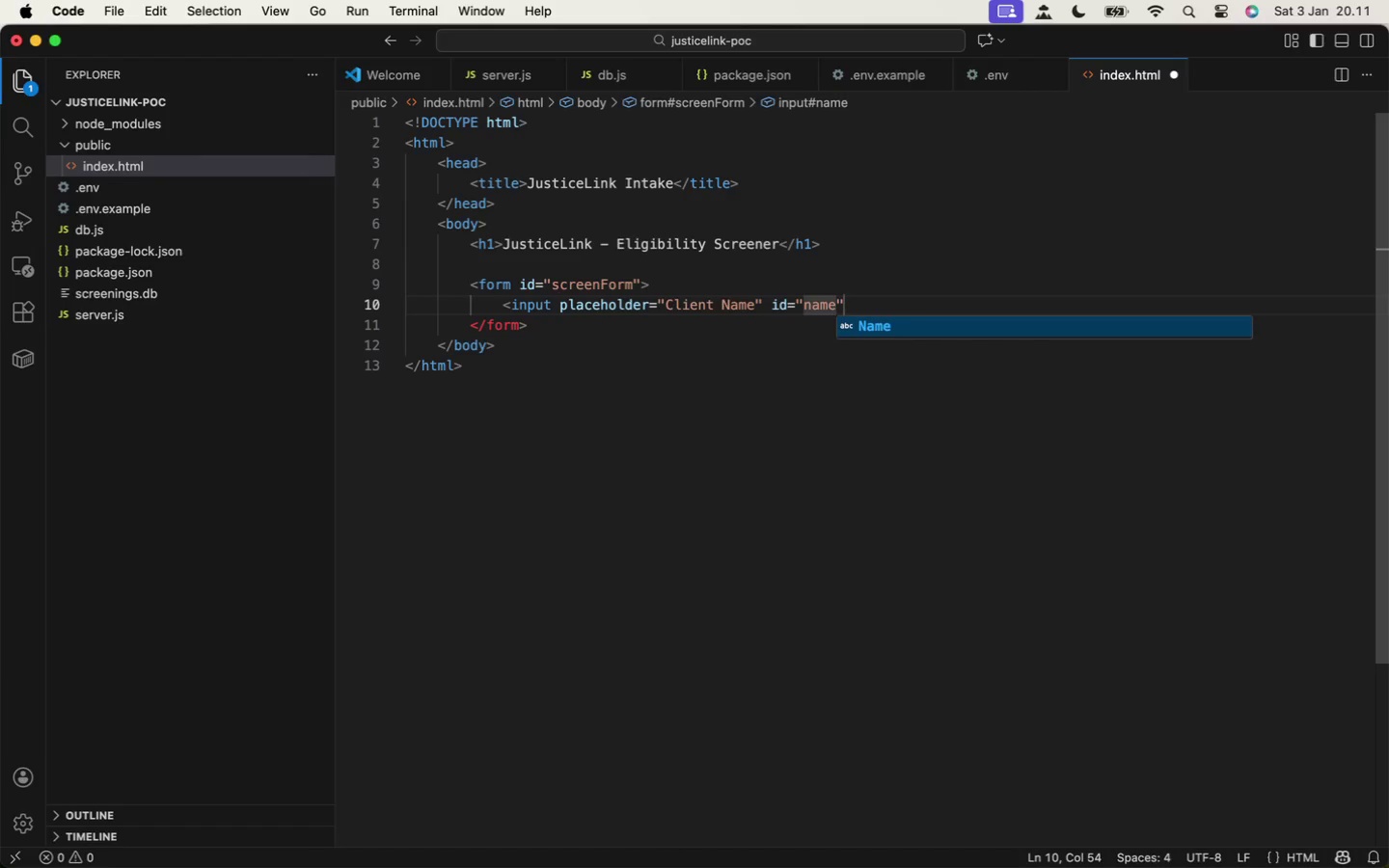 
key(ArrowRight)
 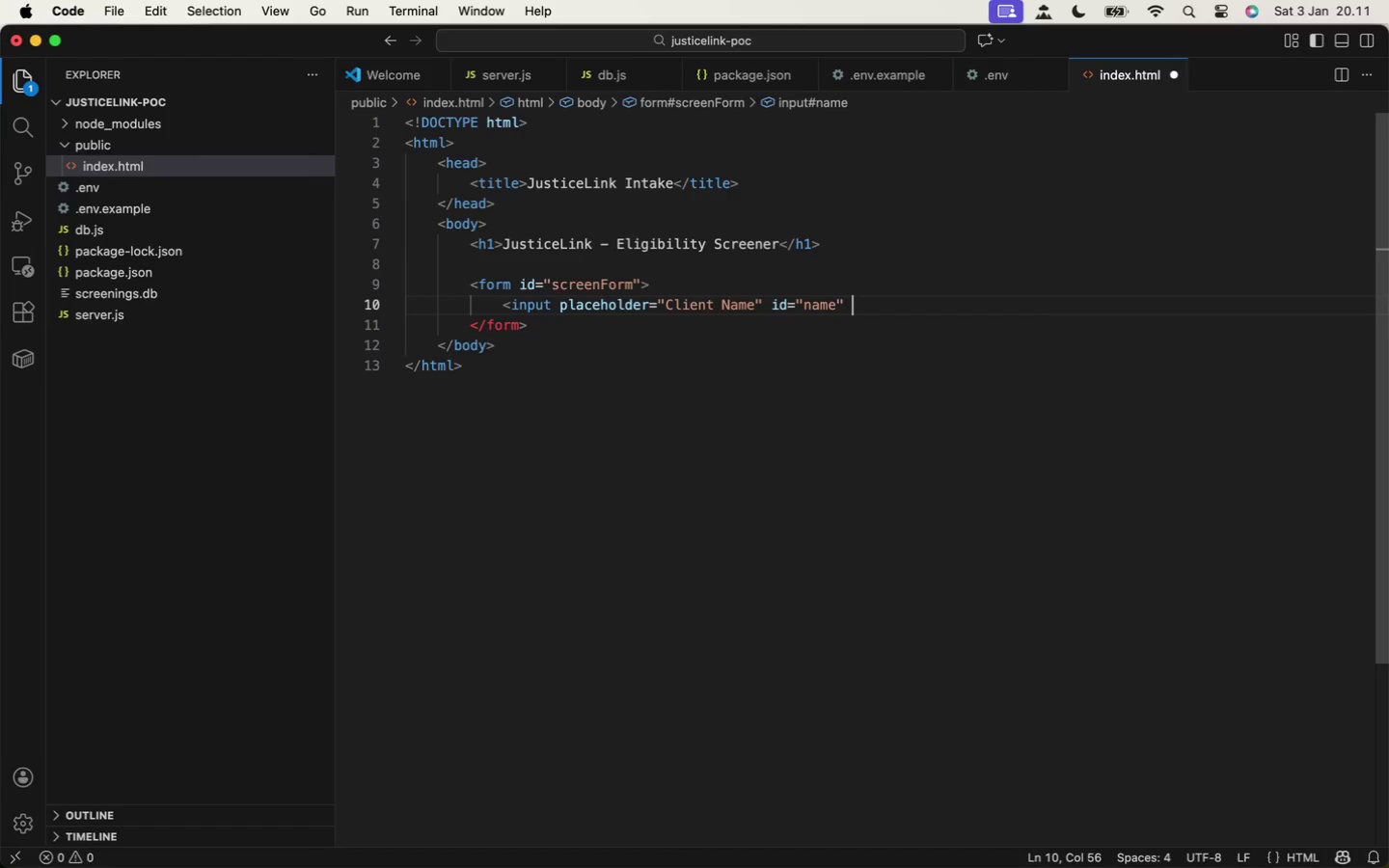 
type( required>)
key(Backspace)
key(Backspace)
type(d/>)
 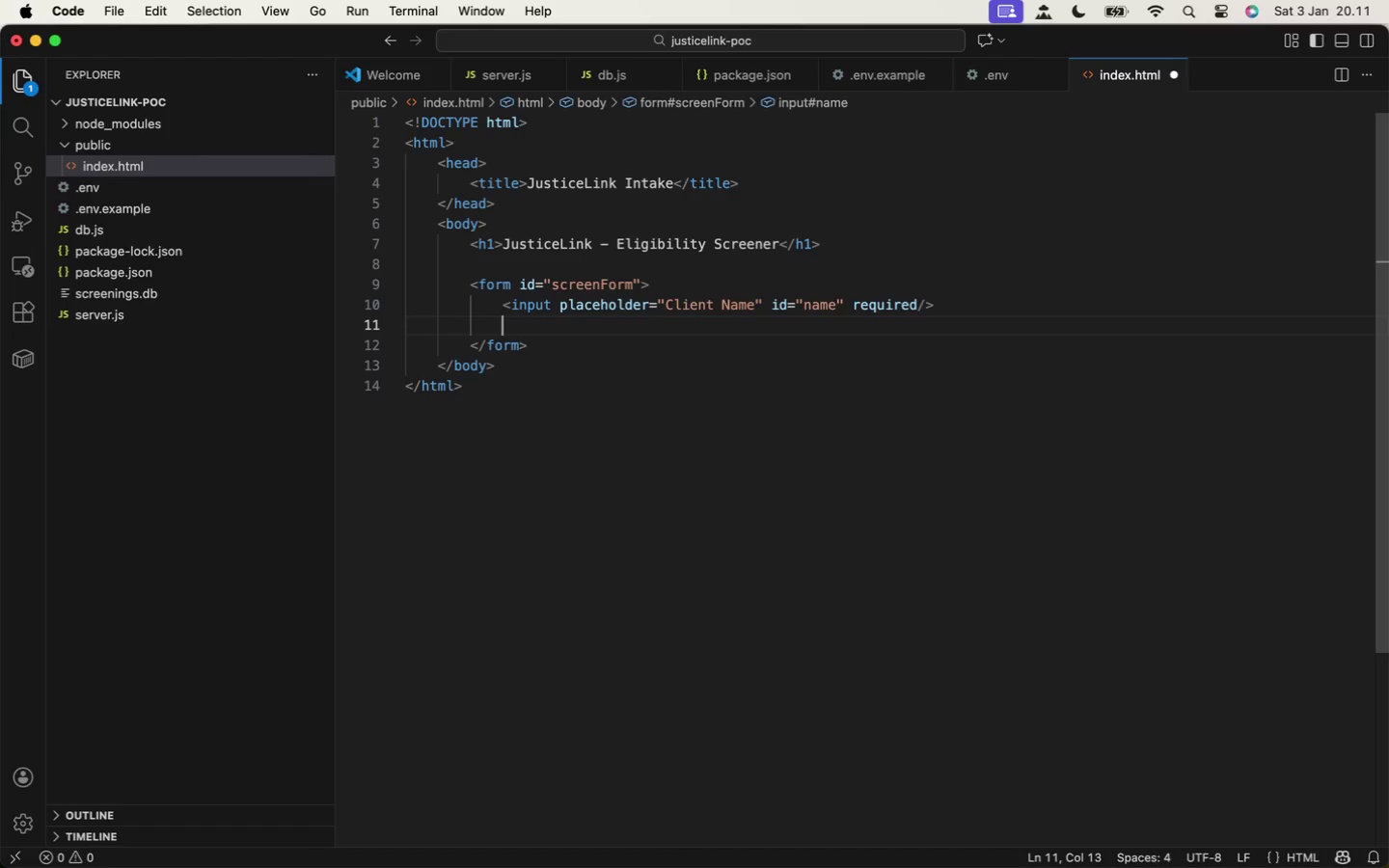 
 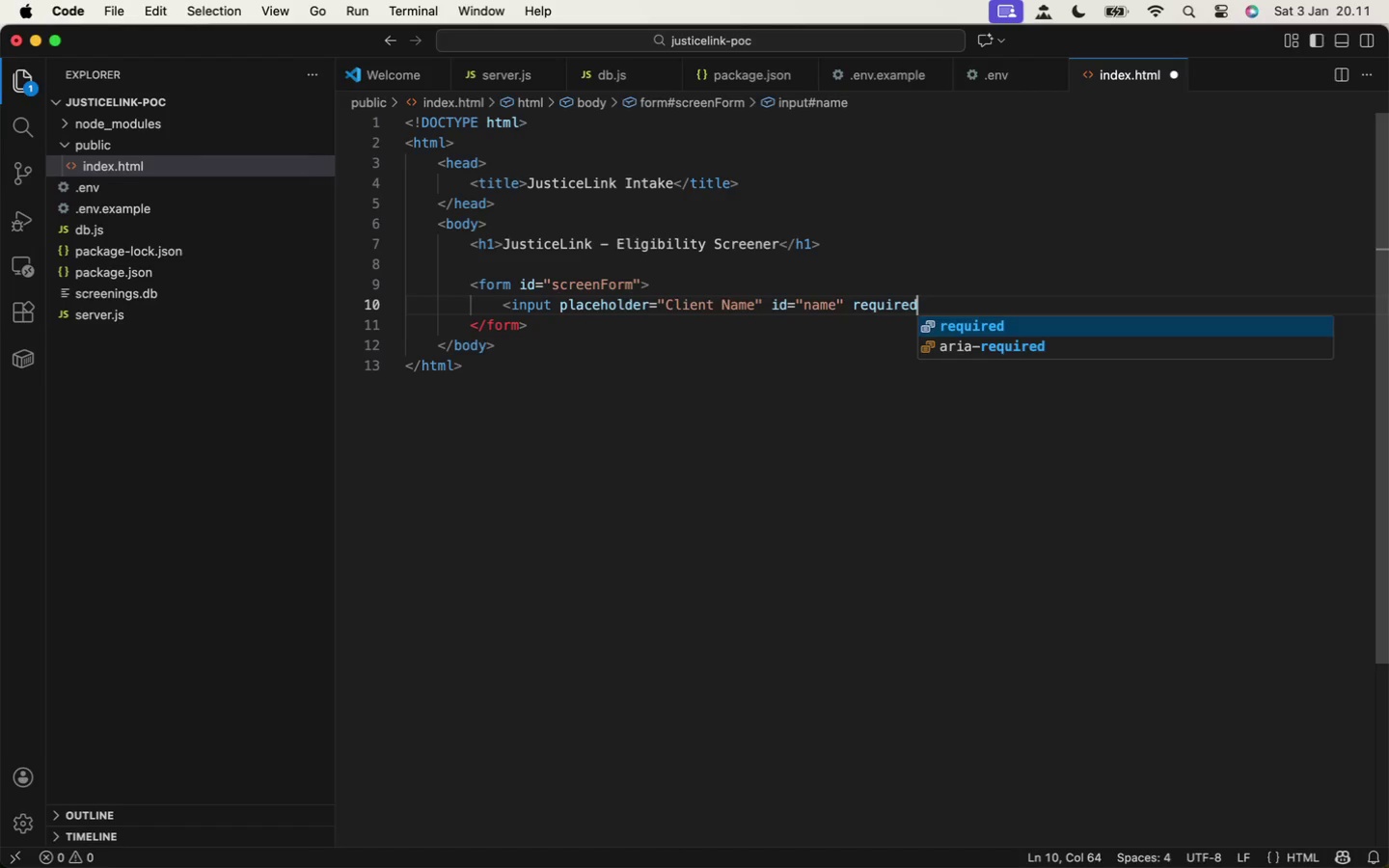 
key(Enter)
 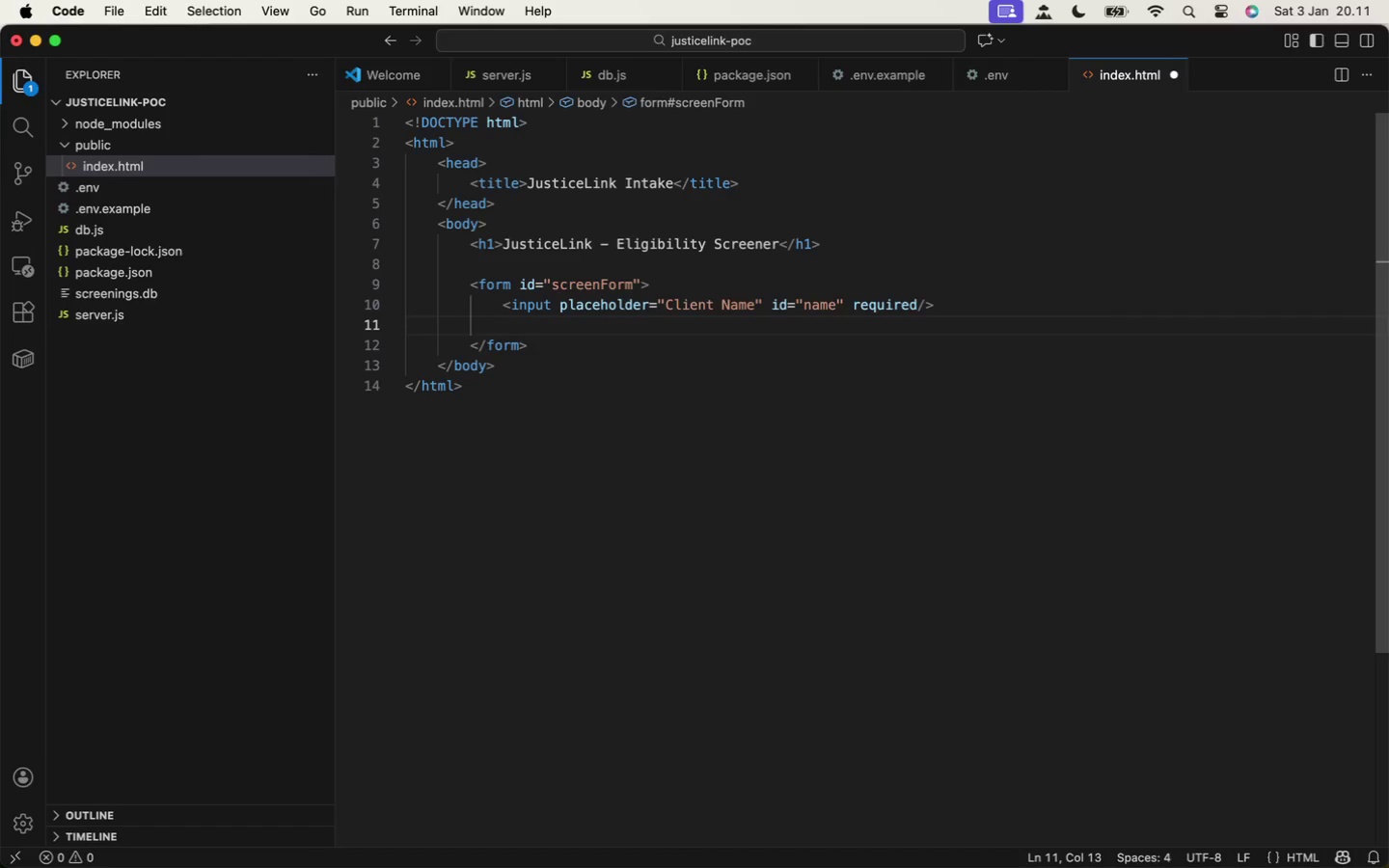 
type(<input type+)
key(Backspace)
type(+")
key(Backspace)
key(Backspace)
type(="n)
key(Backspace)
key(Backspace)
type(number" placeh)
 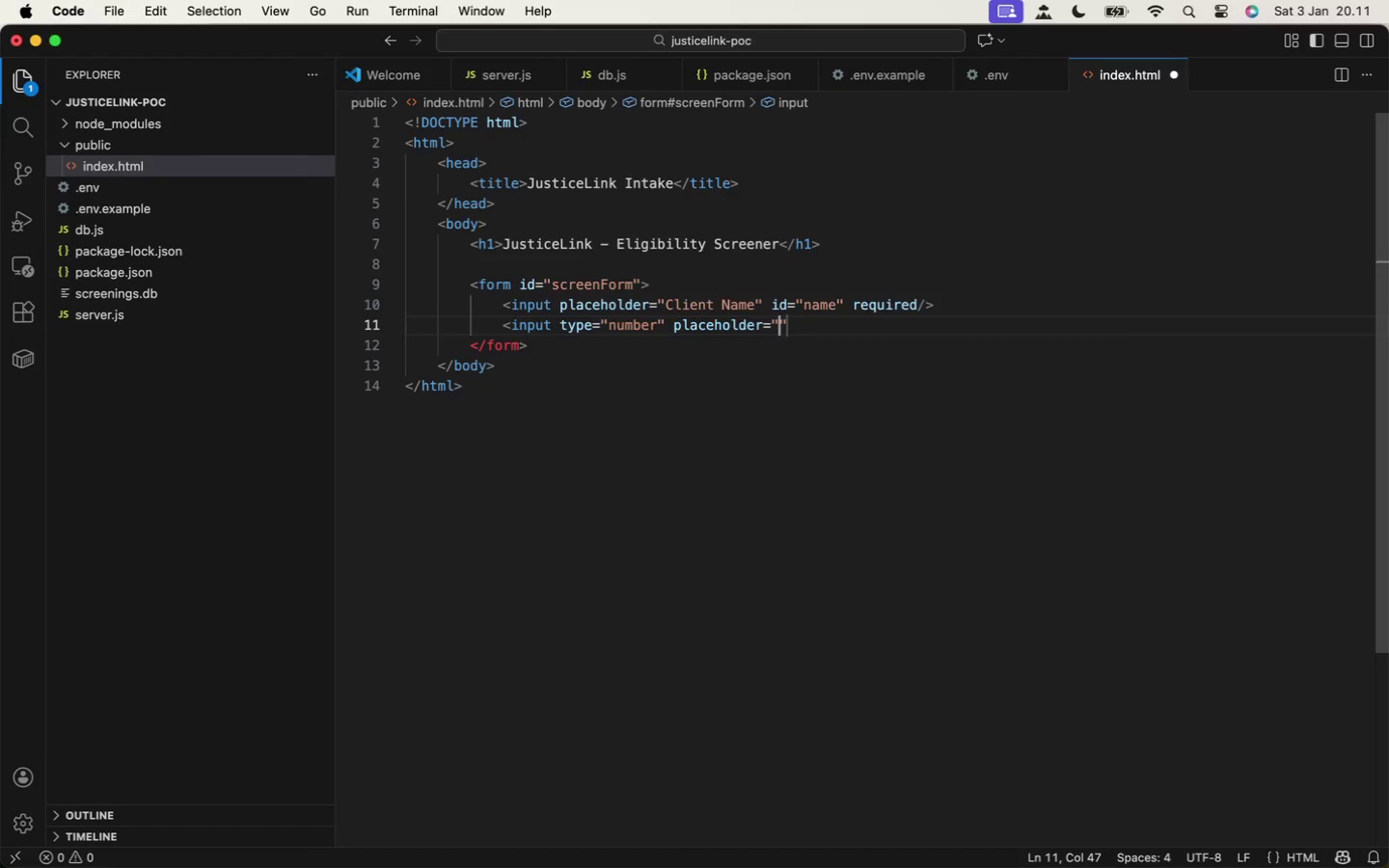 
 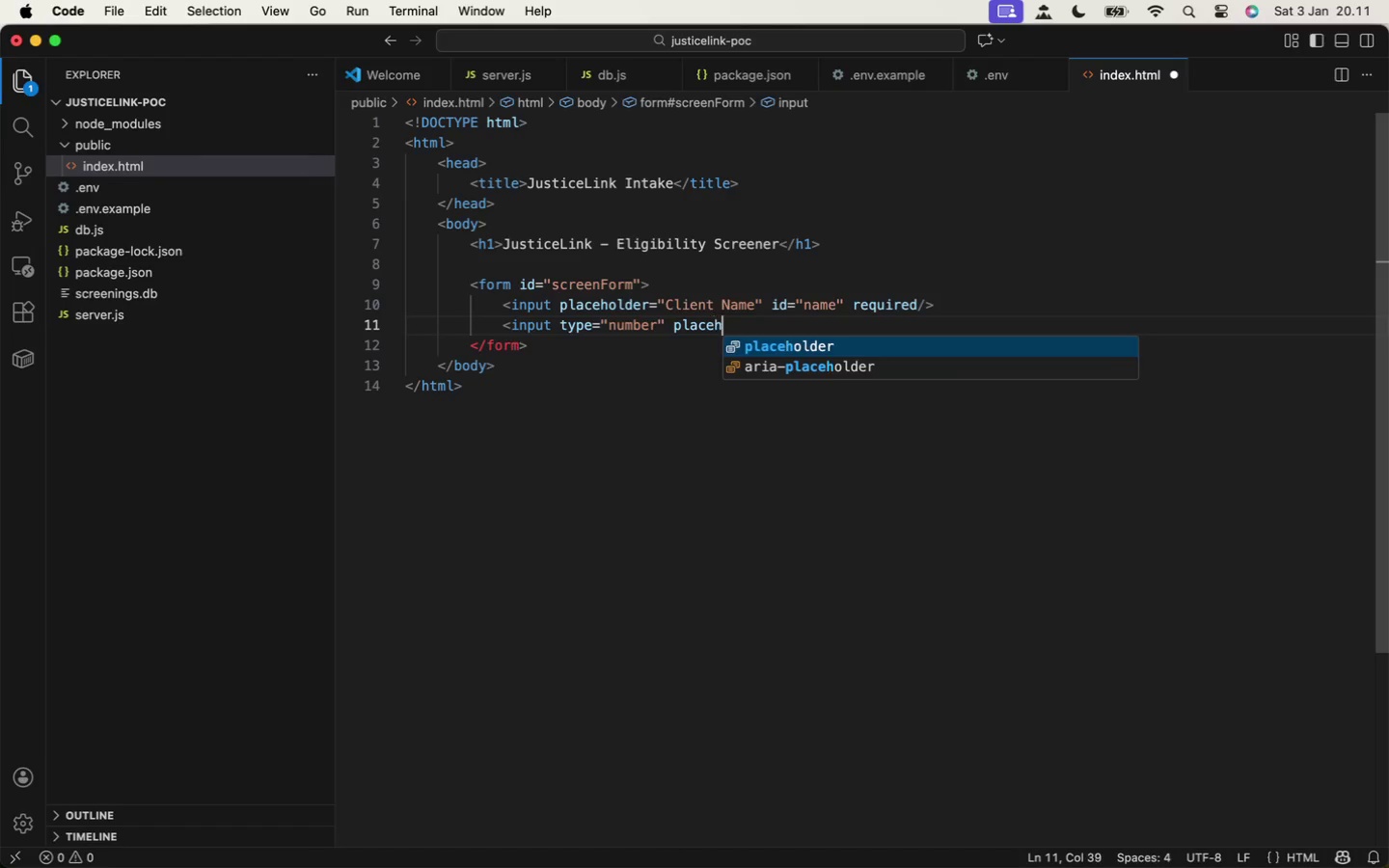 
key(Enter)
 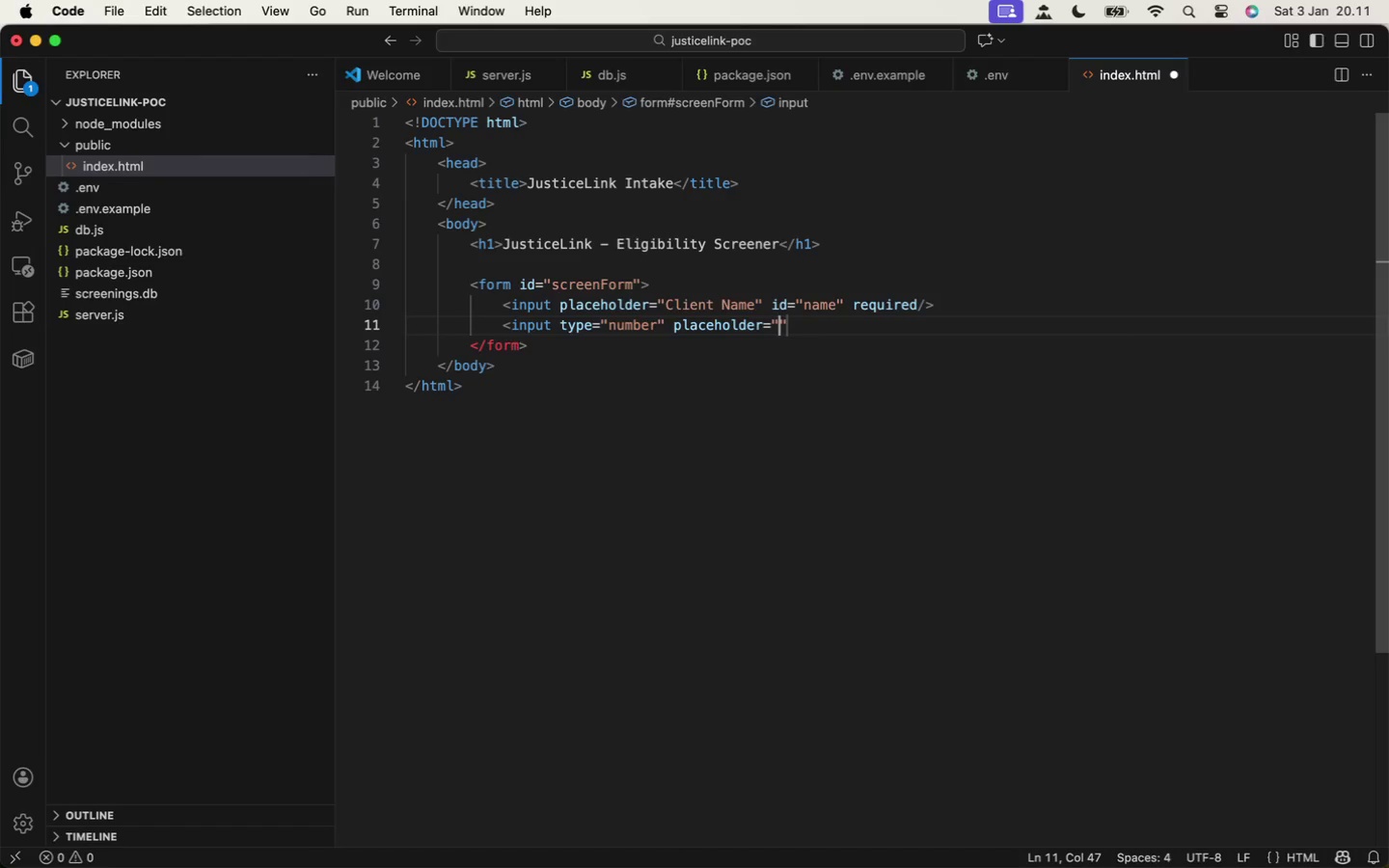 
type(Household Size)
 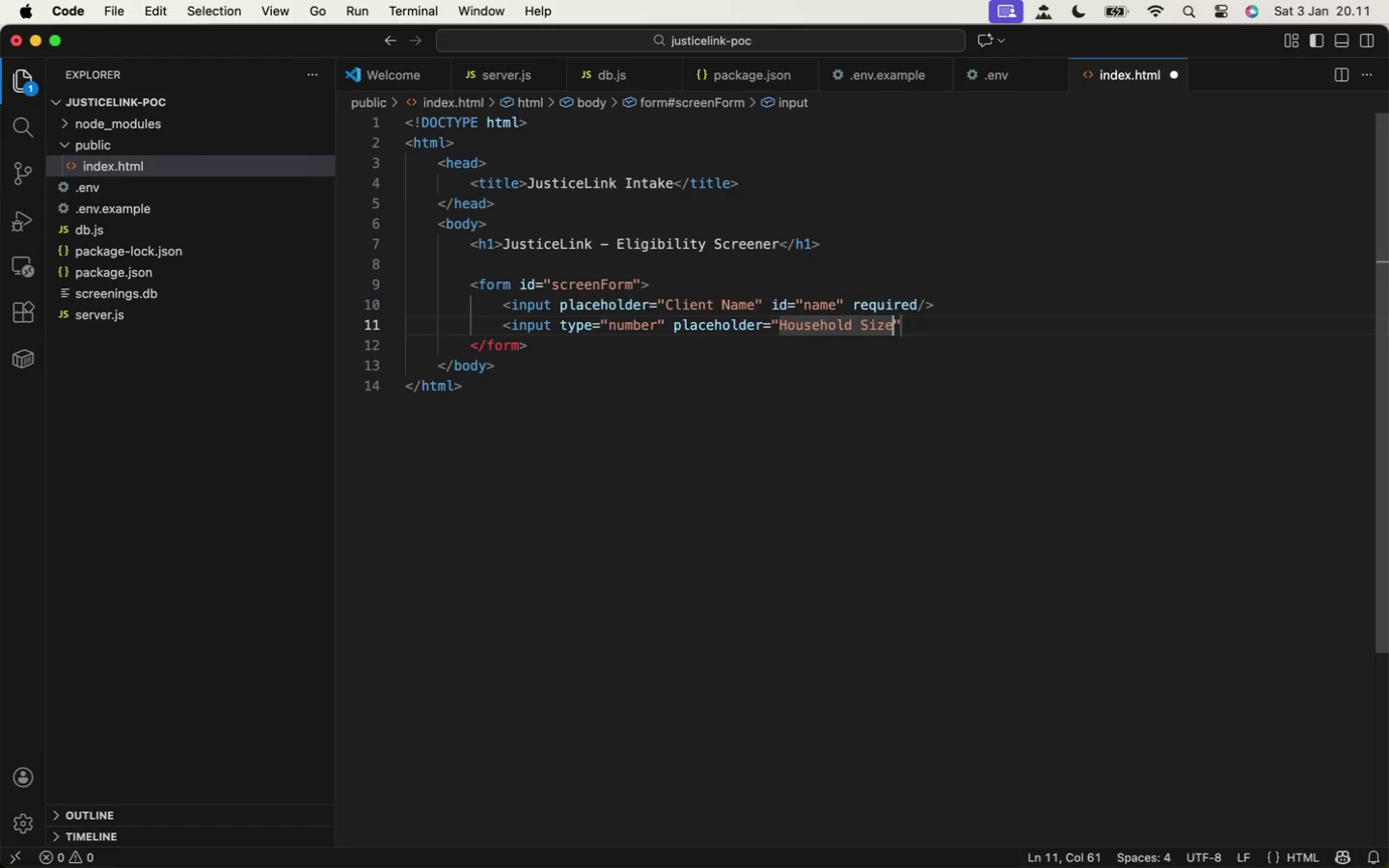 
key(ArrowRight)
 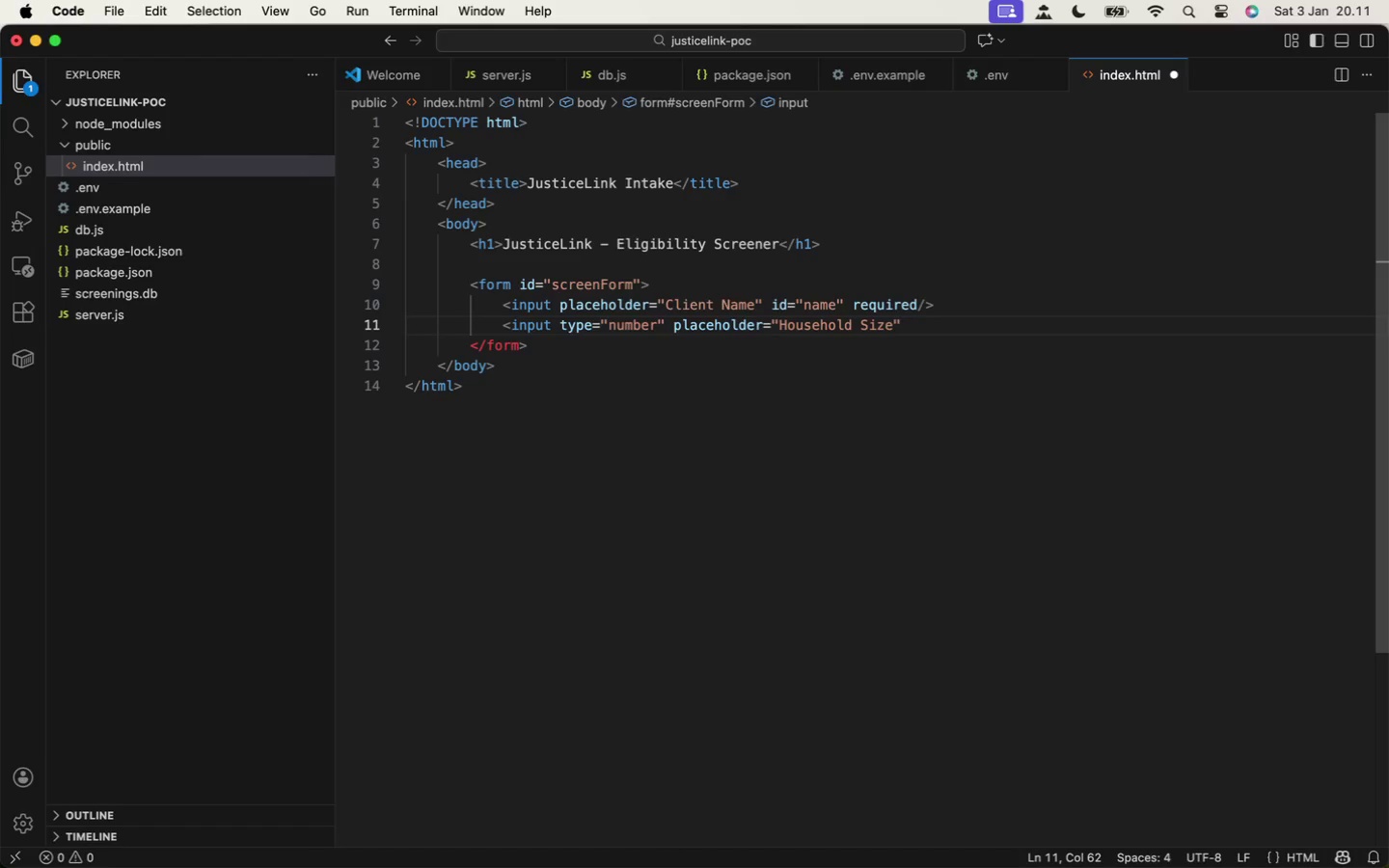 
type( id="h)
key(Backspace)
key(Backspace)
type(householde)
key(Backspace)
type(Size" require)
 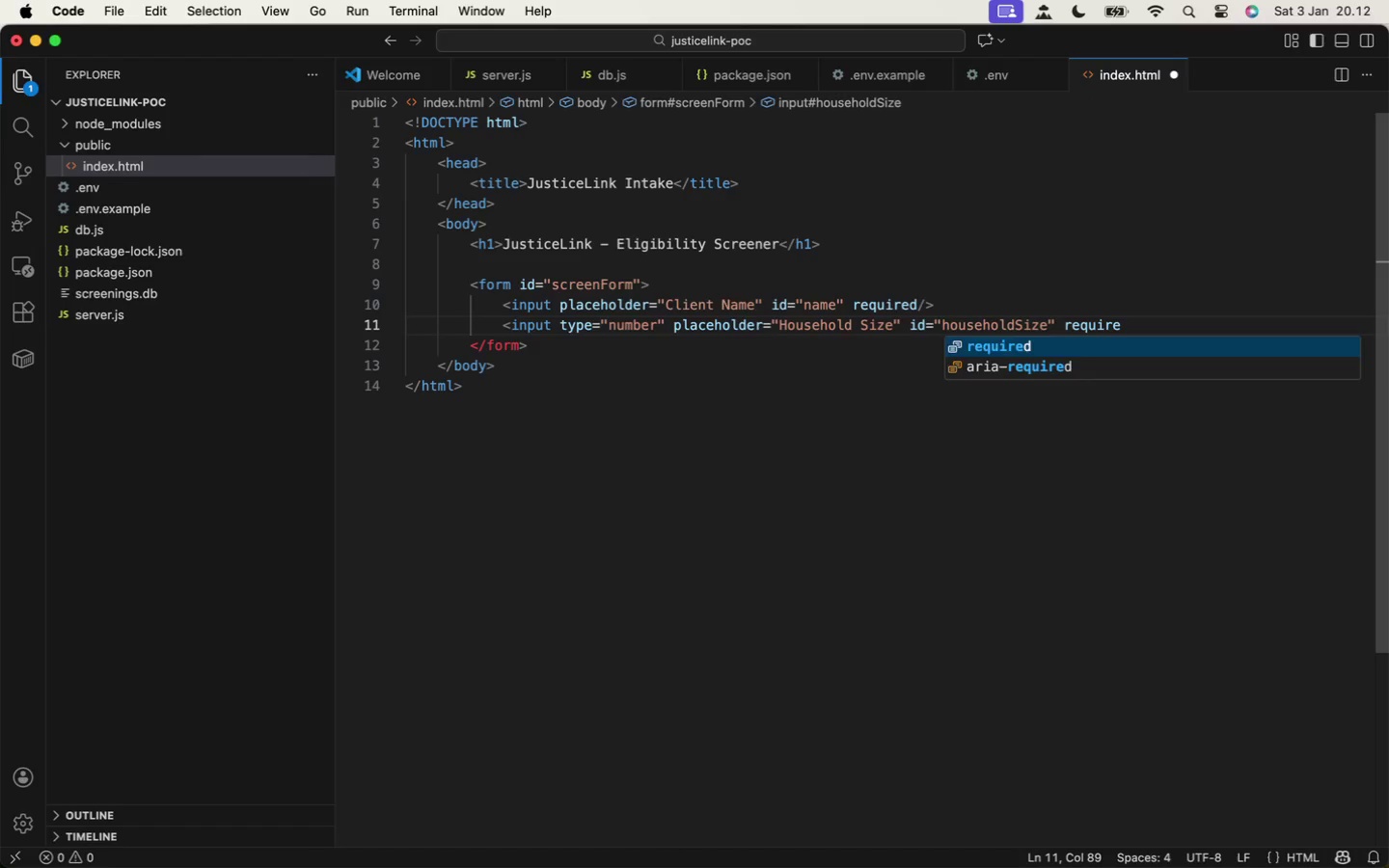 
key(Enter)
 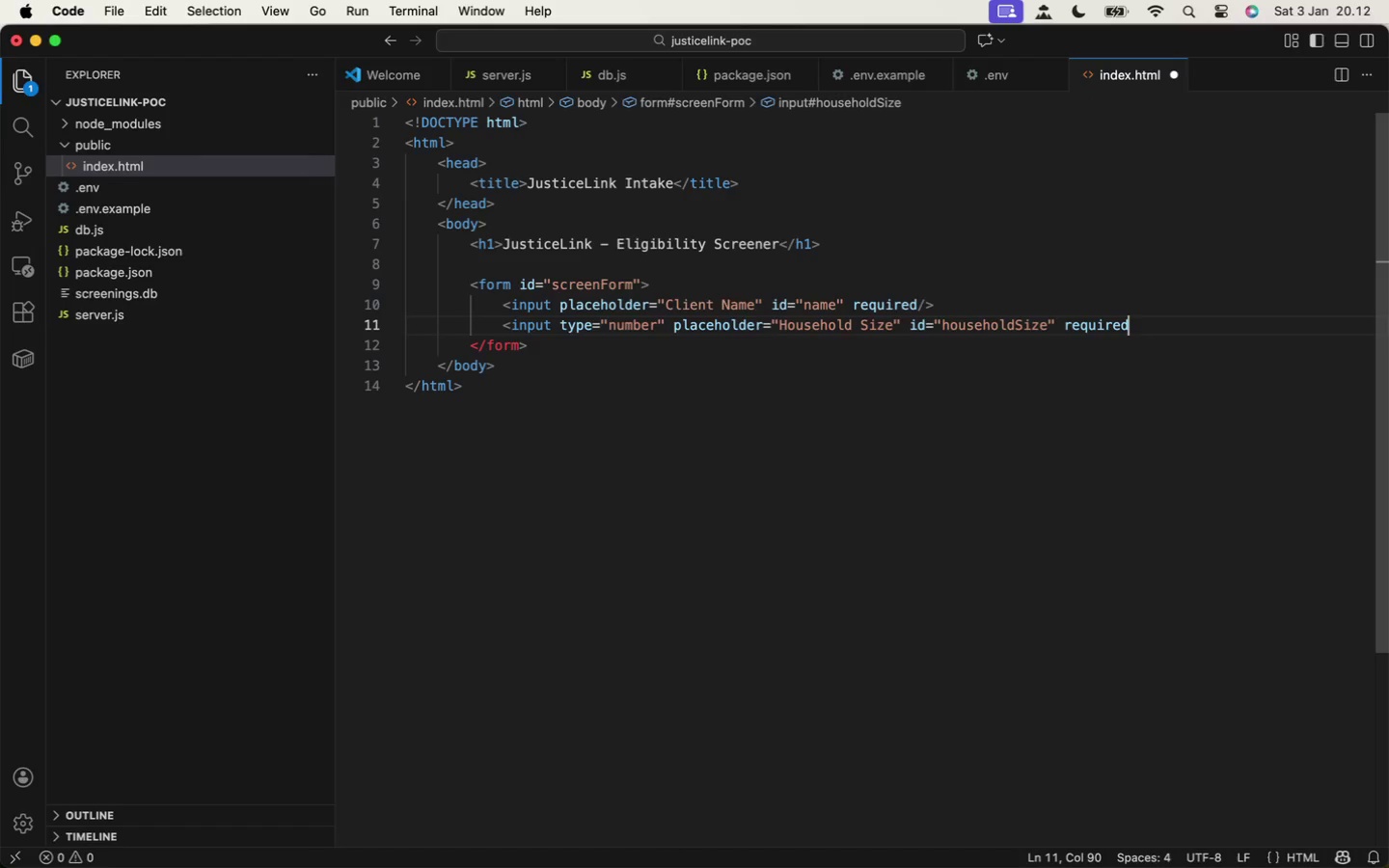 
key(Slash)
 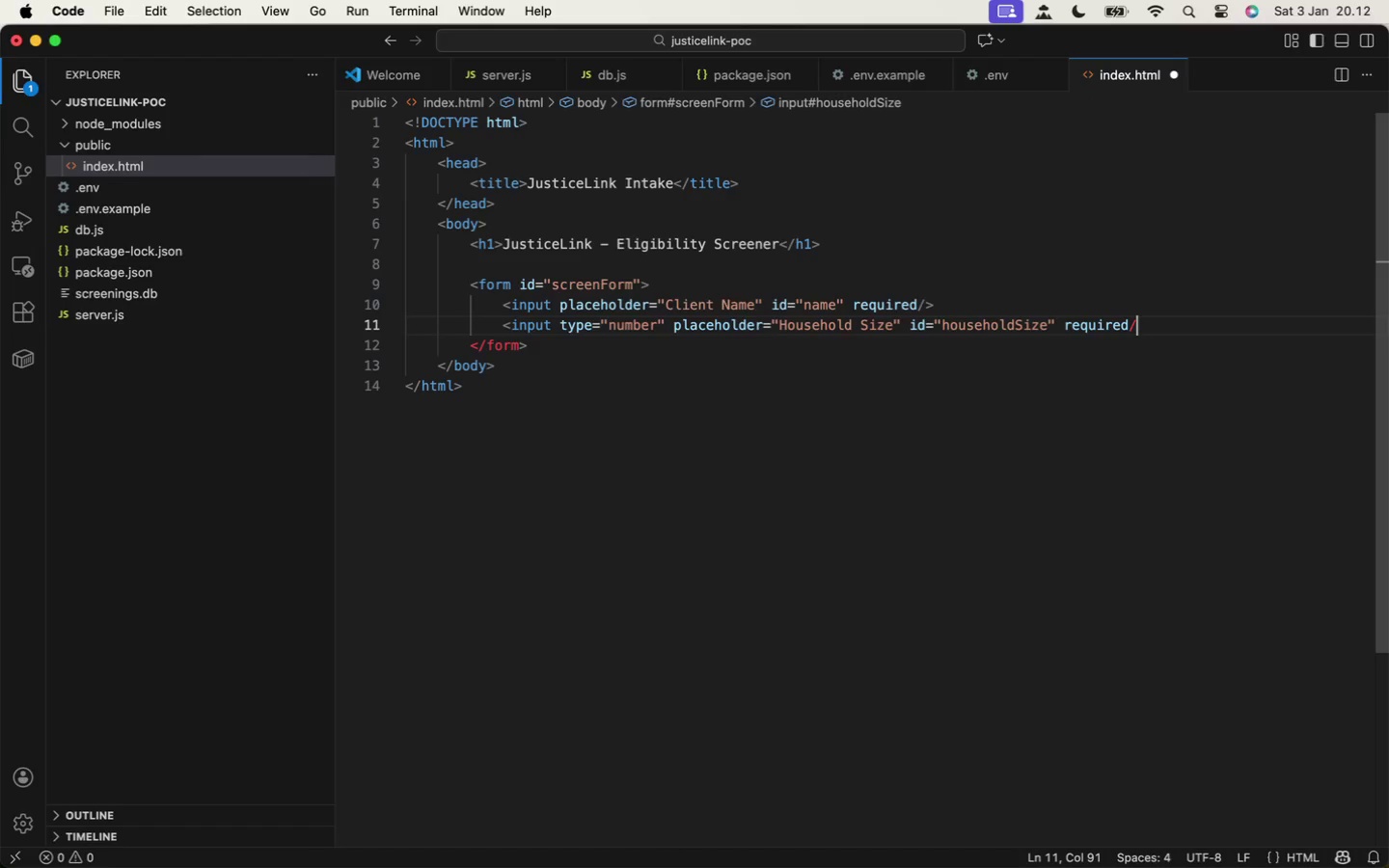 
key(Shift+ShiftLeft)
 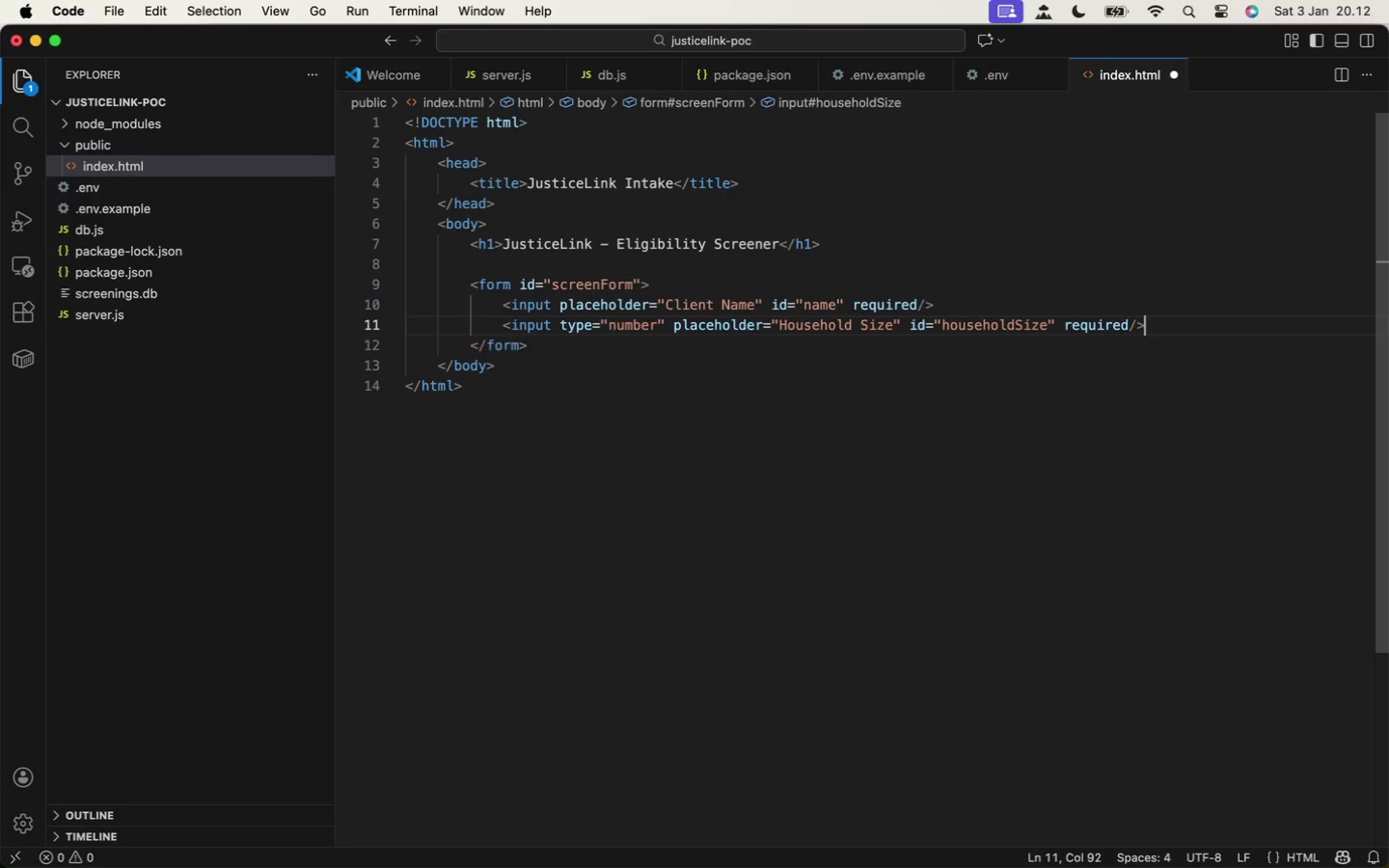 
key(Shift+Period)
 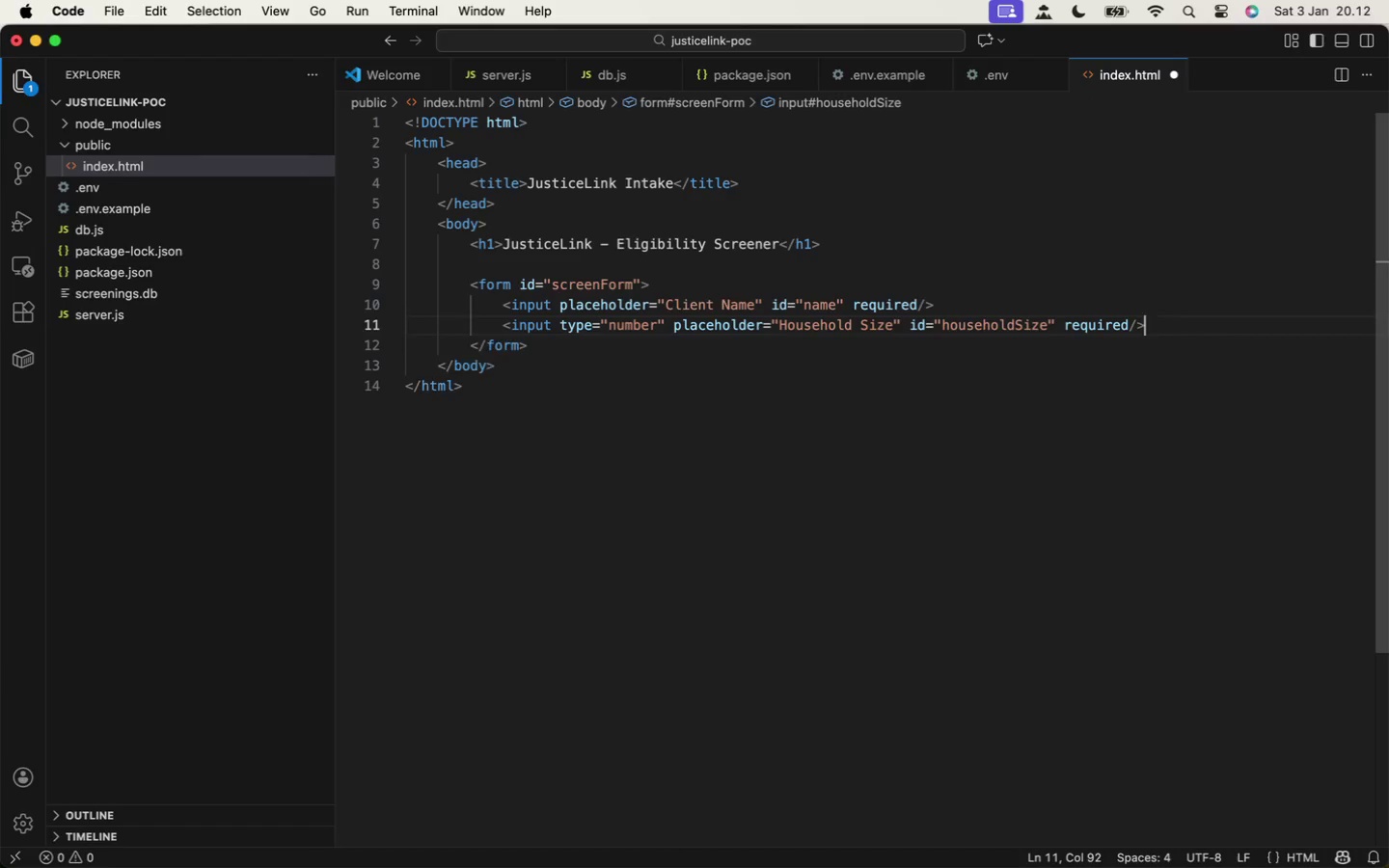 
key(Enter)
 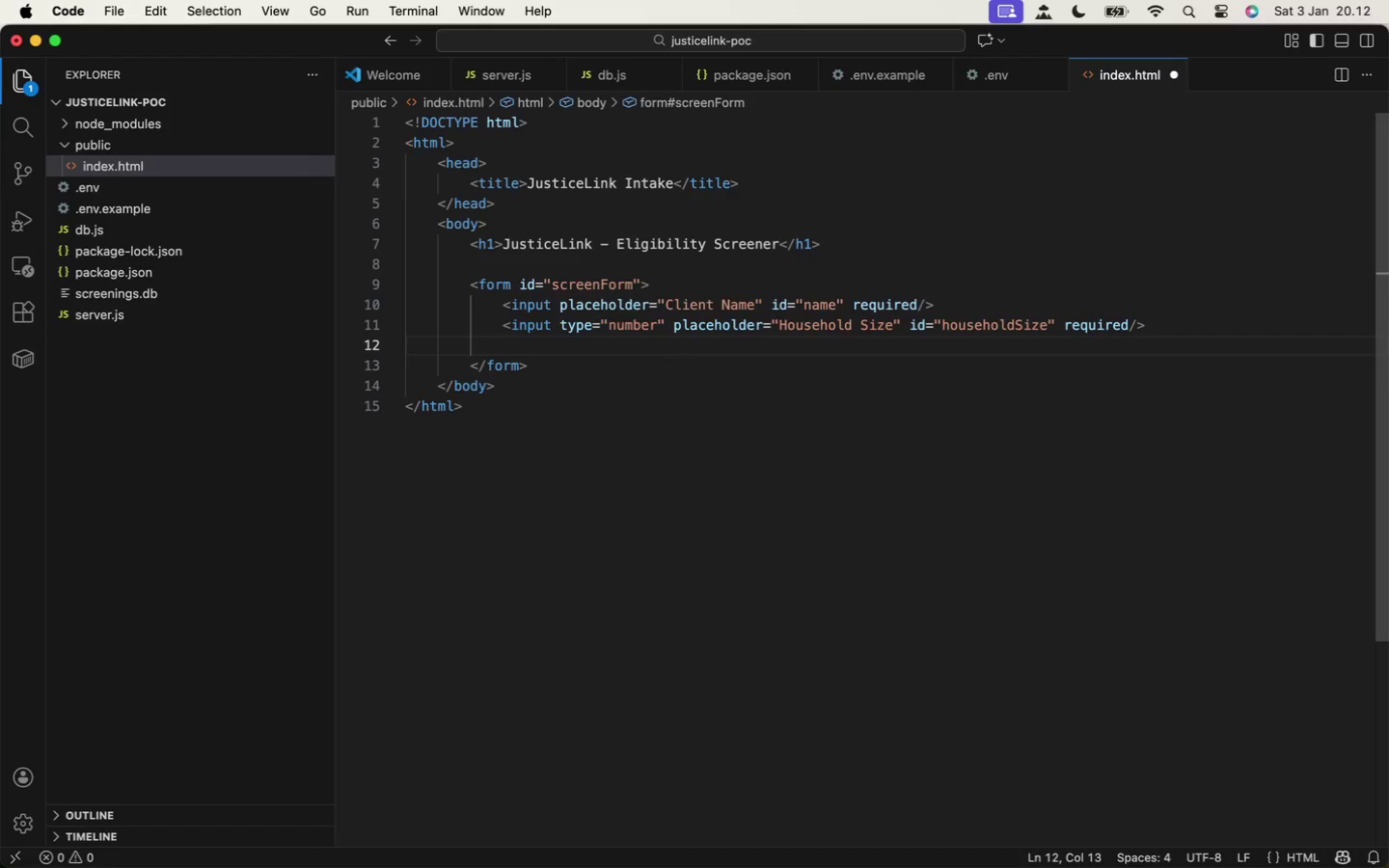 
type(<input type)
 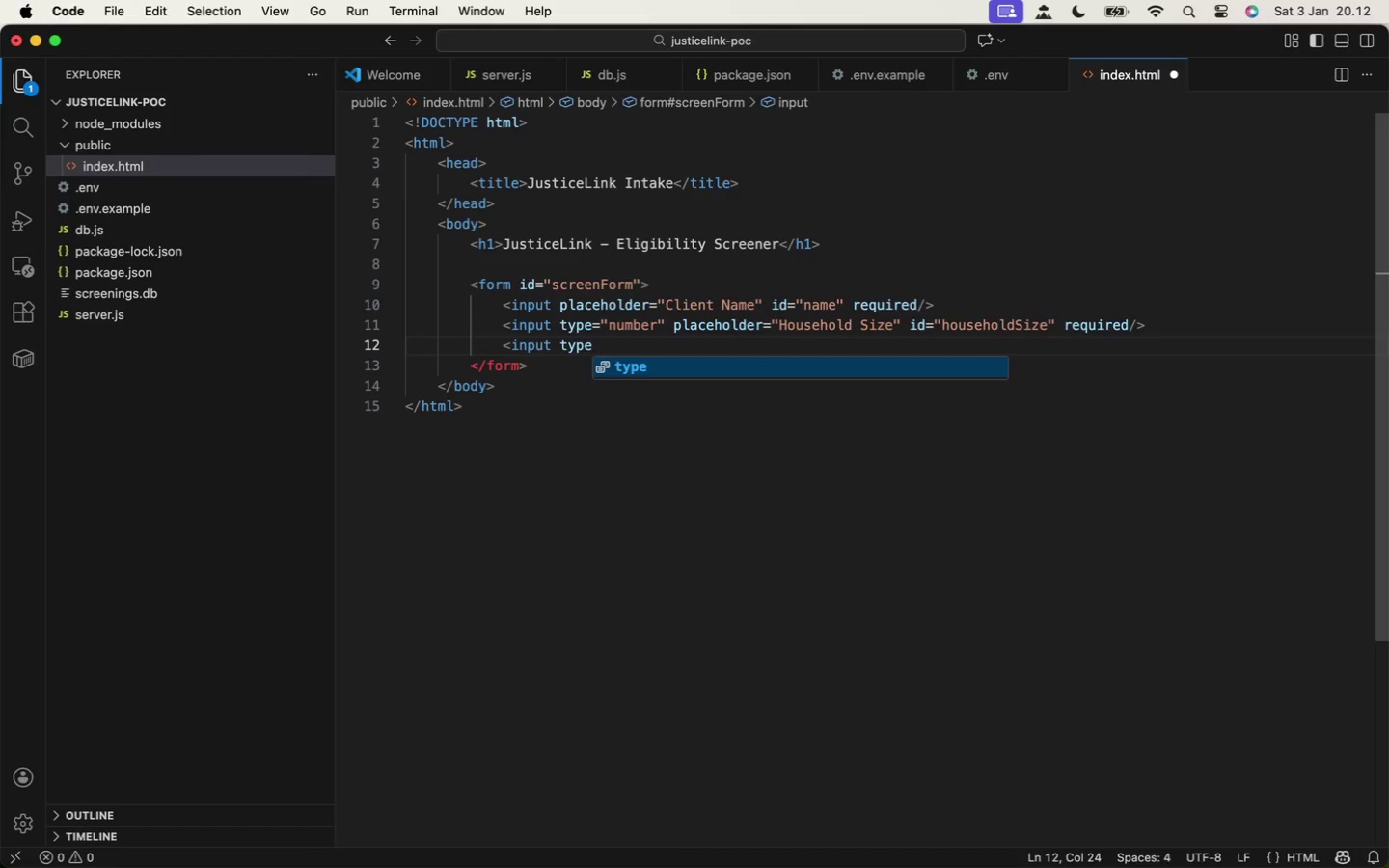 
type(="numv)
key(Backspace)
key(Backspace)
key(Backspace)
key(Backspace)
key(Backspace)
type(numvr)
key(Backspace)
key(Backspace)
key(Backspace)
type(ber" place)
 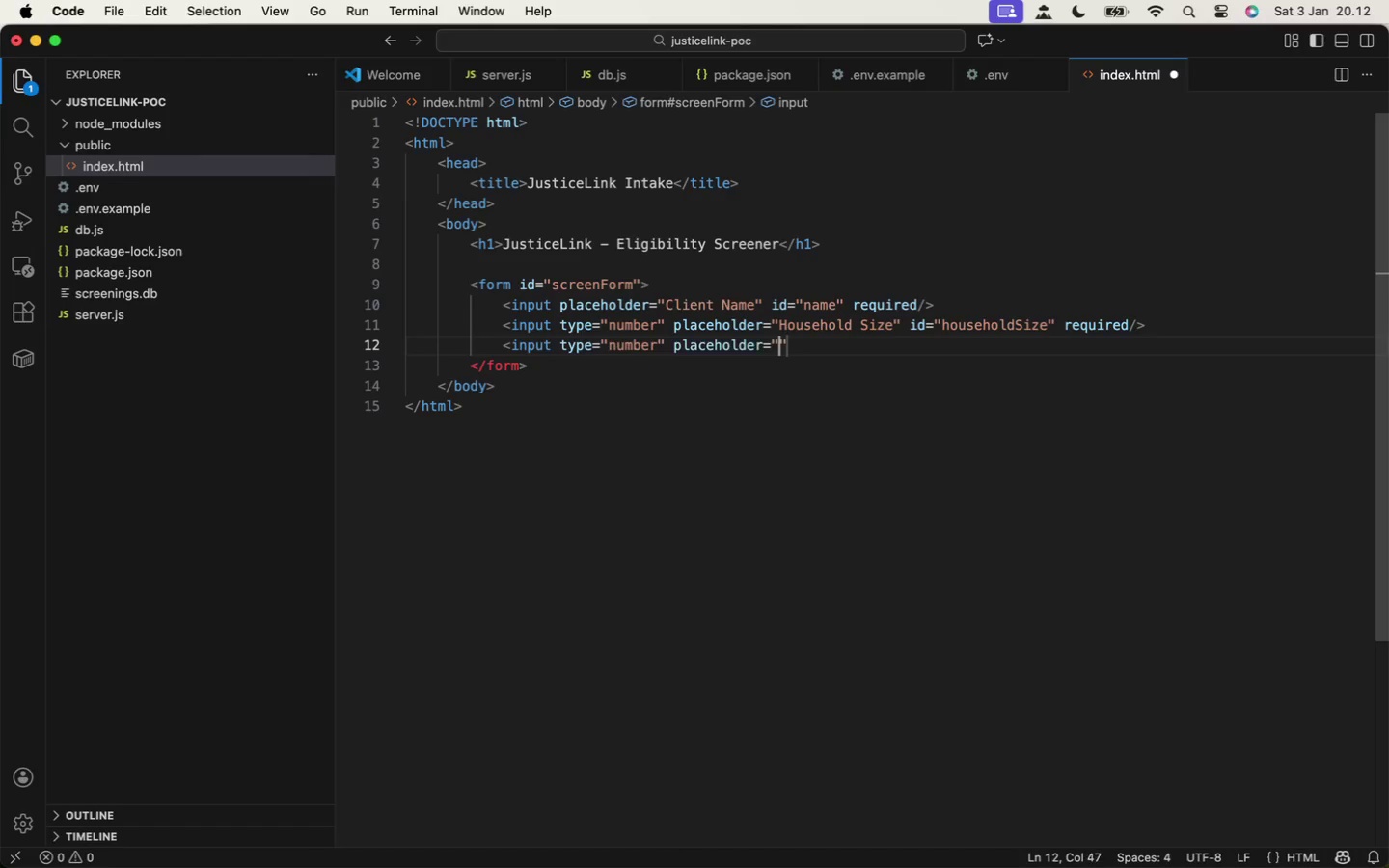 
 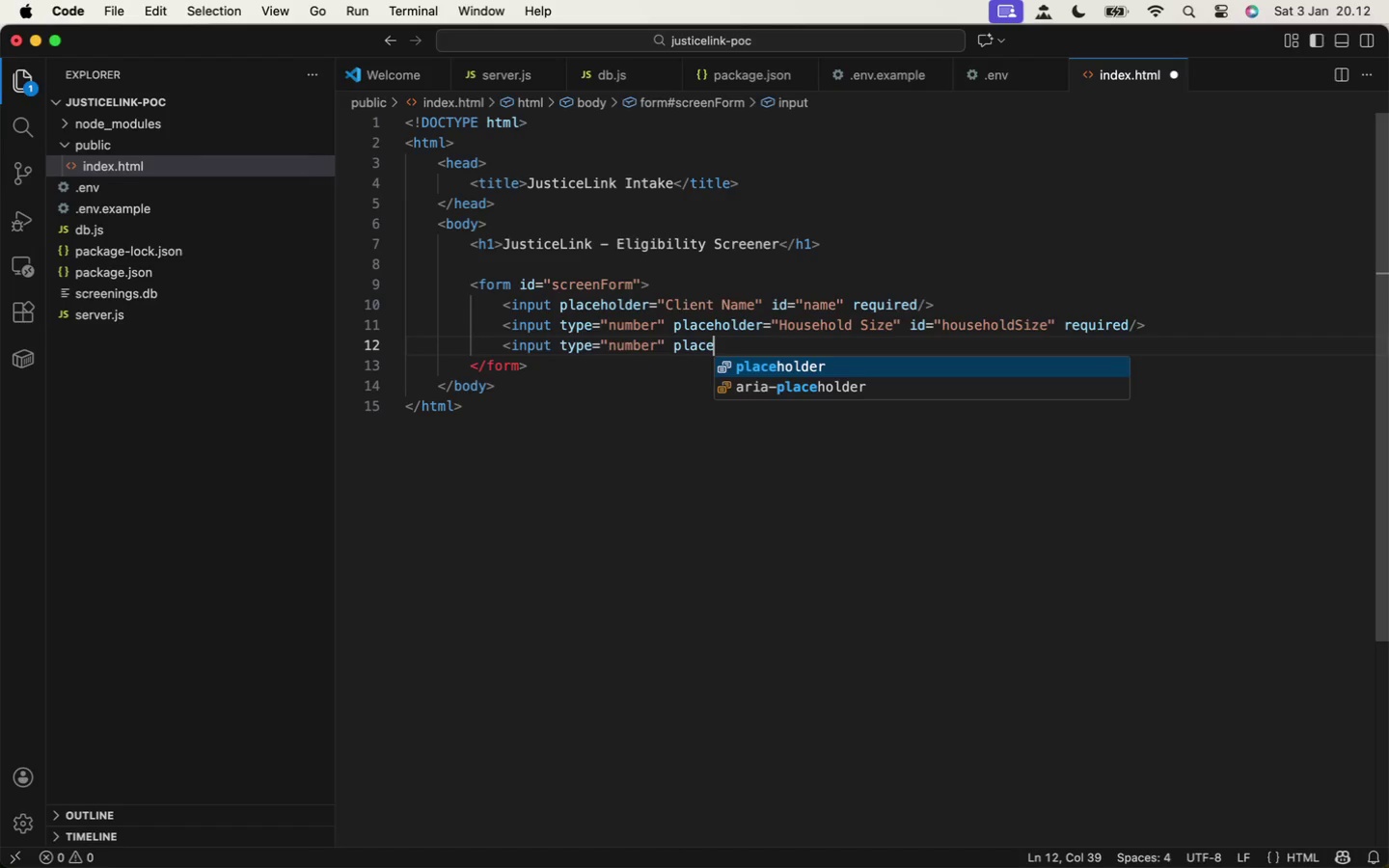 
key(Enter)
 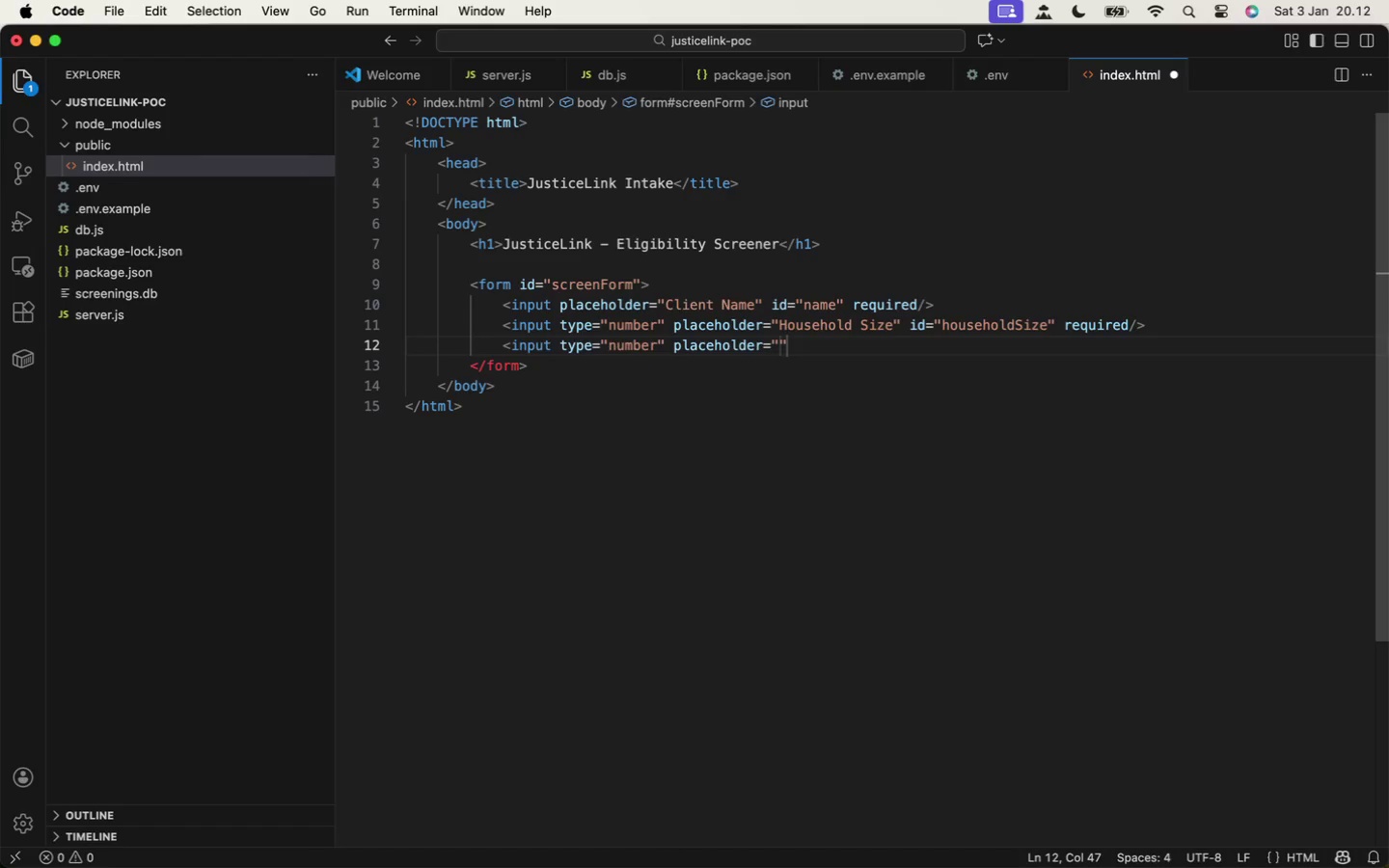 
type(Annual Income ($))
 